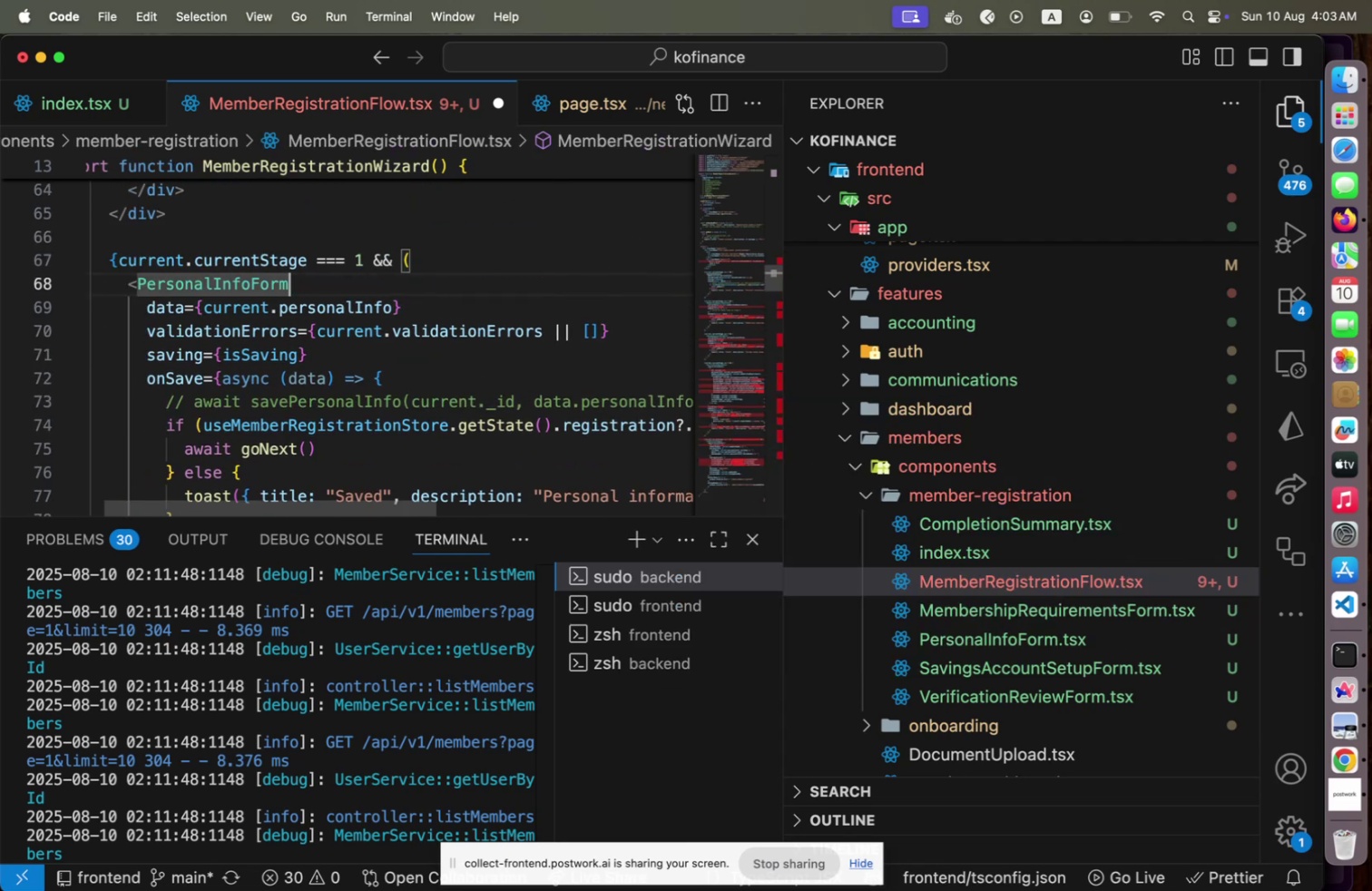 
key(ArrowUp)
 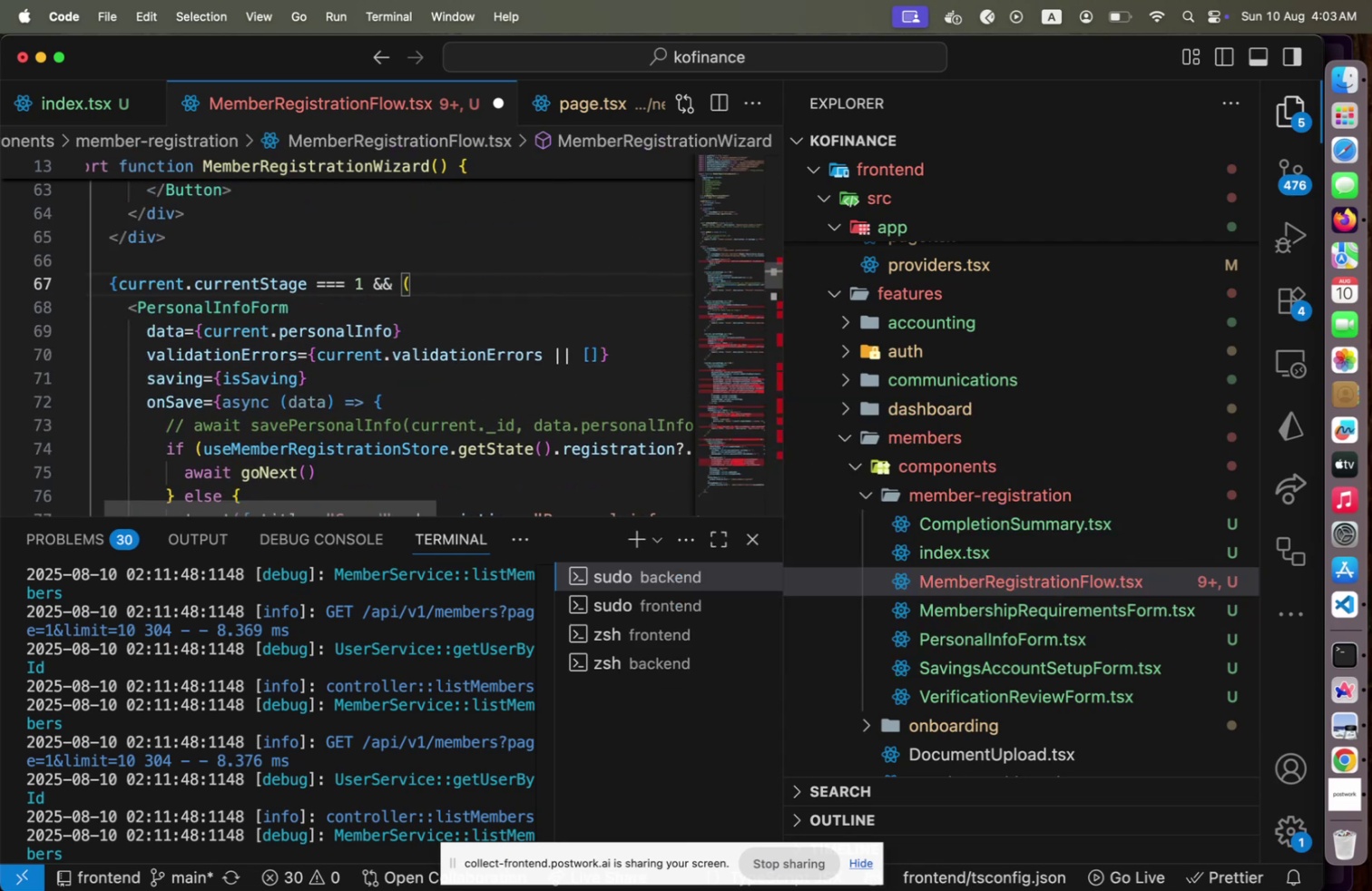 
hold_key(key=ArrowDown, duration=0.95)
 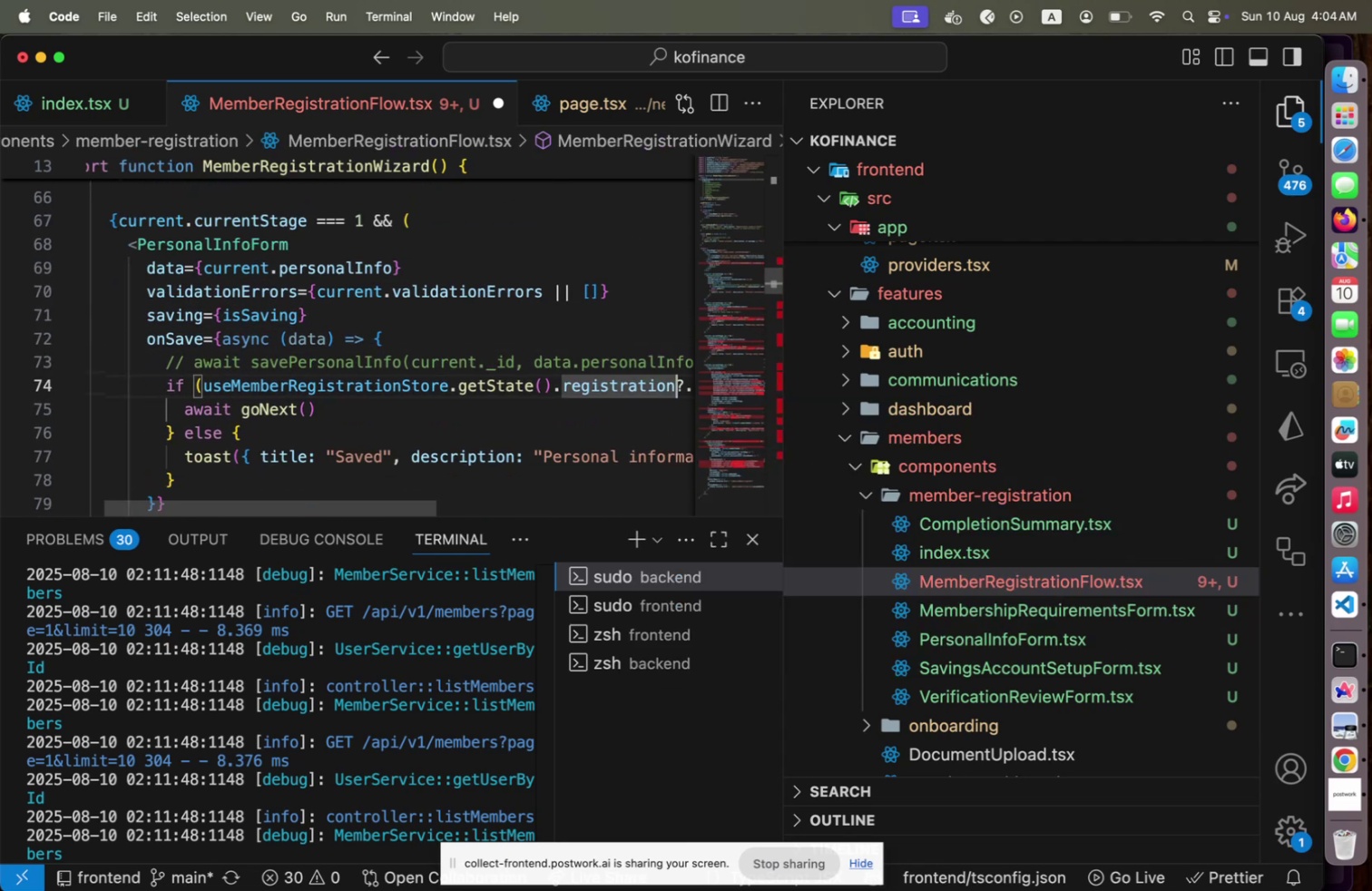 
key(End)
 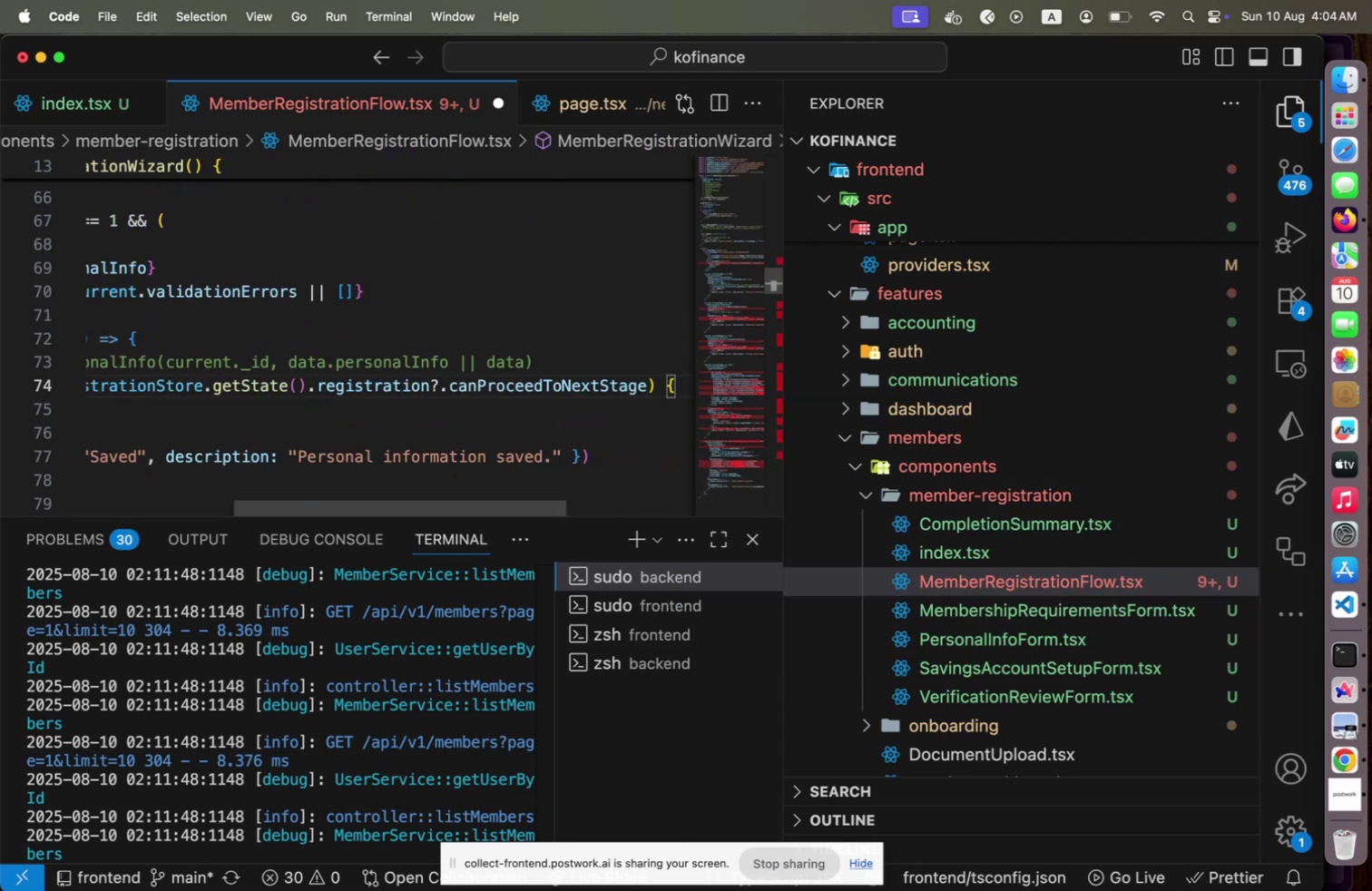 
key(Home)
 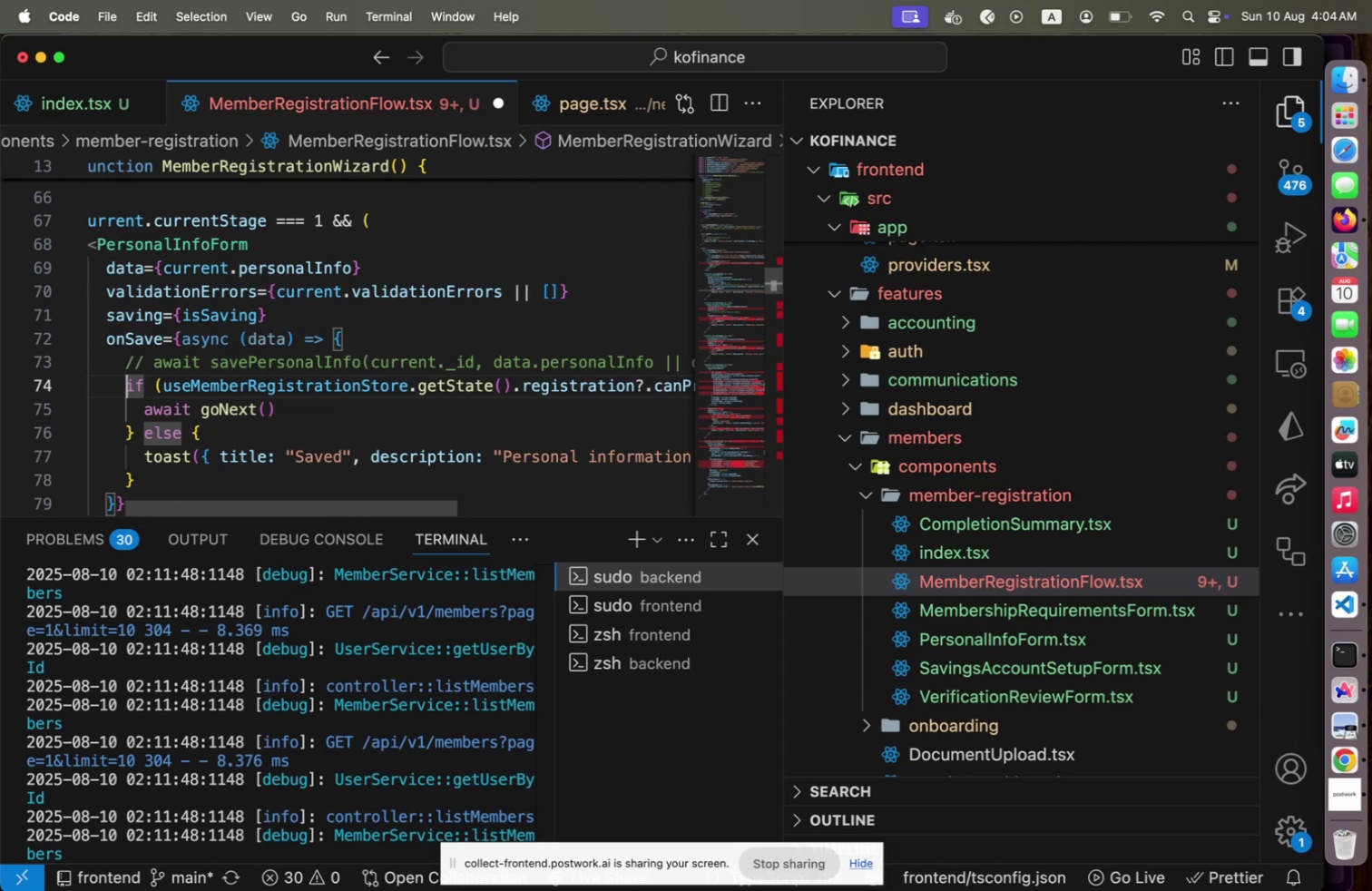 
hold_key(key=ArrowDown, duration=0.52)
 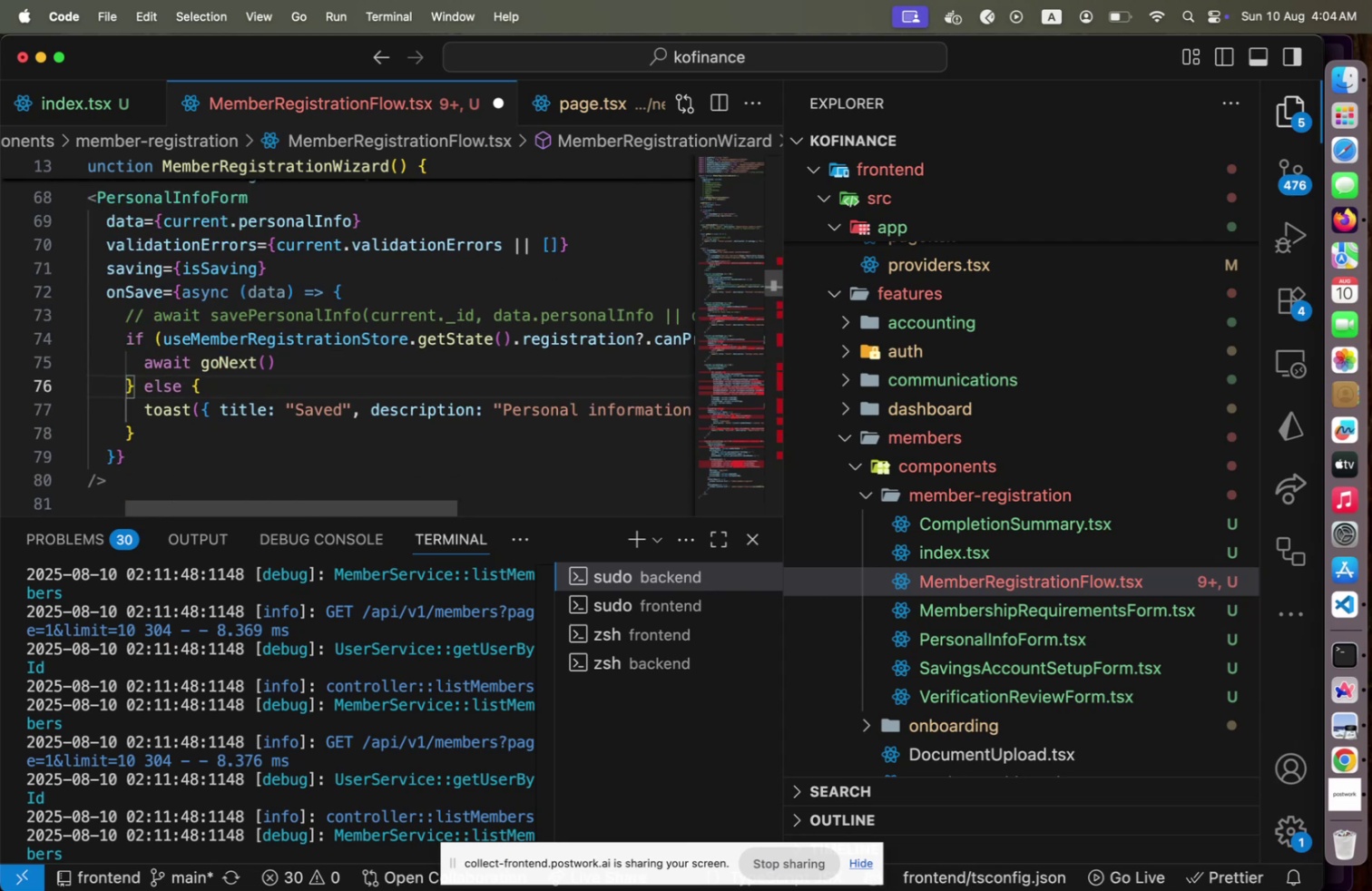 
hold_key(key=ArrowDown, duration=0.59)
 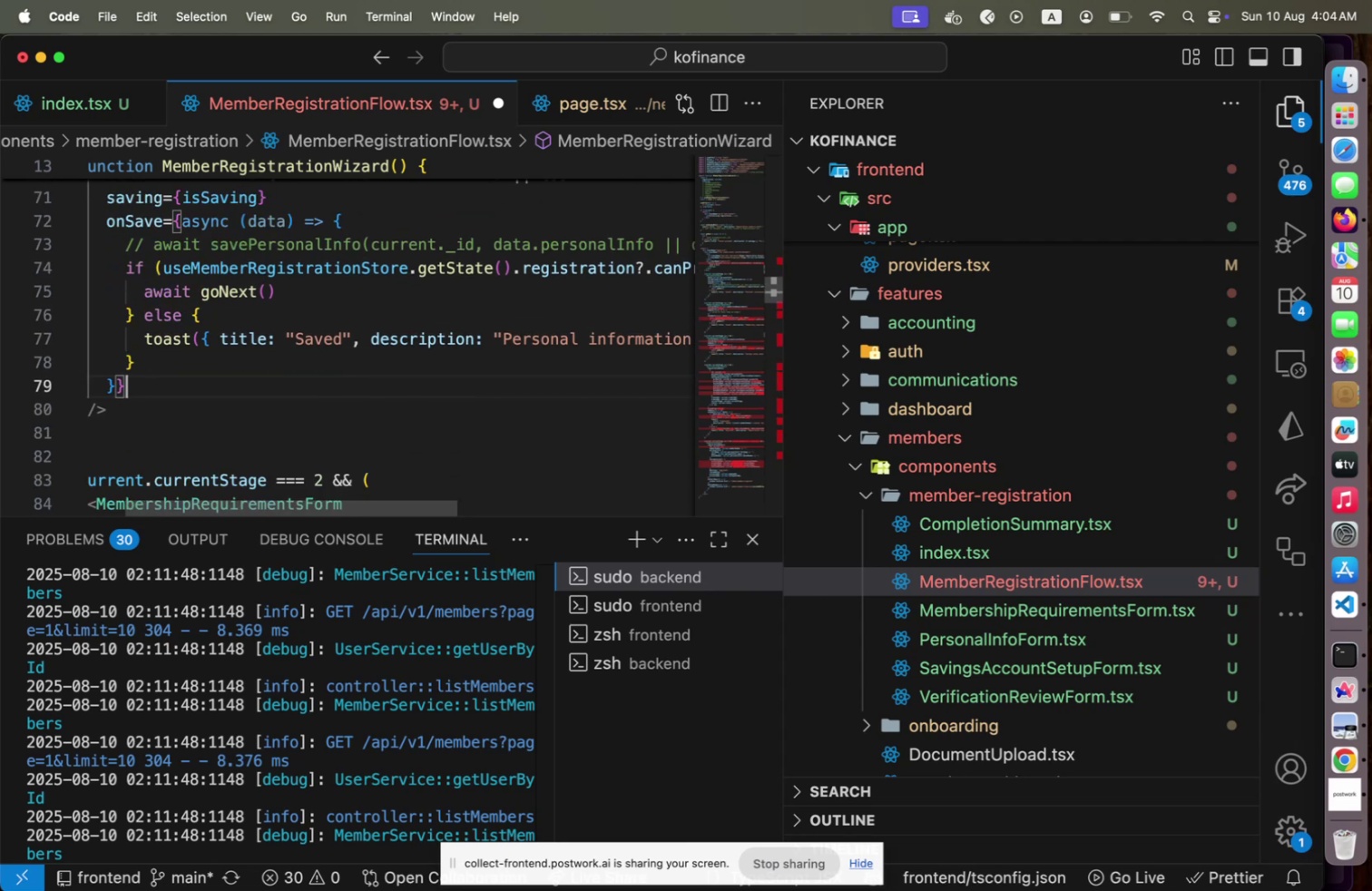 
hold_key(key=ArrowDown, duration=1.0)
 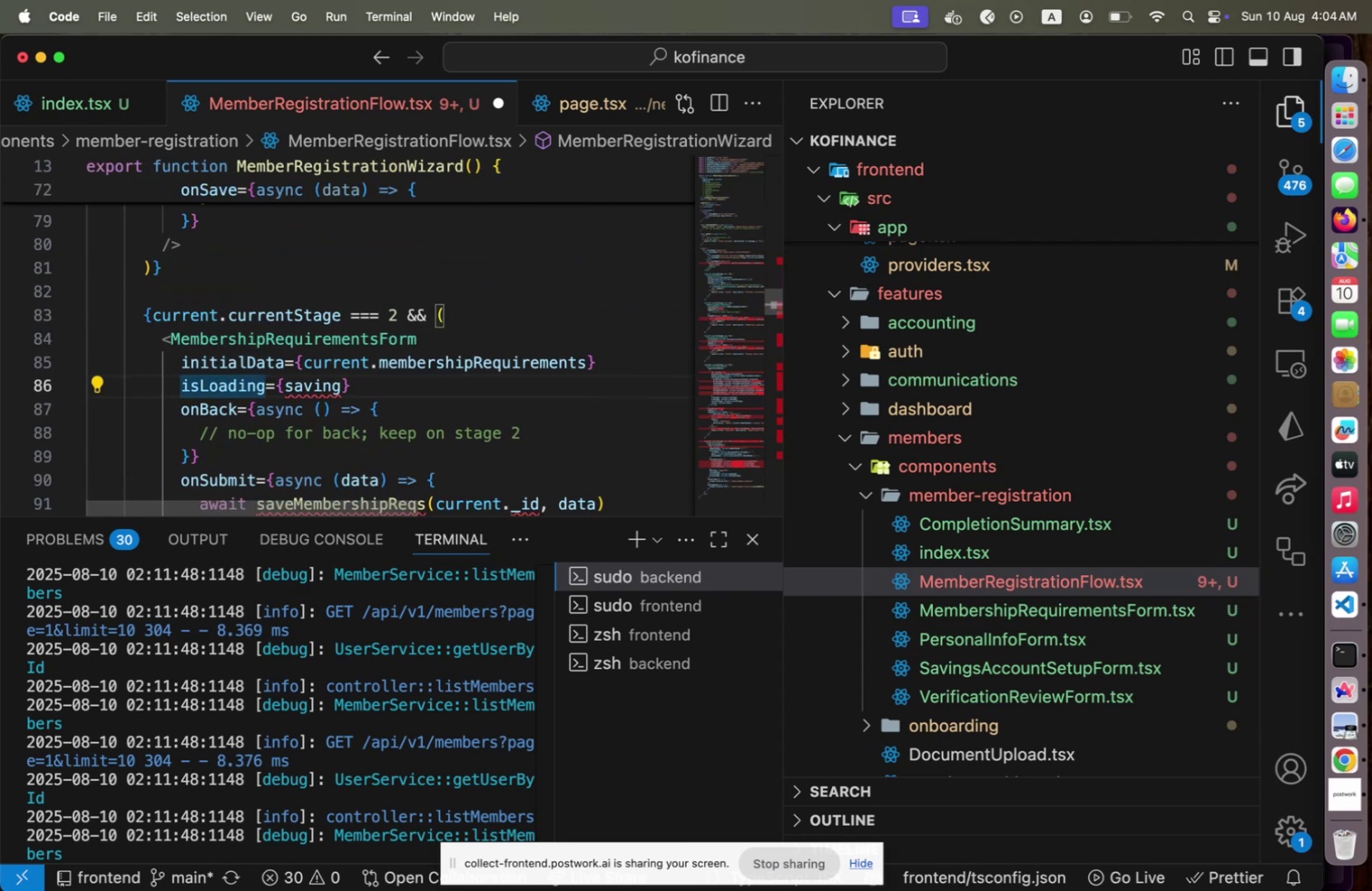 
key(End)
 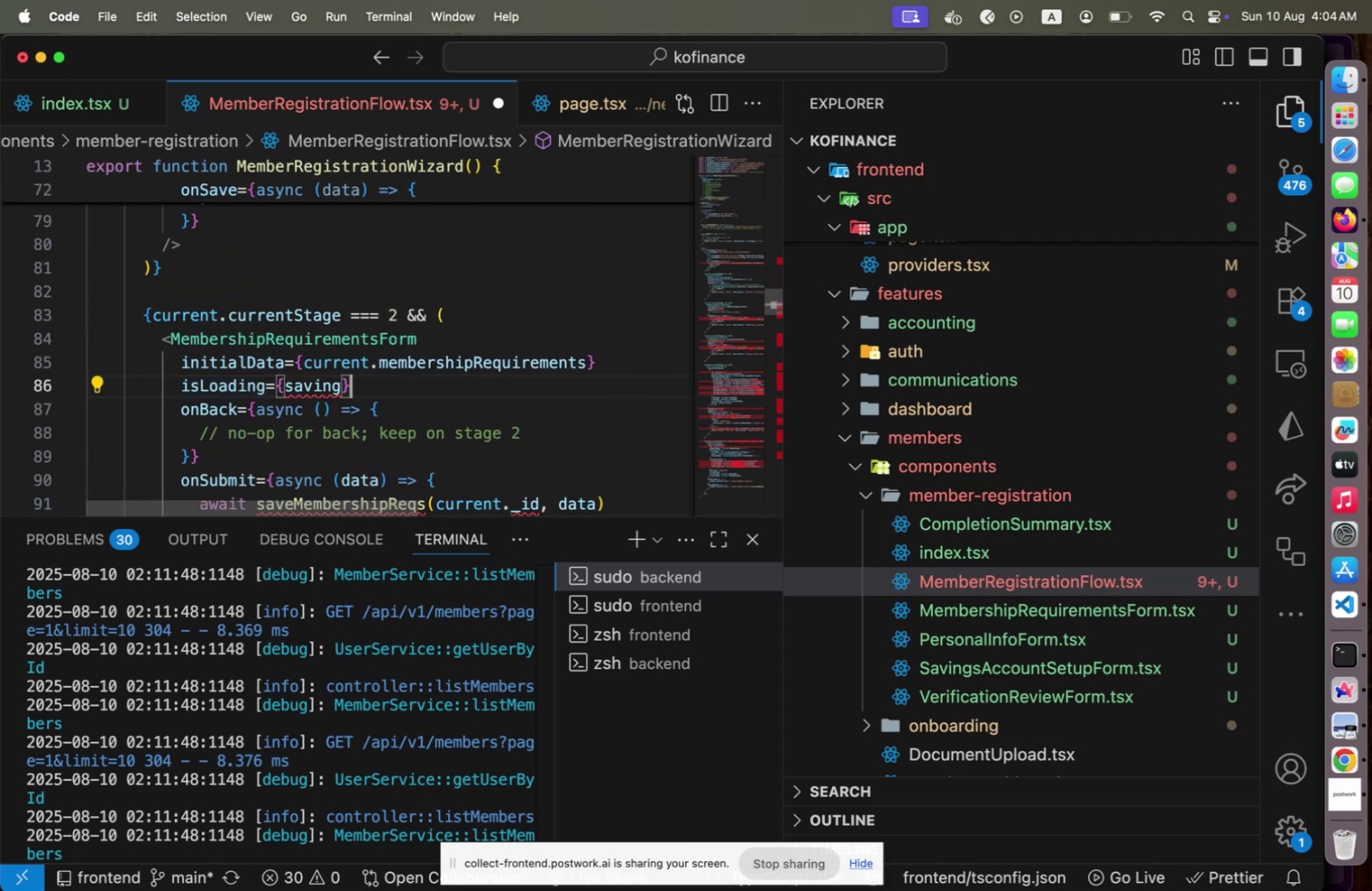 
key(ArrowLeft)
 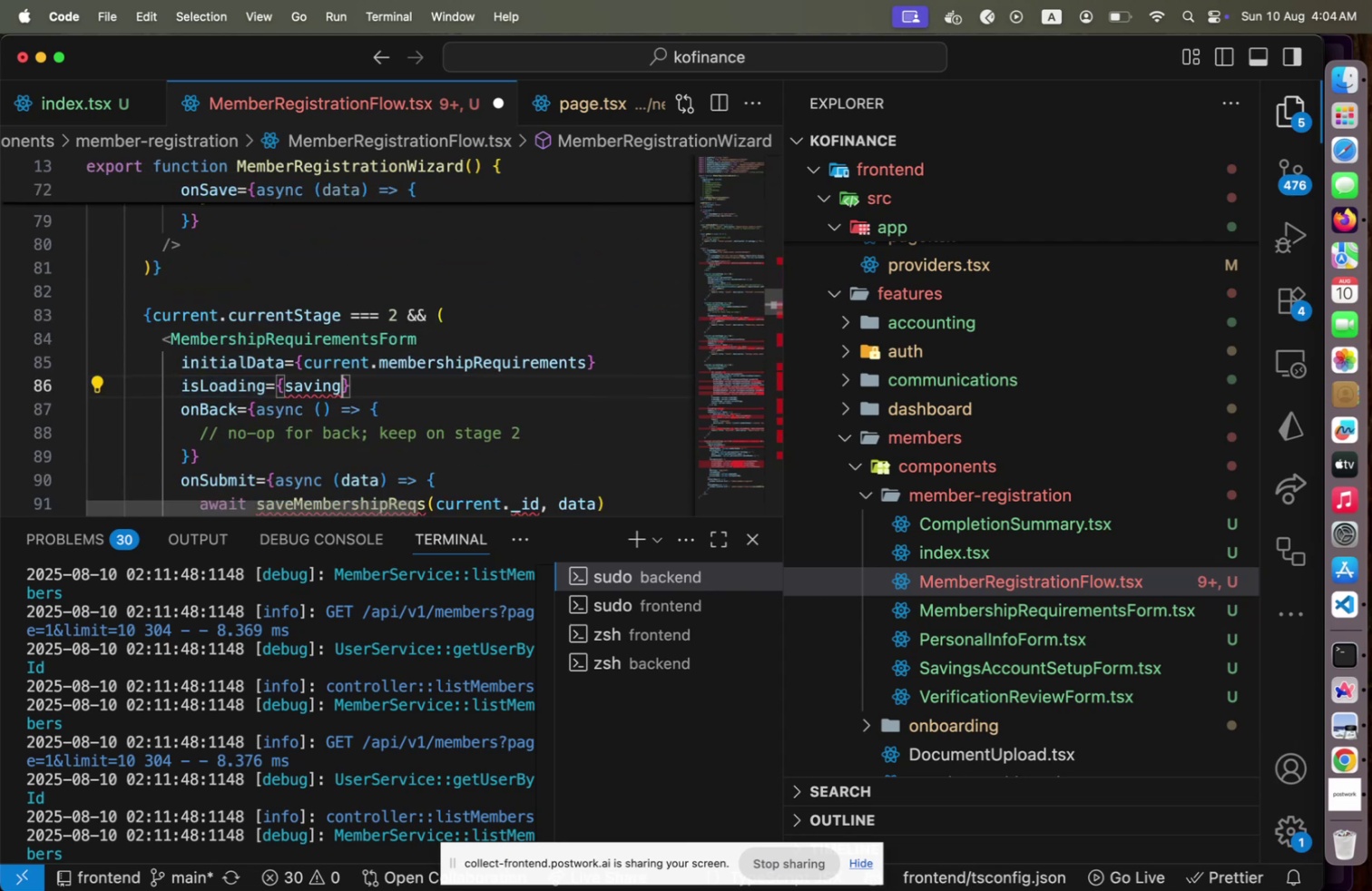 
key(ArrowLeft)
 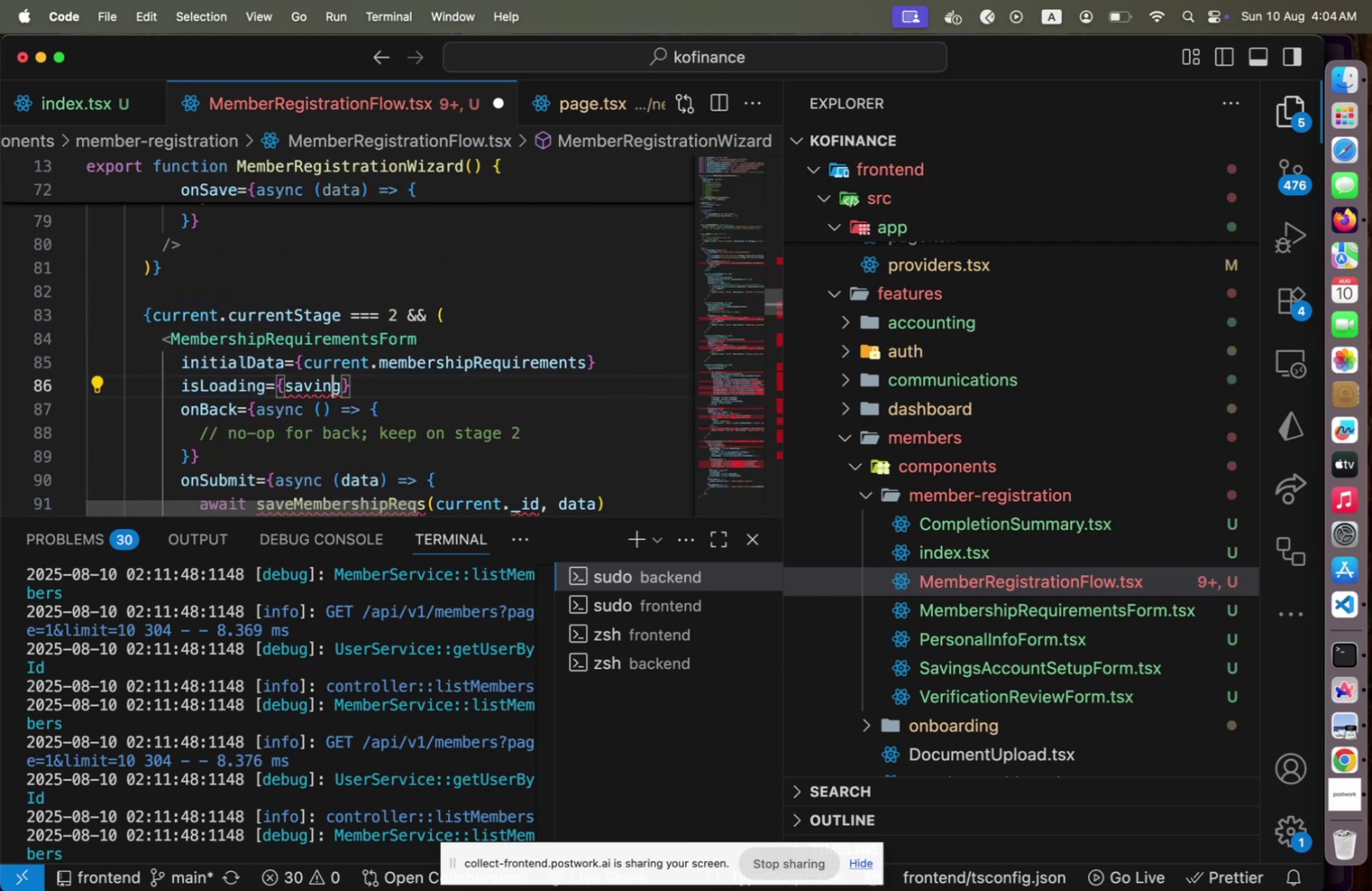 
key(ArrowLeft)
 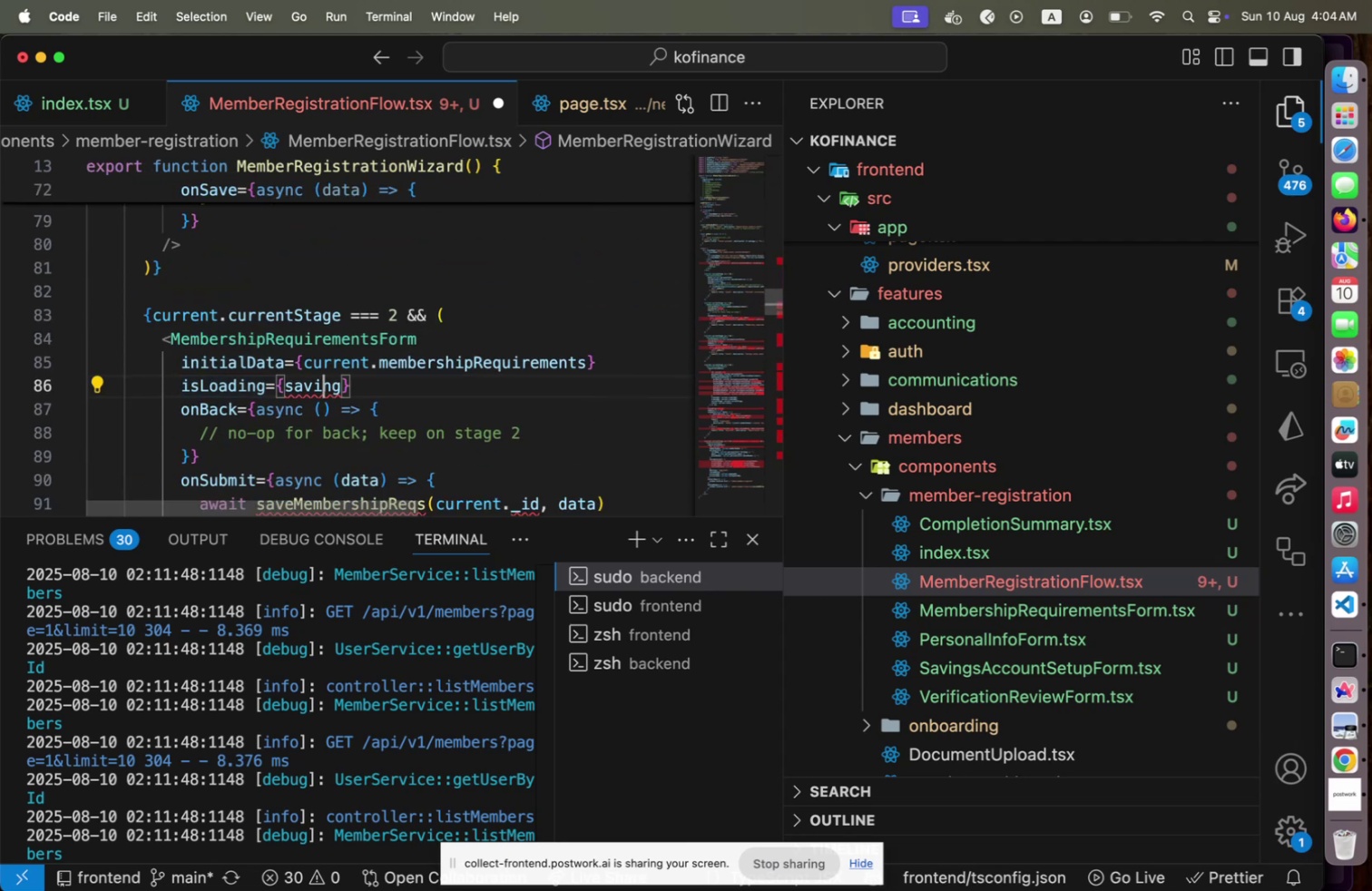 
key(ArrowLeft)
 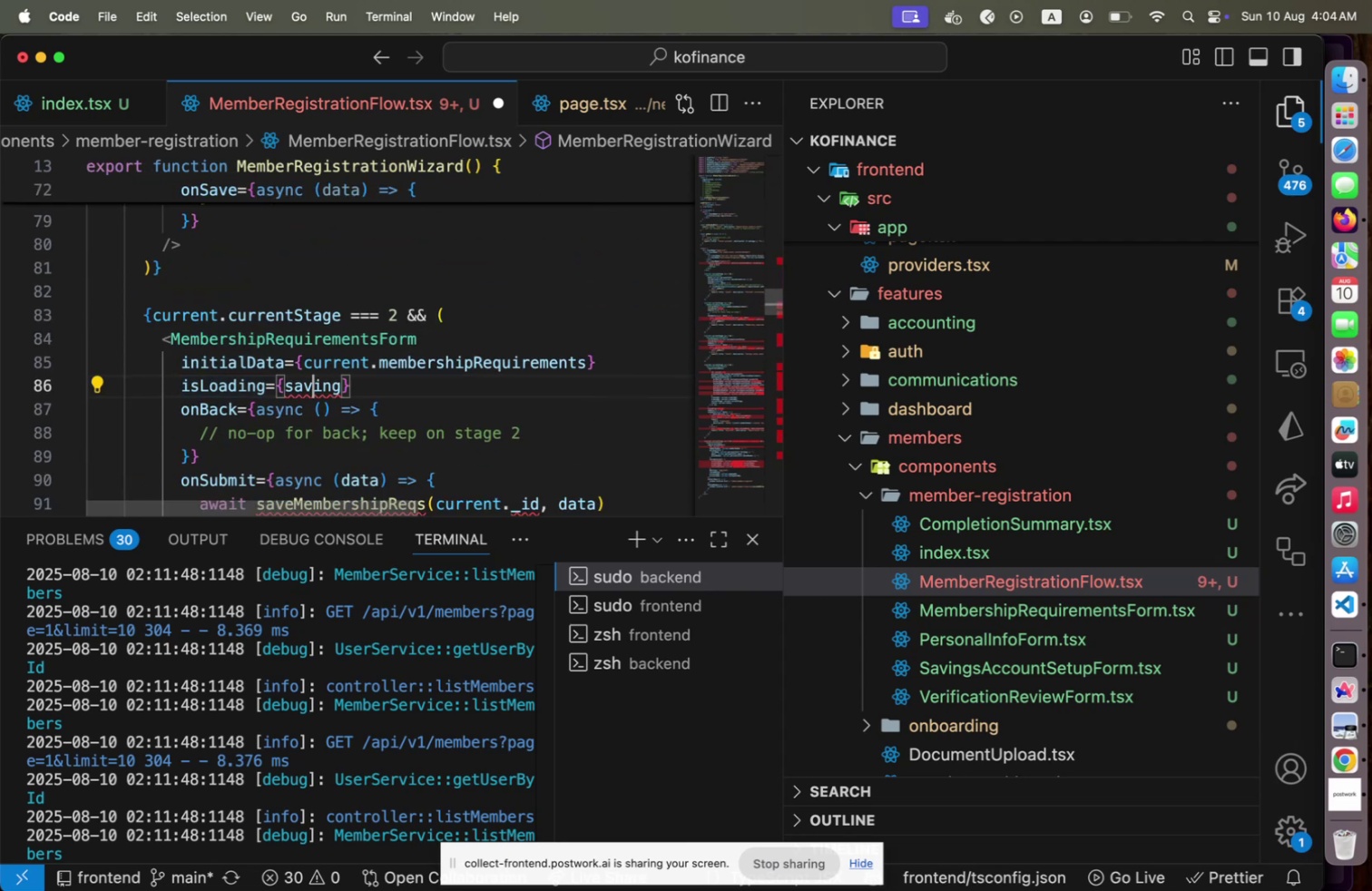 
key(ArrowLeft)
 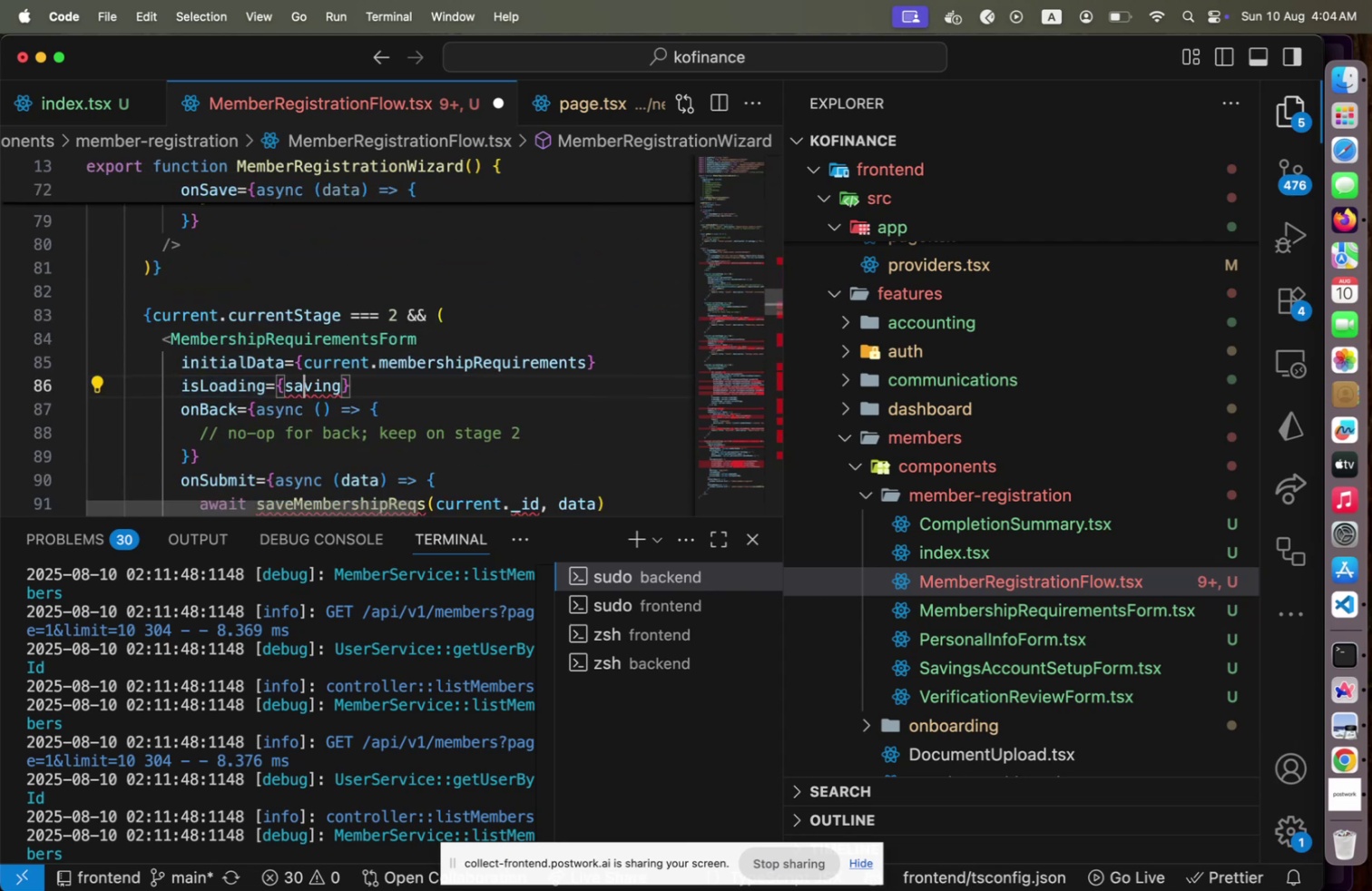 
key(ArrowLeft)
 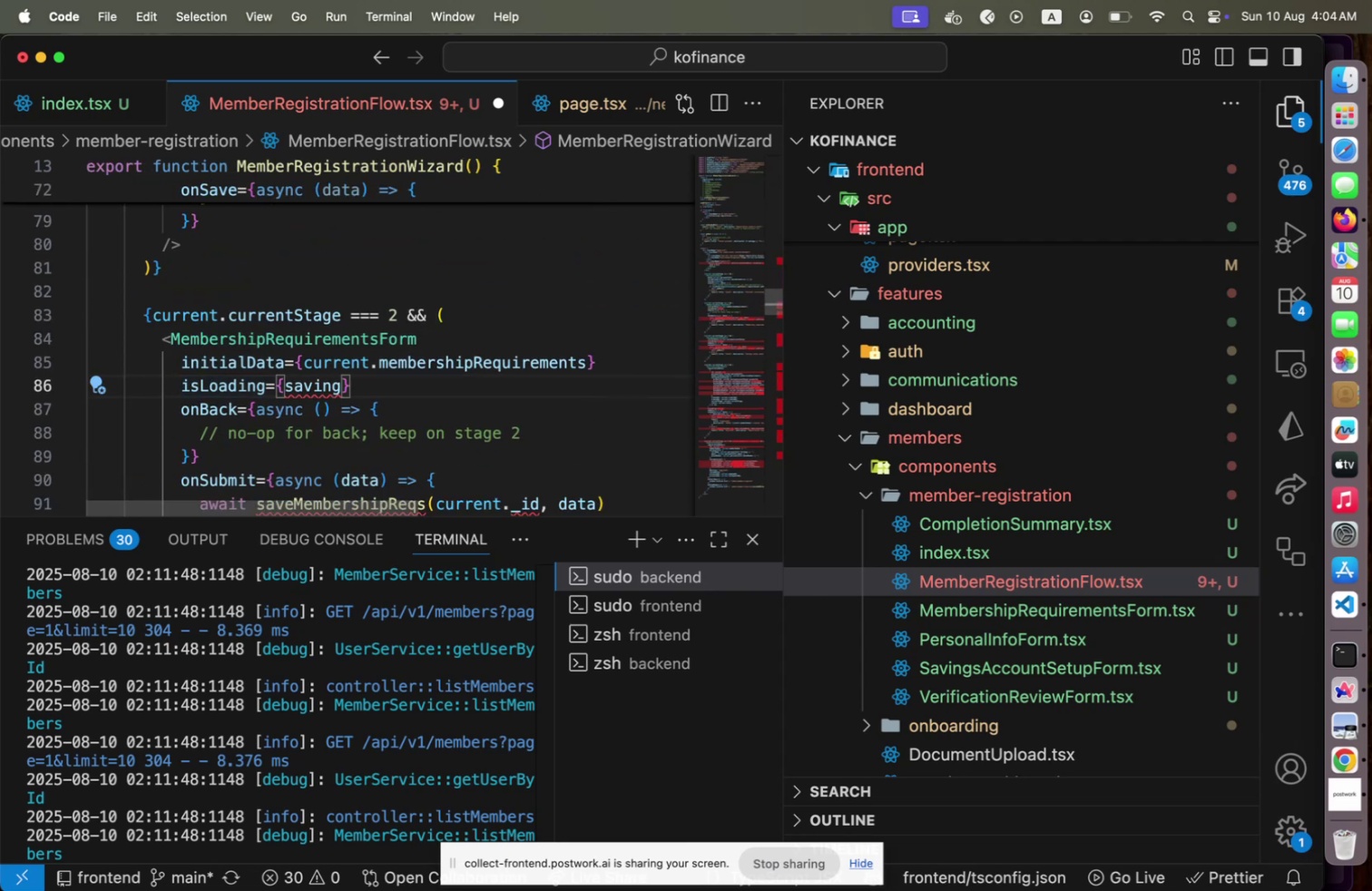 
key(Backspace)
type(isS[End])
 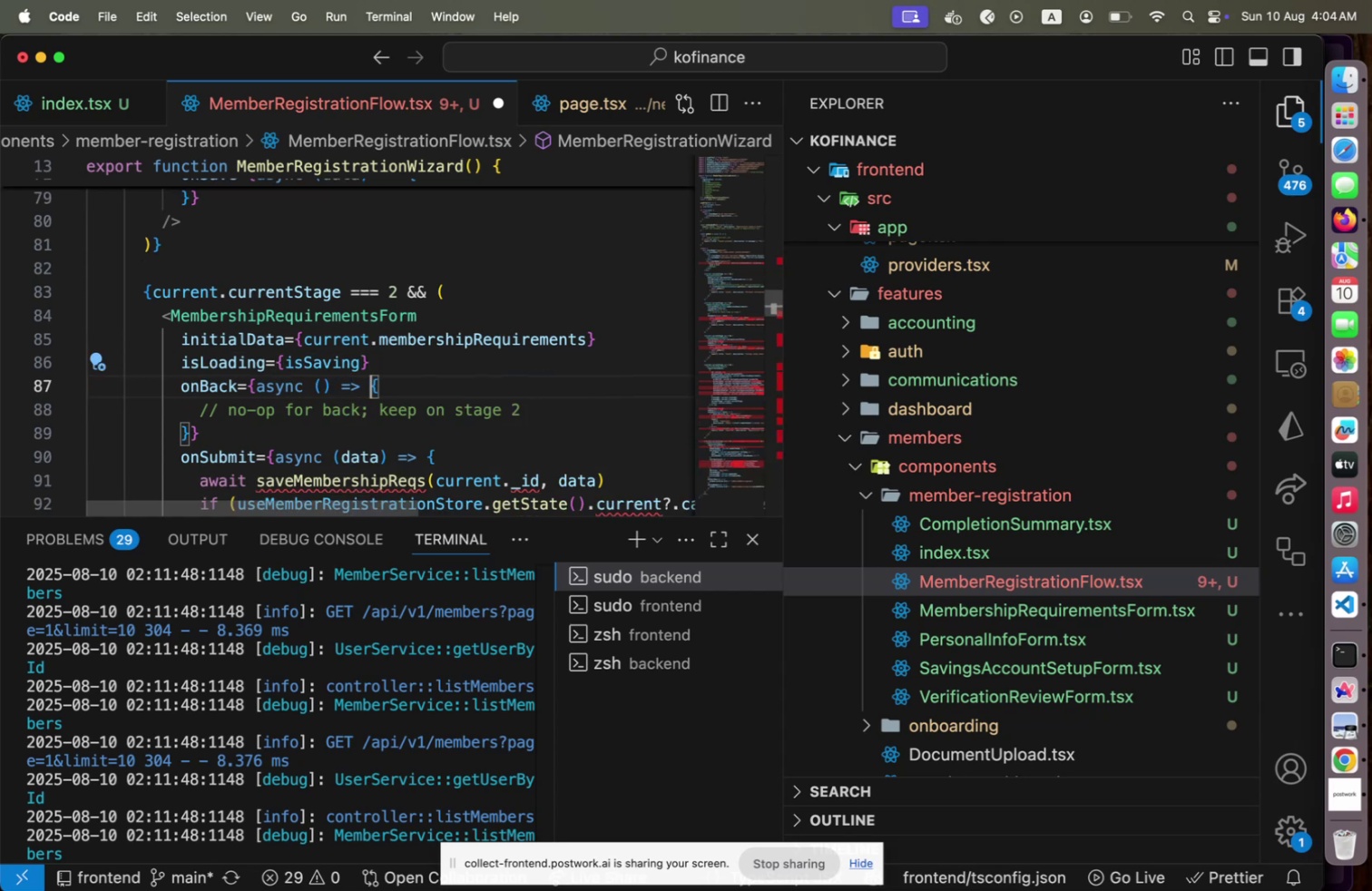 
 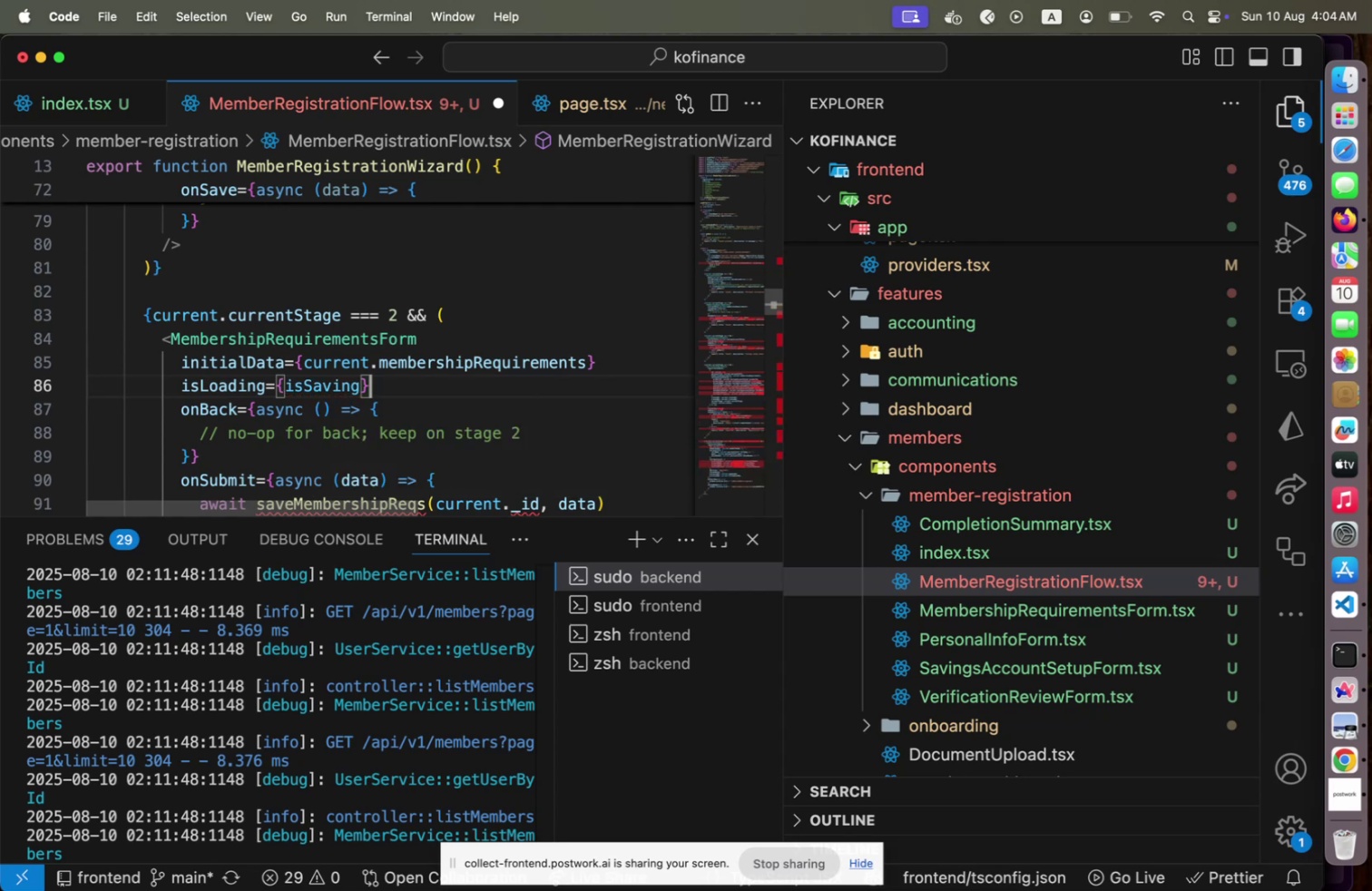 
key(ArrowDown)
 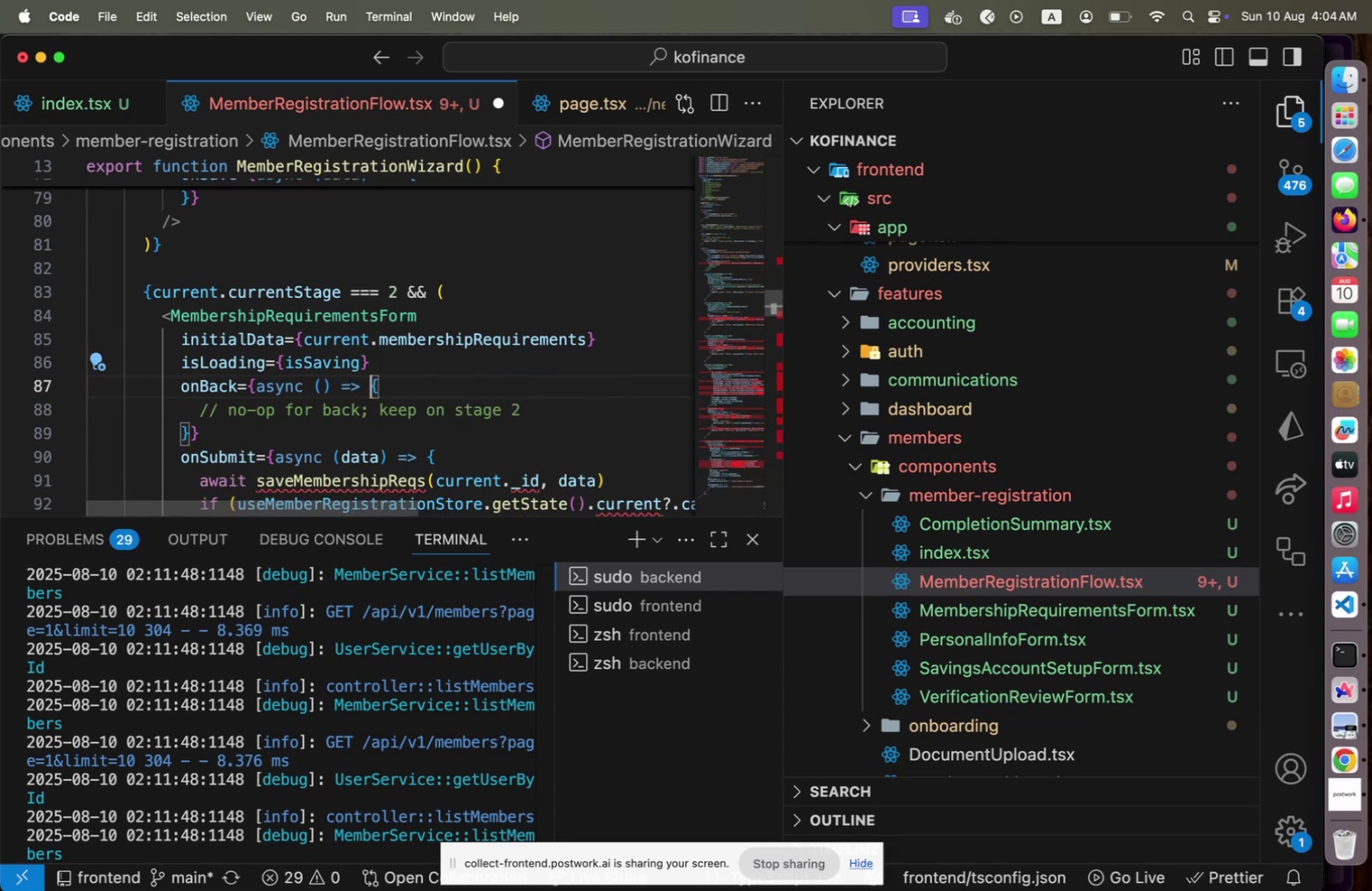 
key(ArrowDown)
 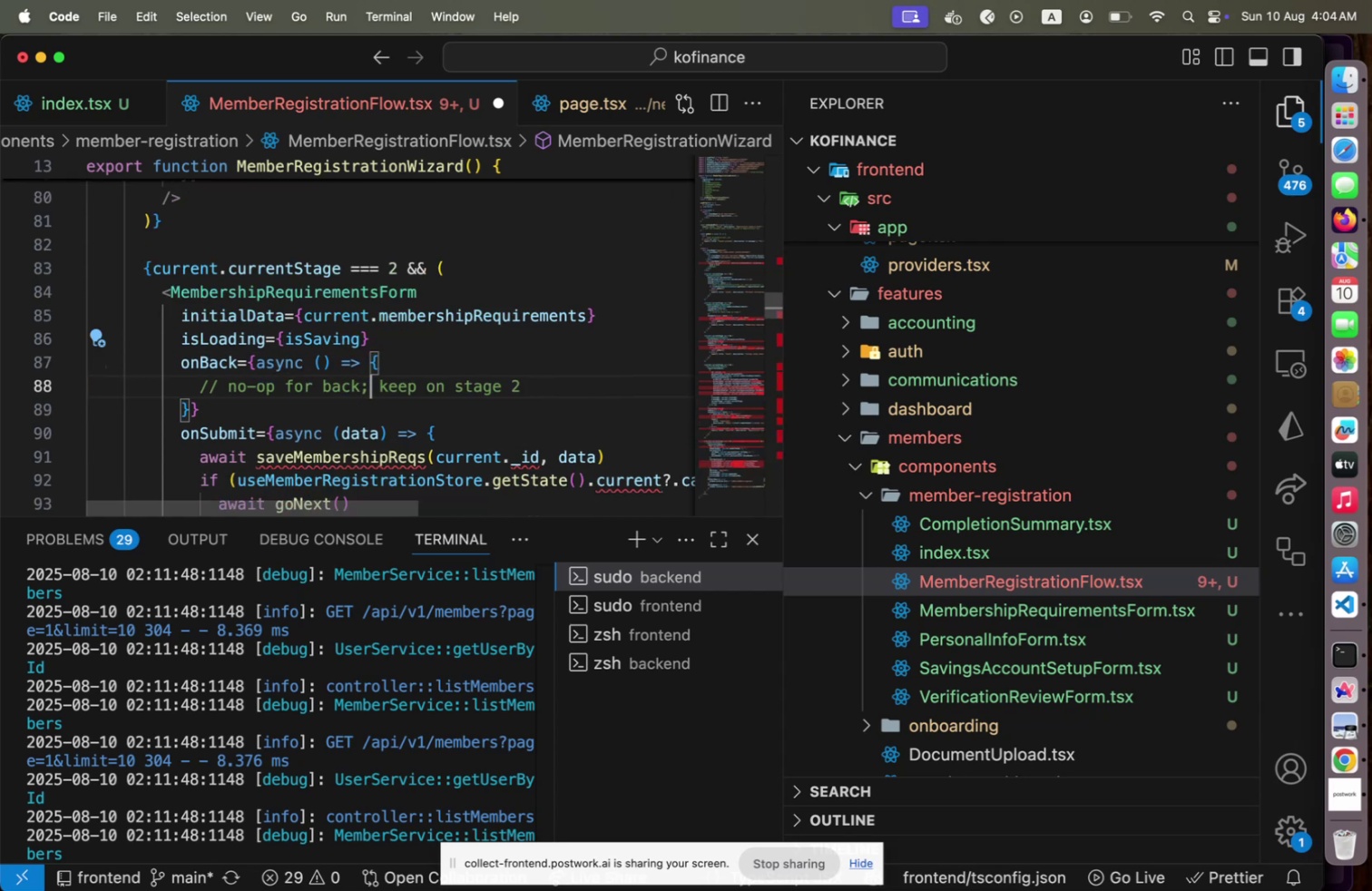 
key(ArrowDown)
 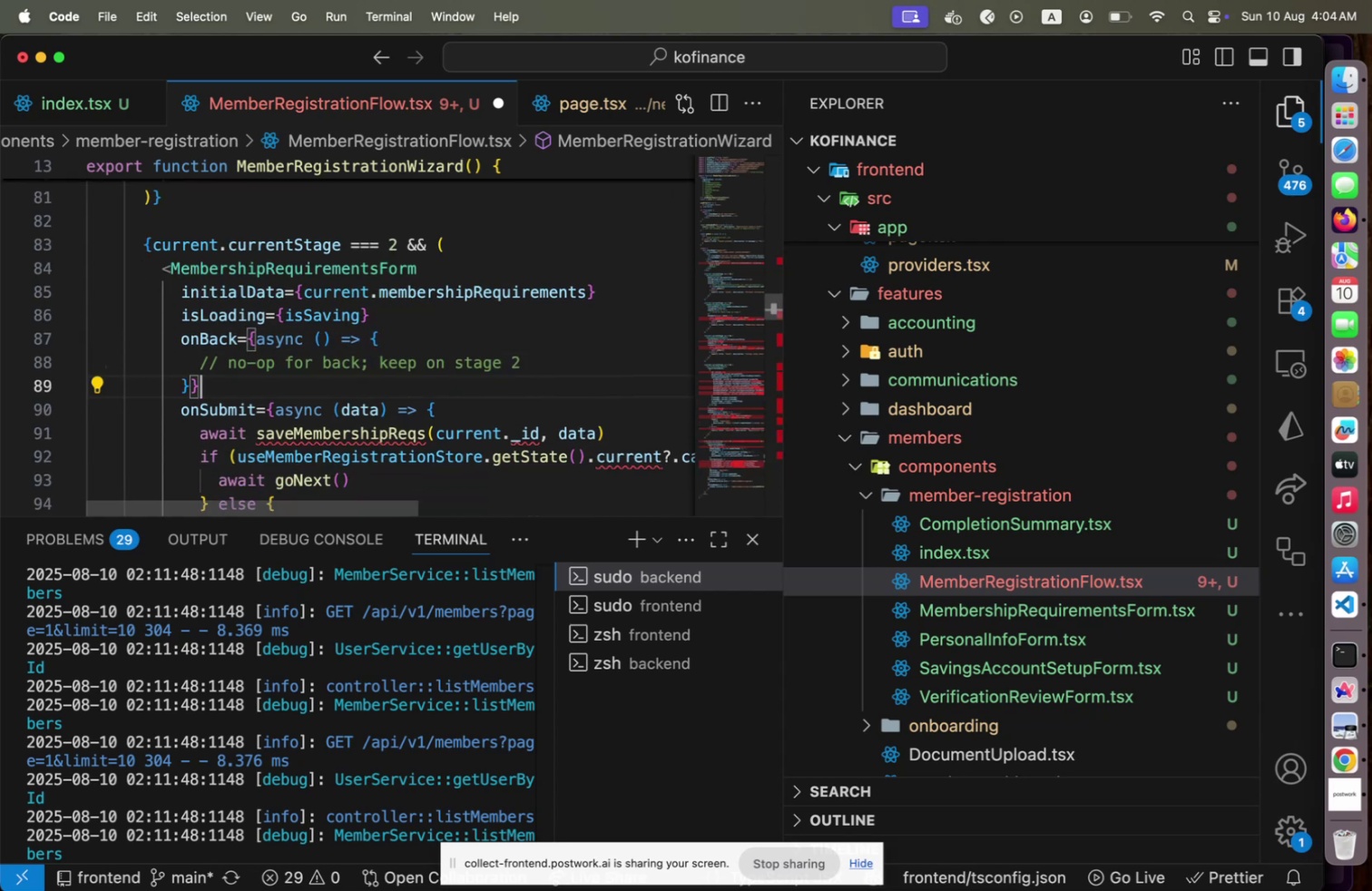 
key(ArrowDown)
 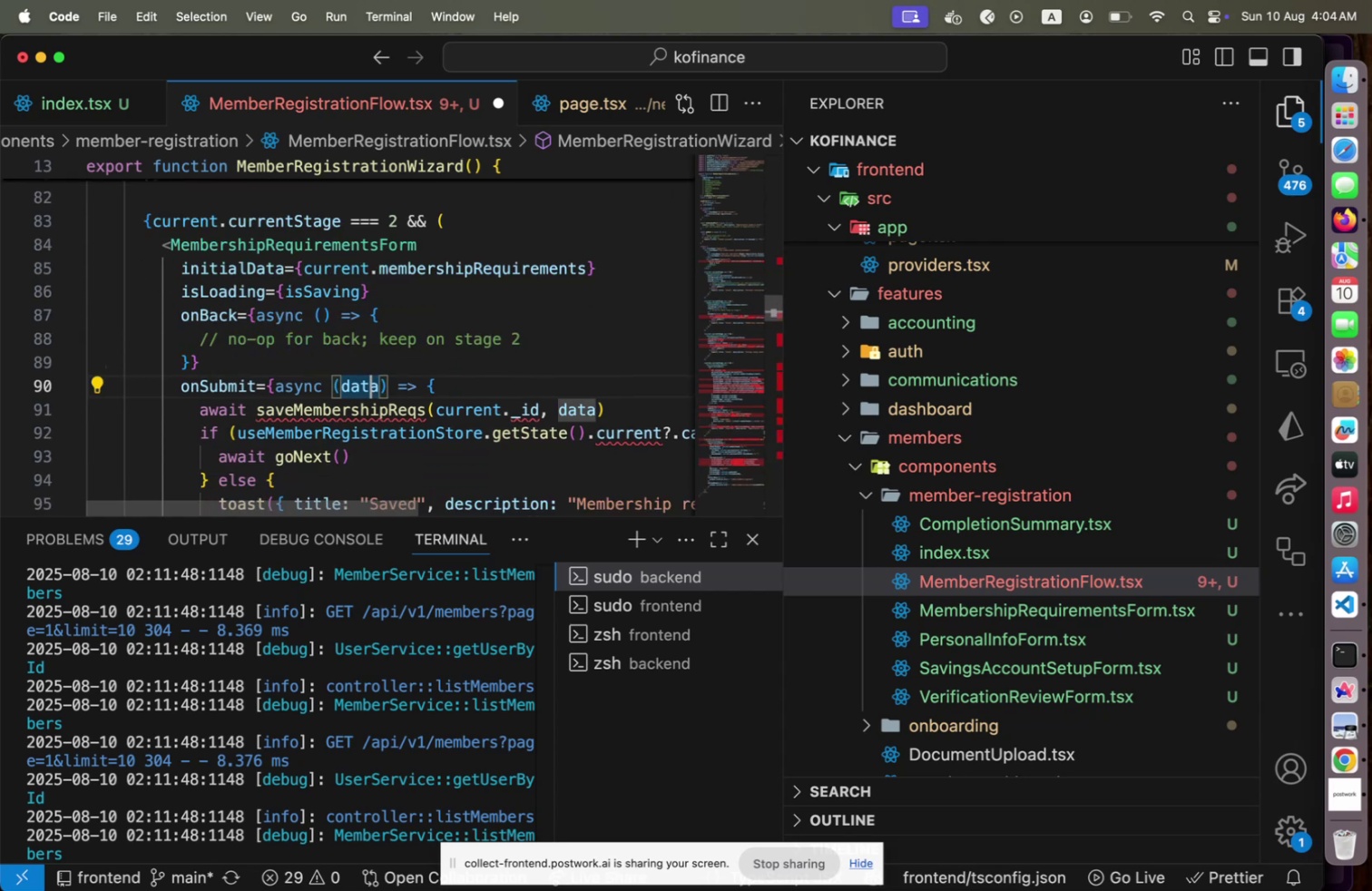 
key(ArrowDown)
 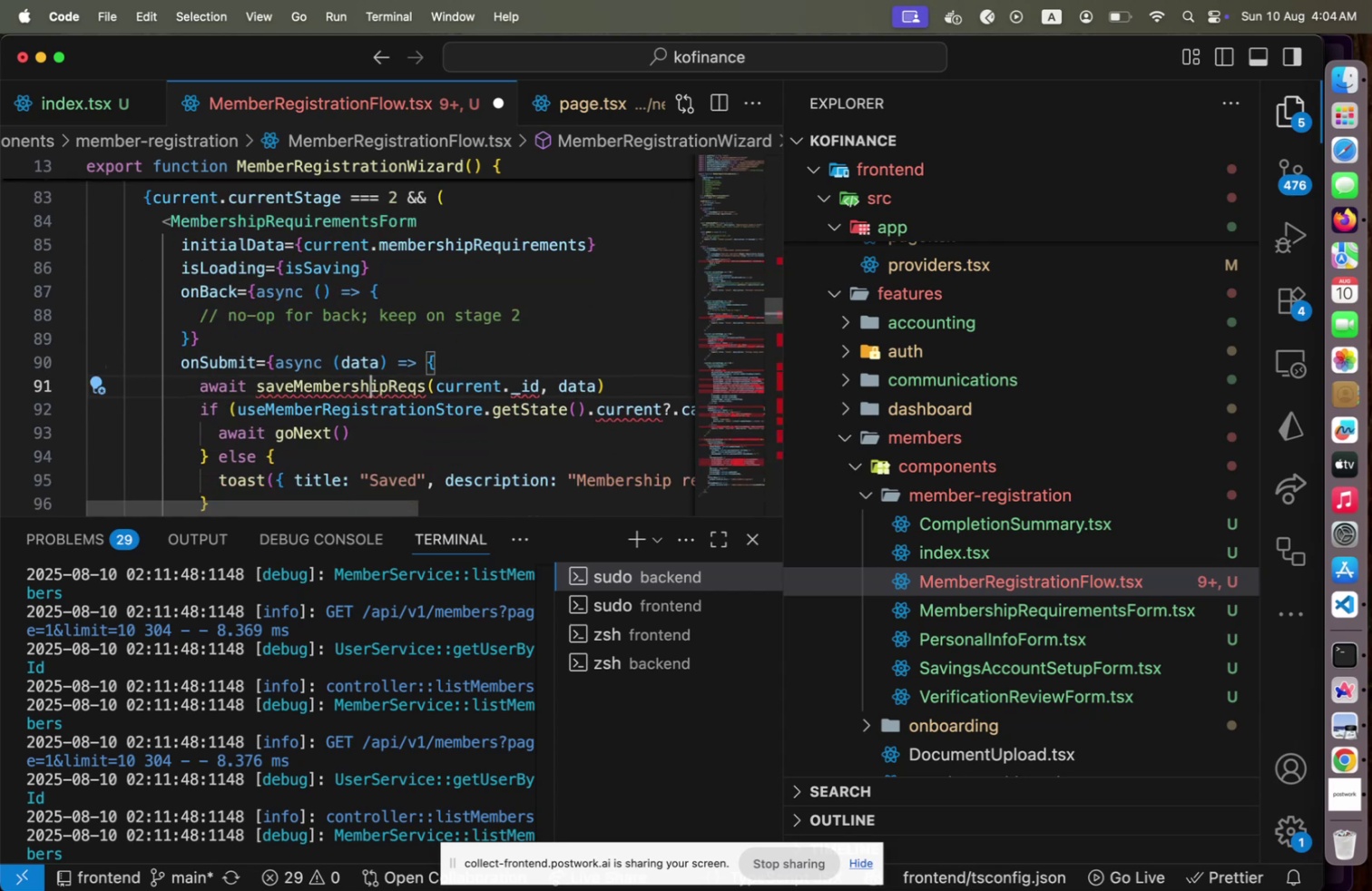 
key(Meta+Slash)
 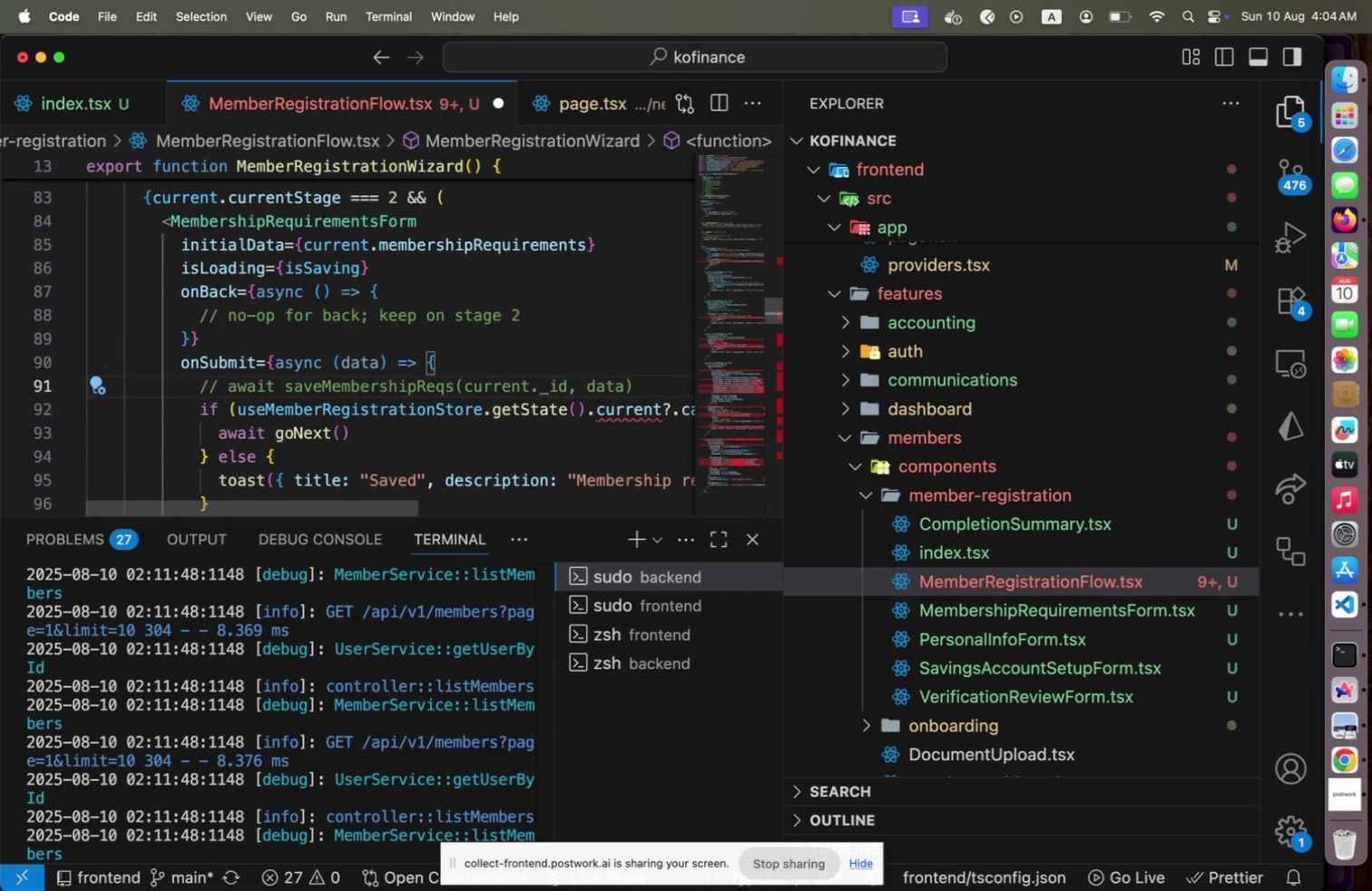 
key(ArrowDown)
 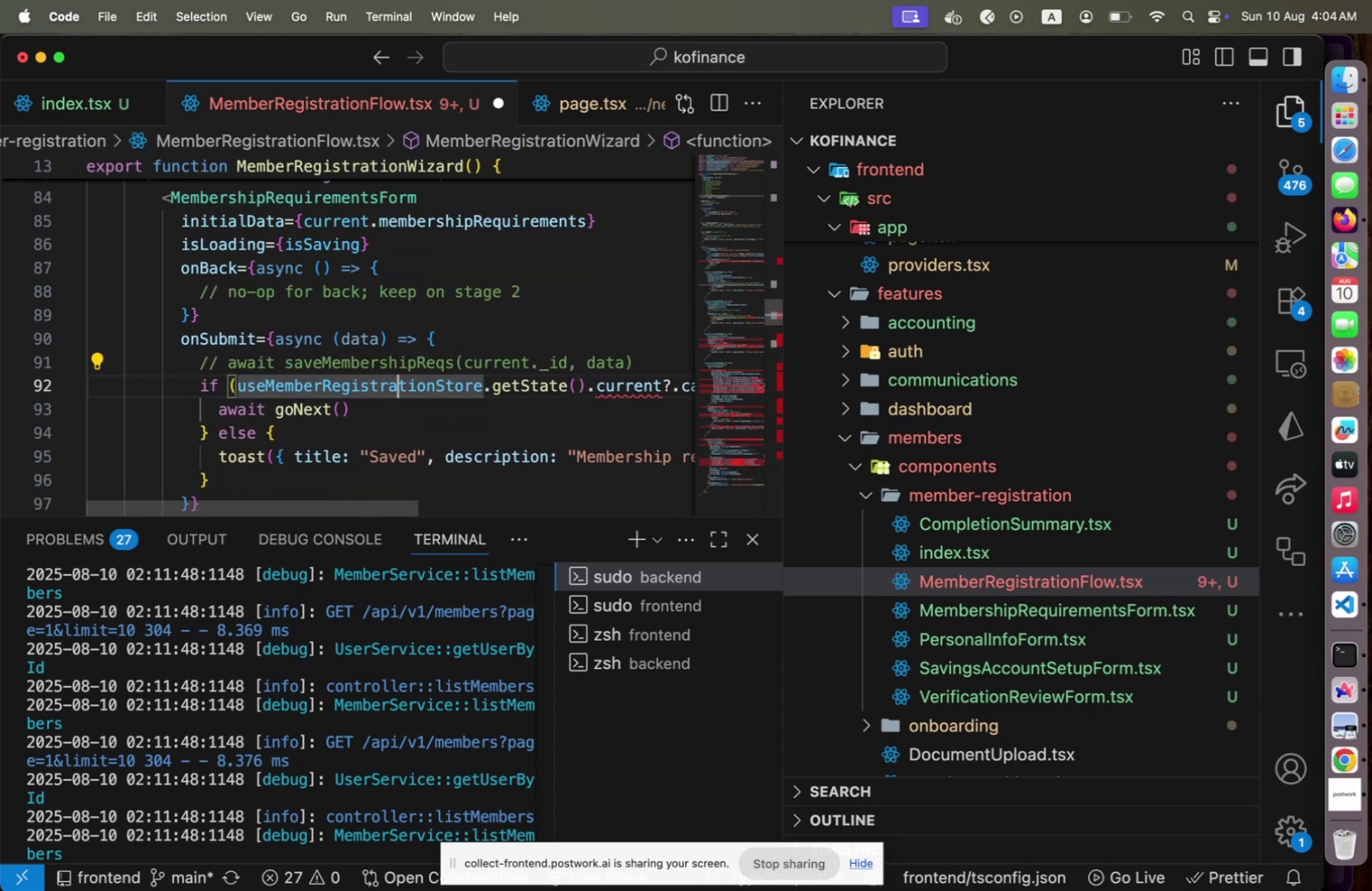 
hold_key(key=ArrowRight, duration=1.51)
 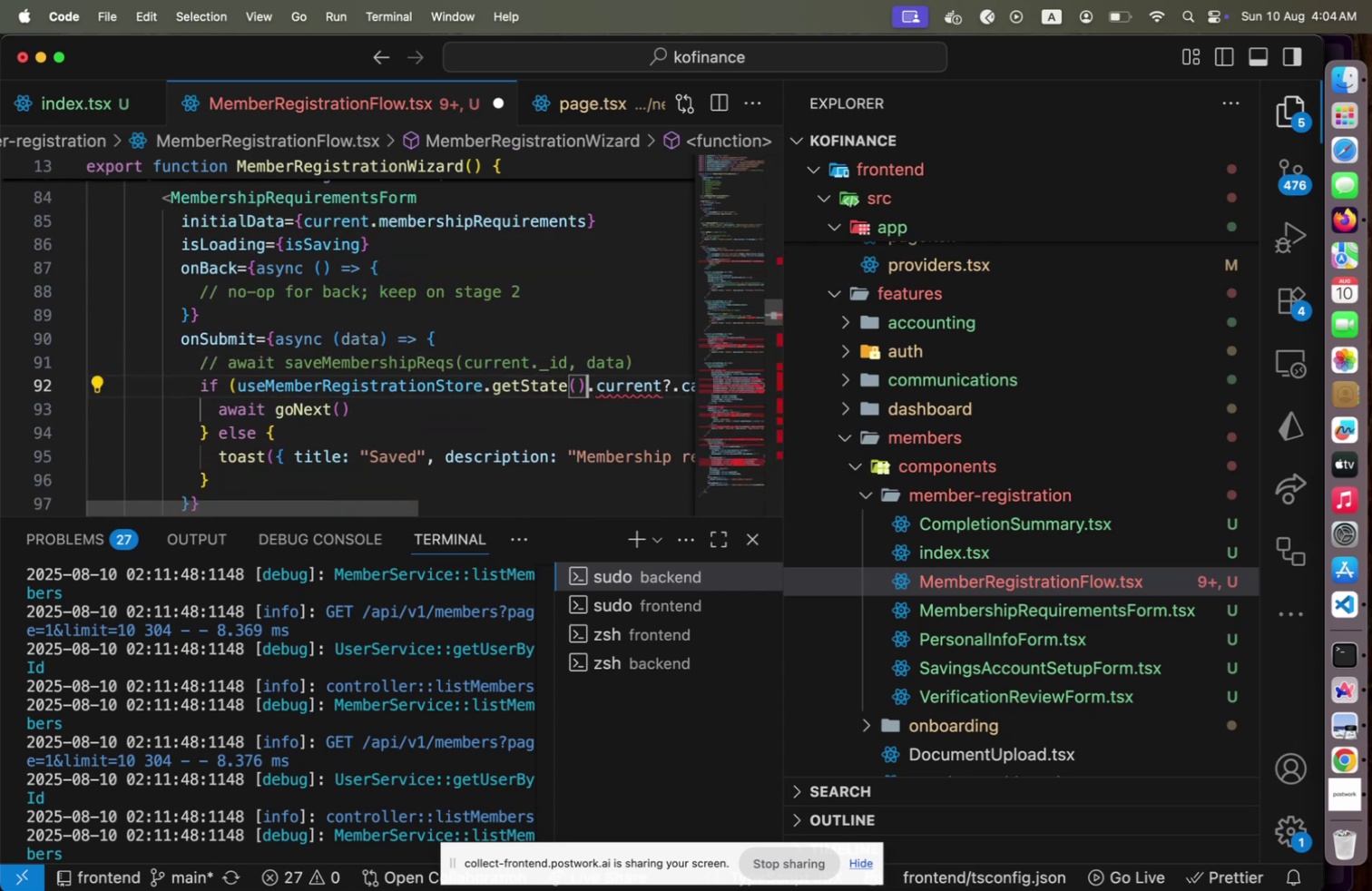 
hold_key(key=ArrowRight, duration=0.61)
 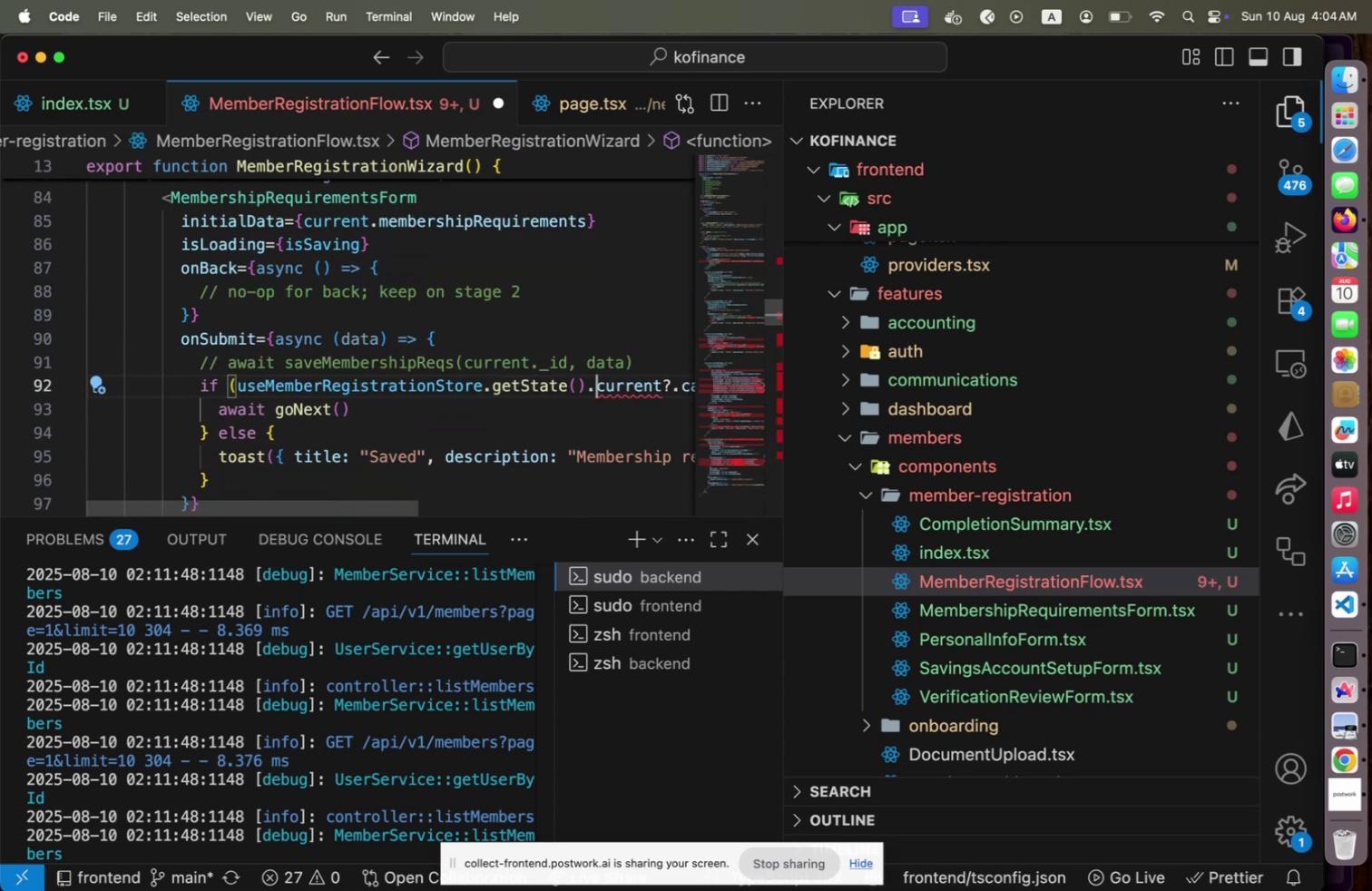 
hold_key(key=ArrowRight, duration=0.9)
 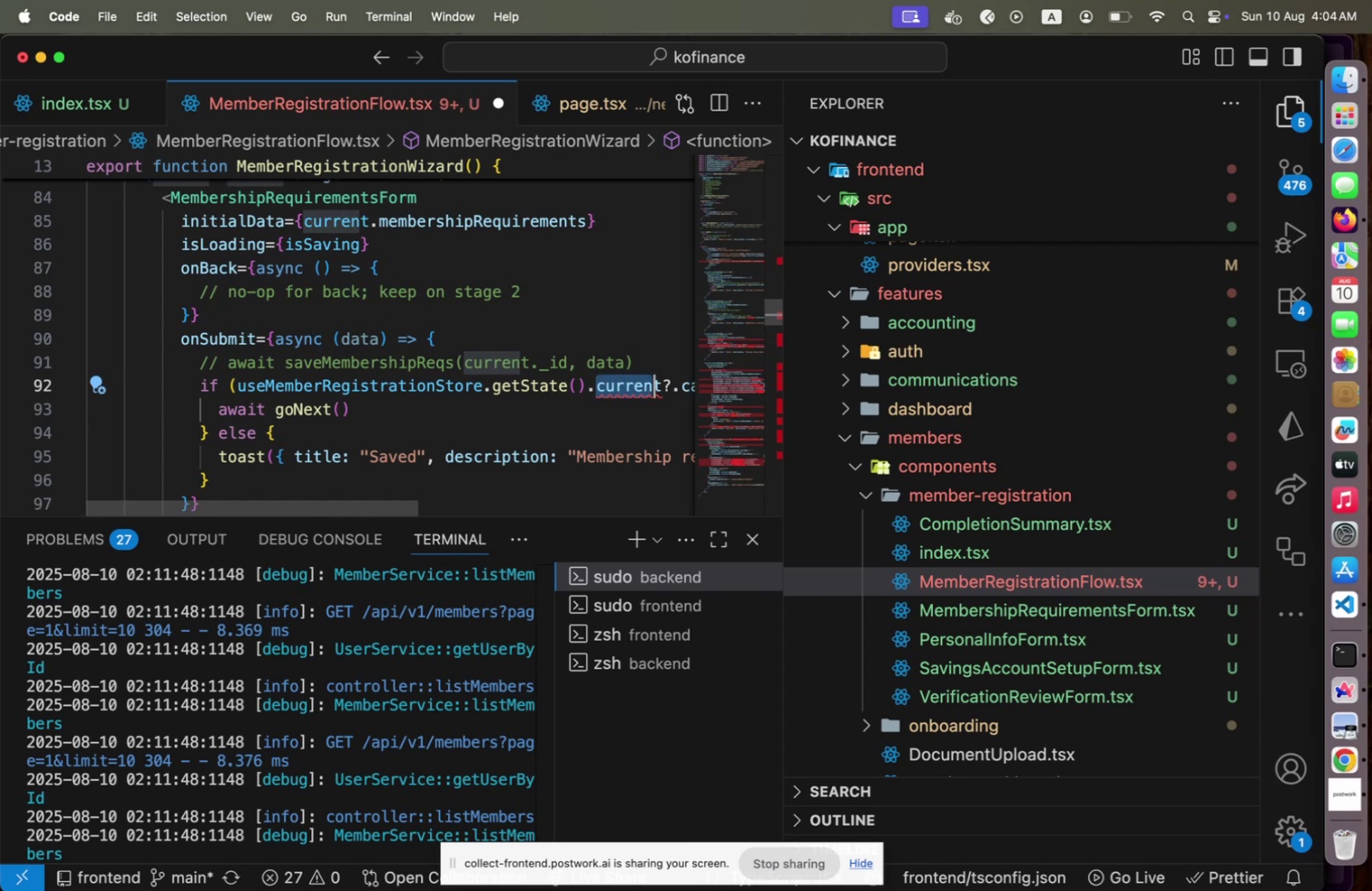 
key(Shift+ArrowRight)
 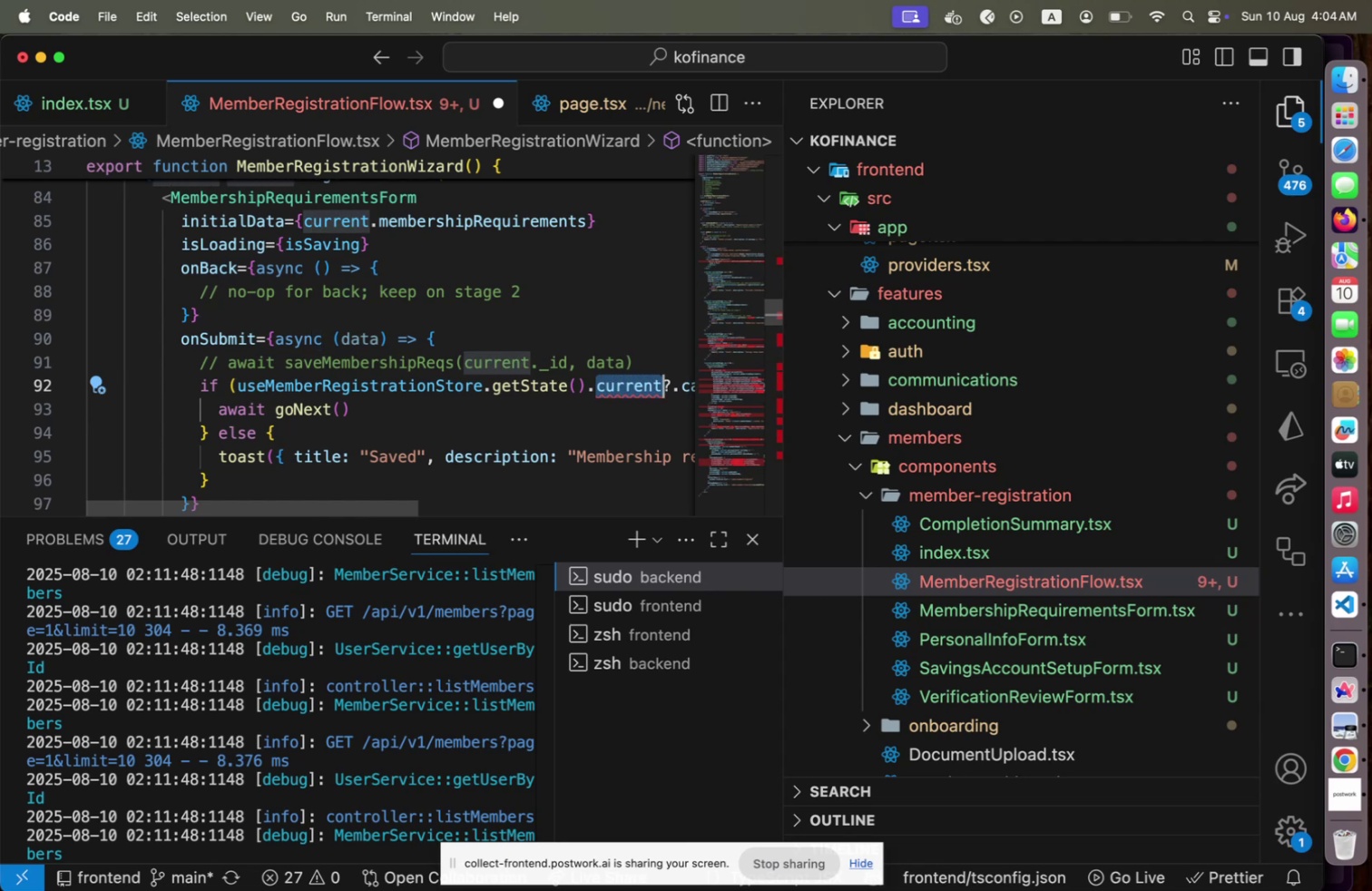 
type(regi)
 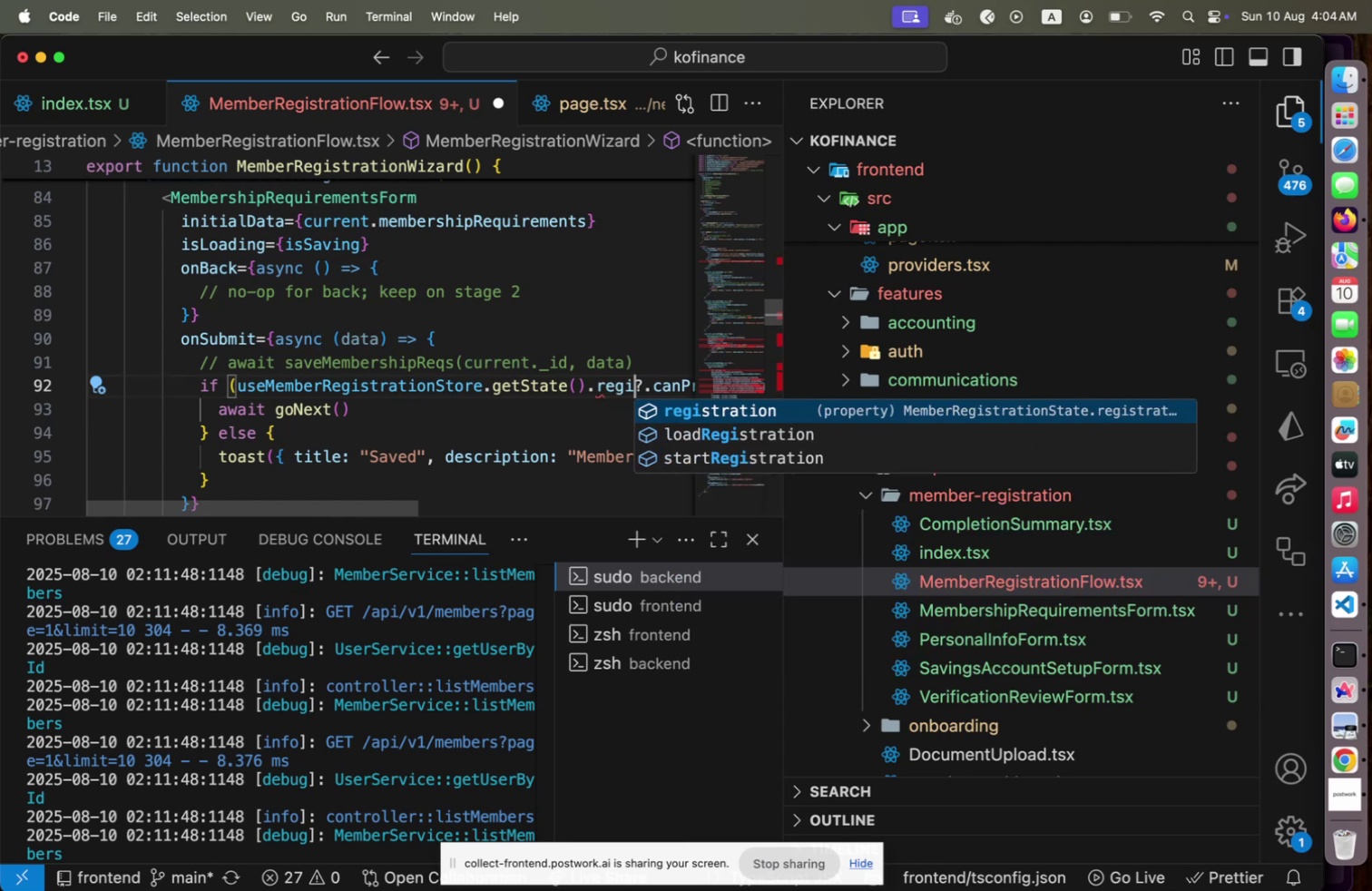 
key(Enter)
 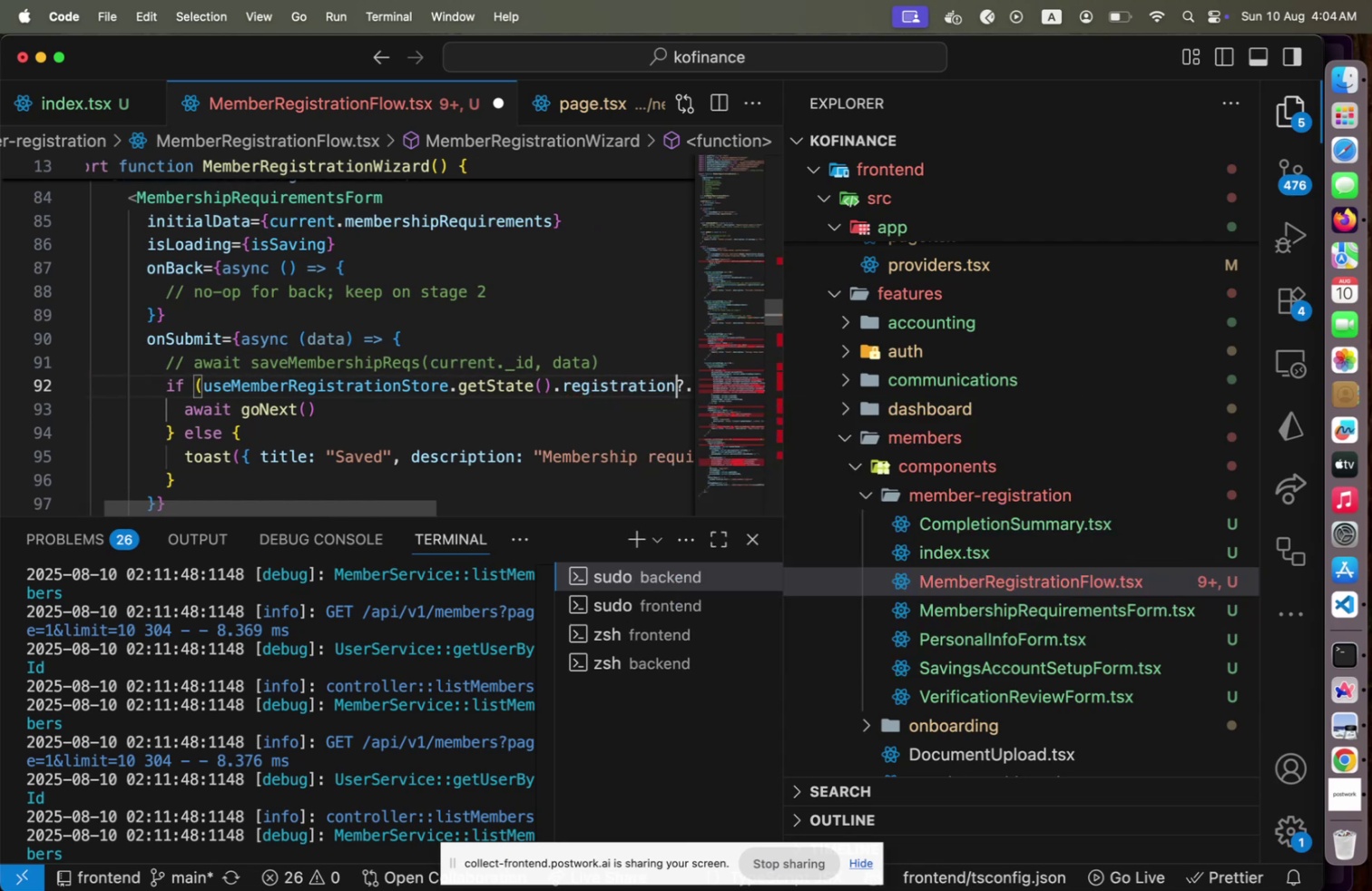 
key(Meta+Z)
 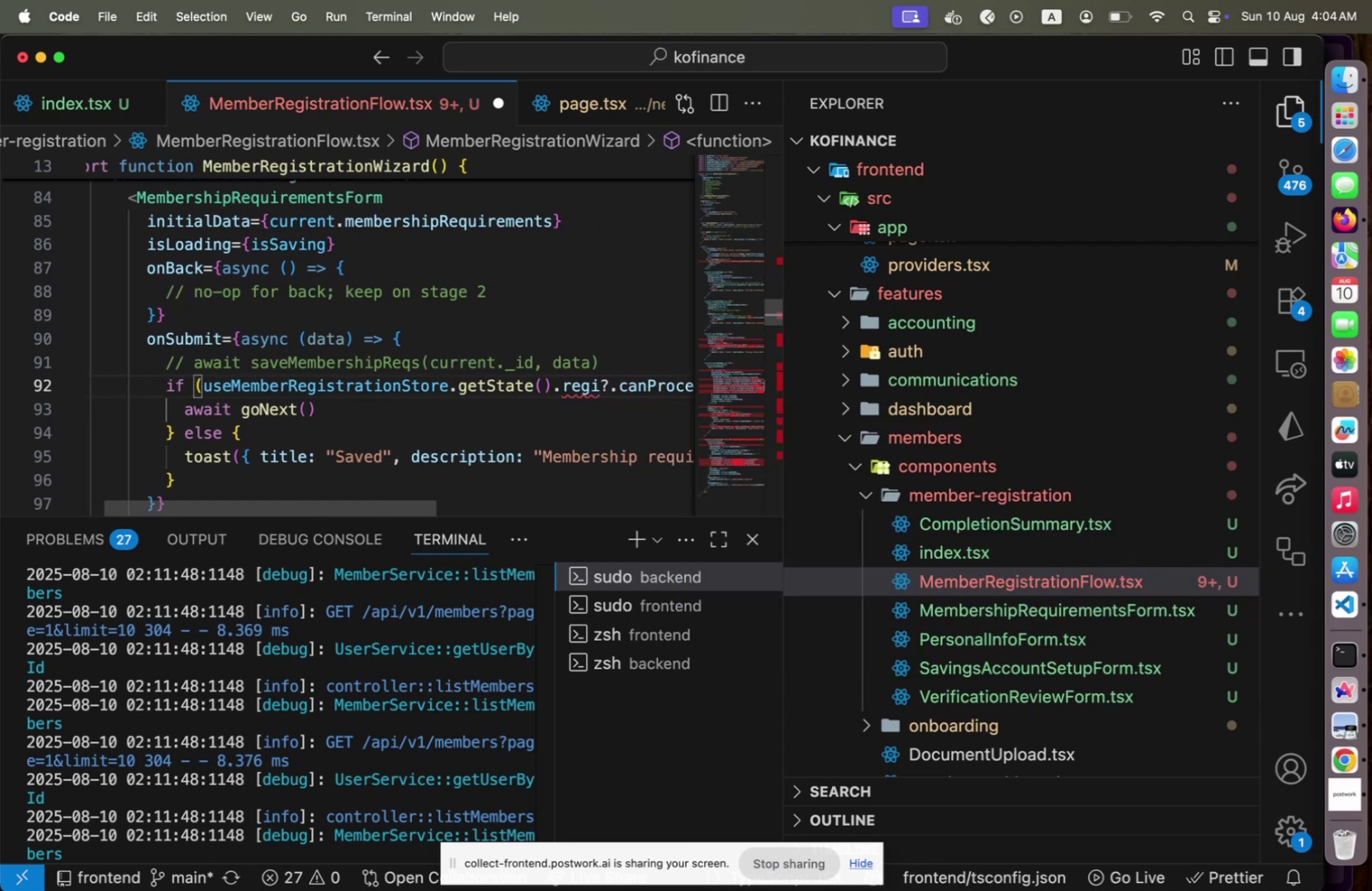 
key(Meta+CommandLeft)
 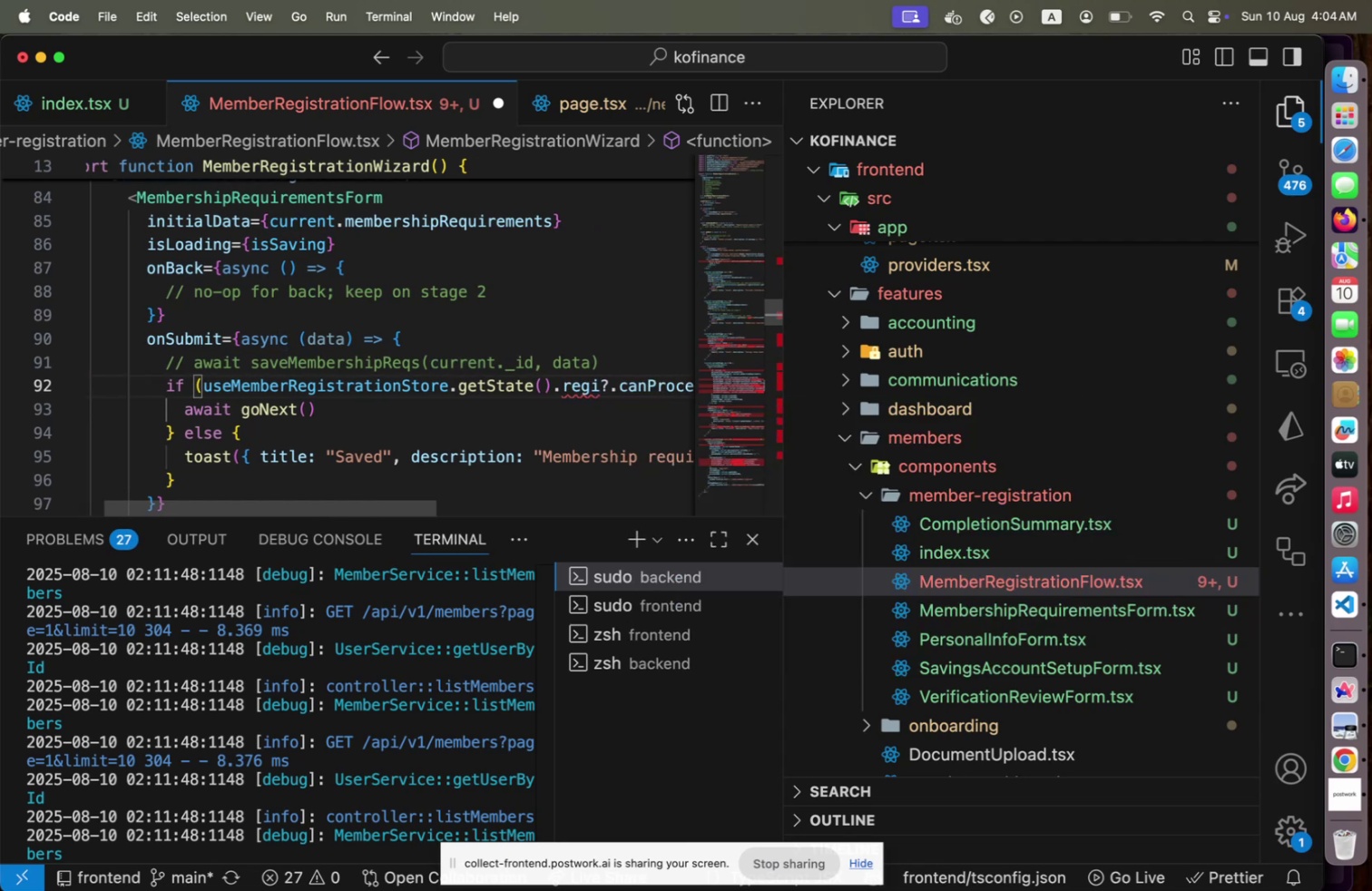 
key(Meta+Z)
 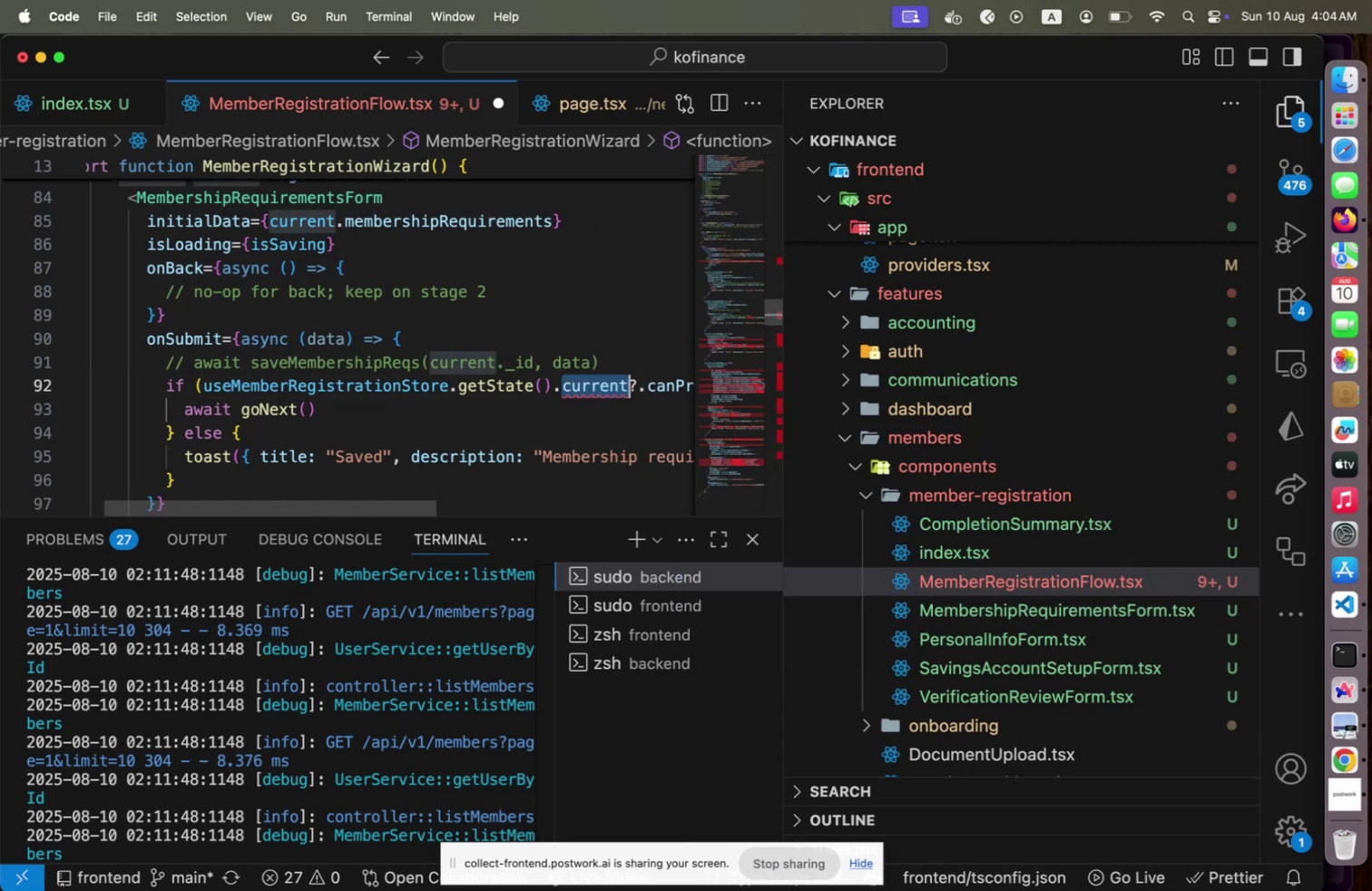 
key(ArrowUp)
 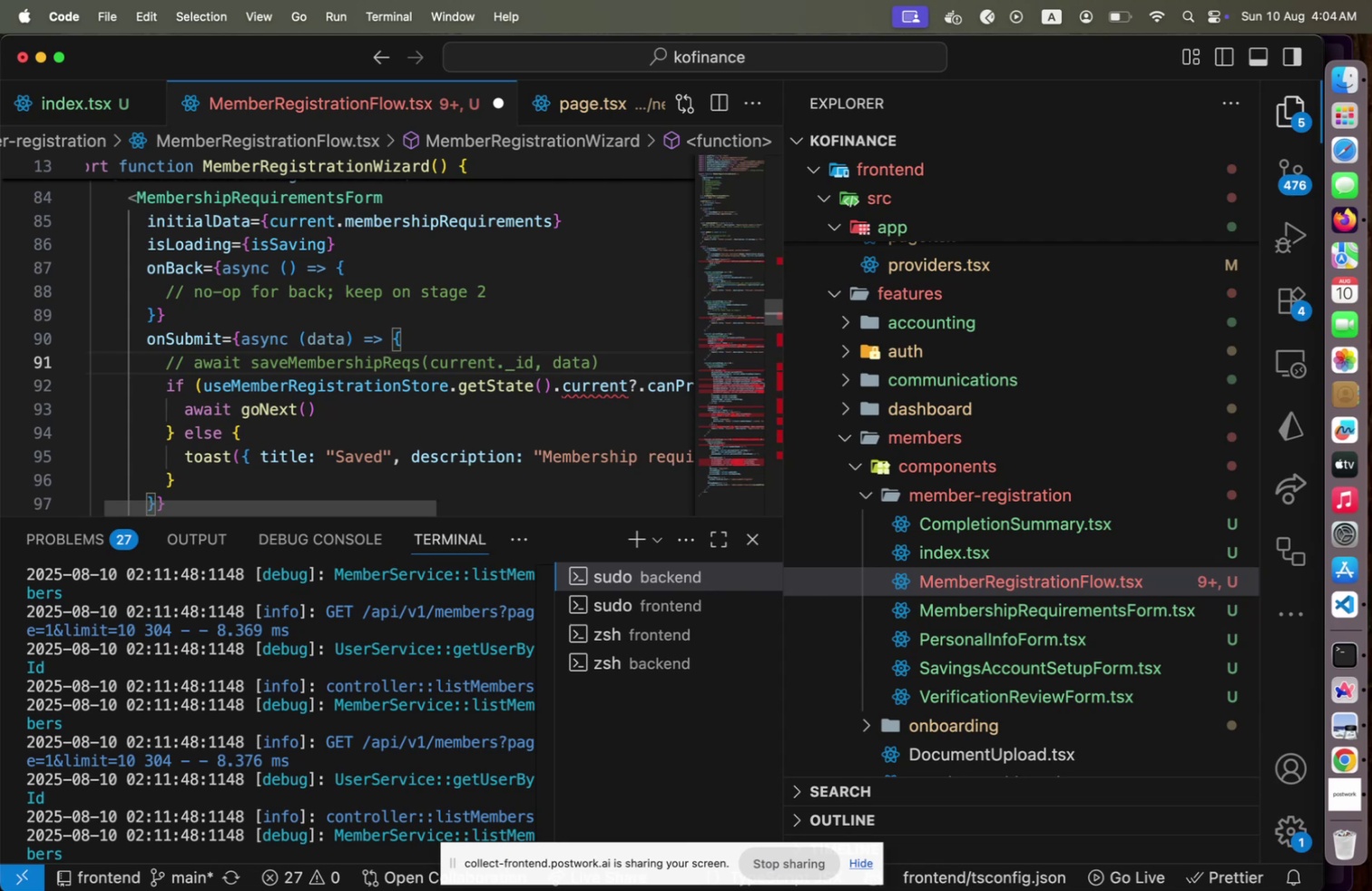 
key(Meta+CommandLeft)
 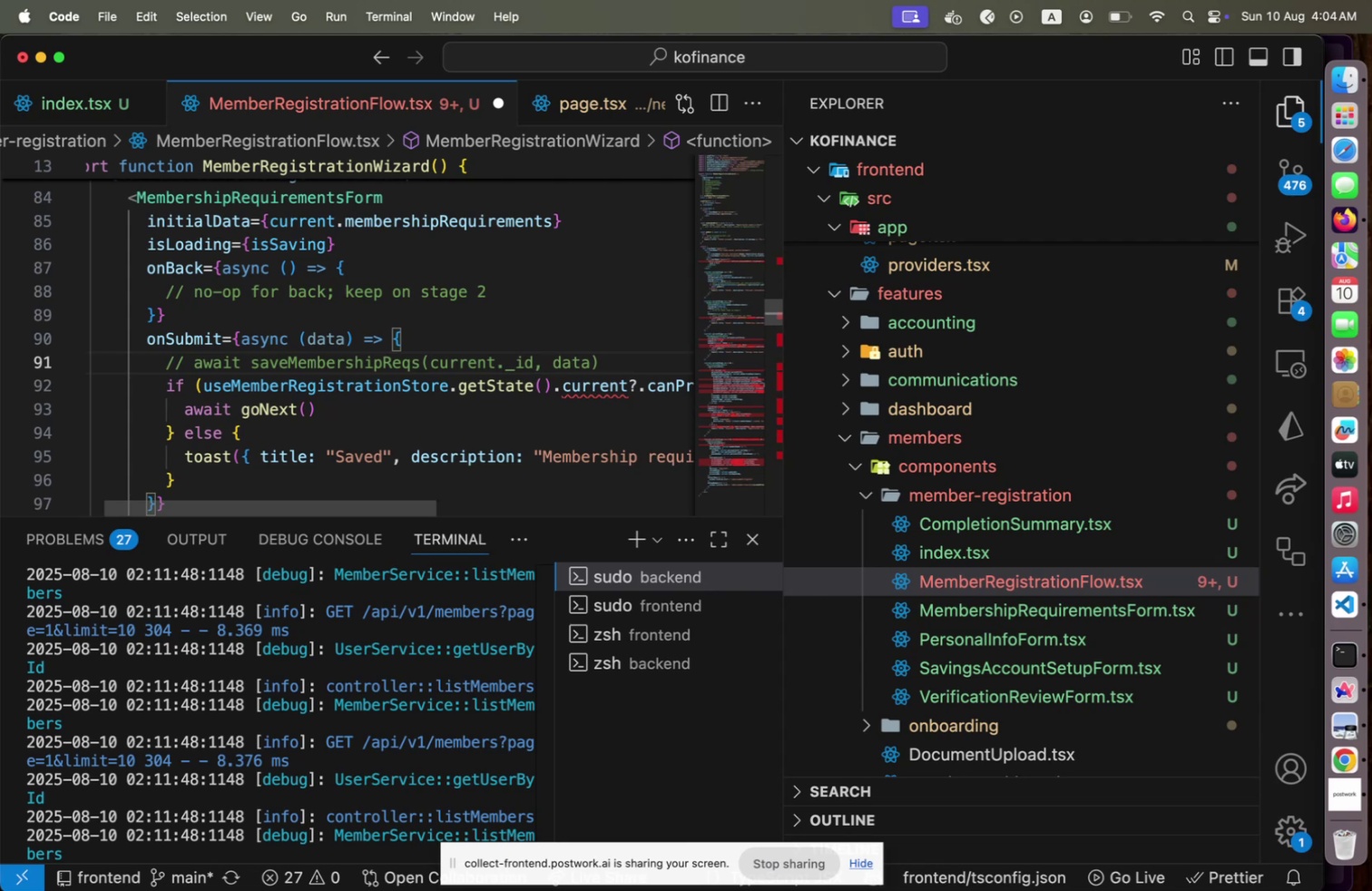 
key(ArrowDown)
 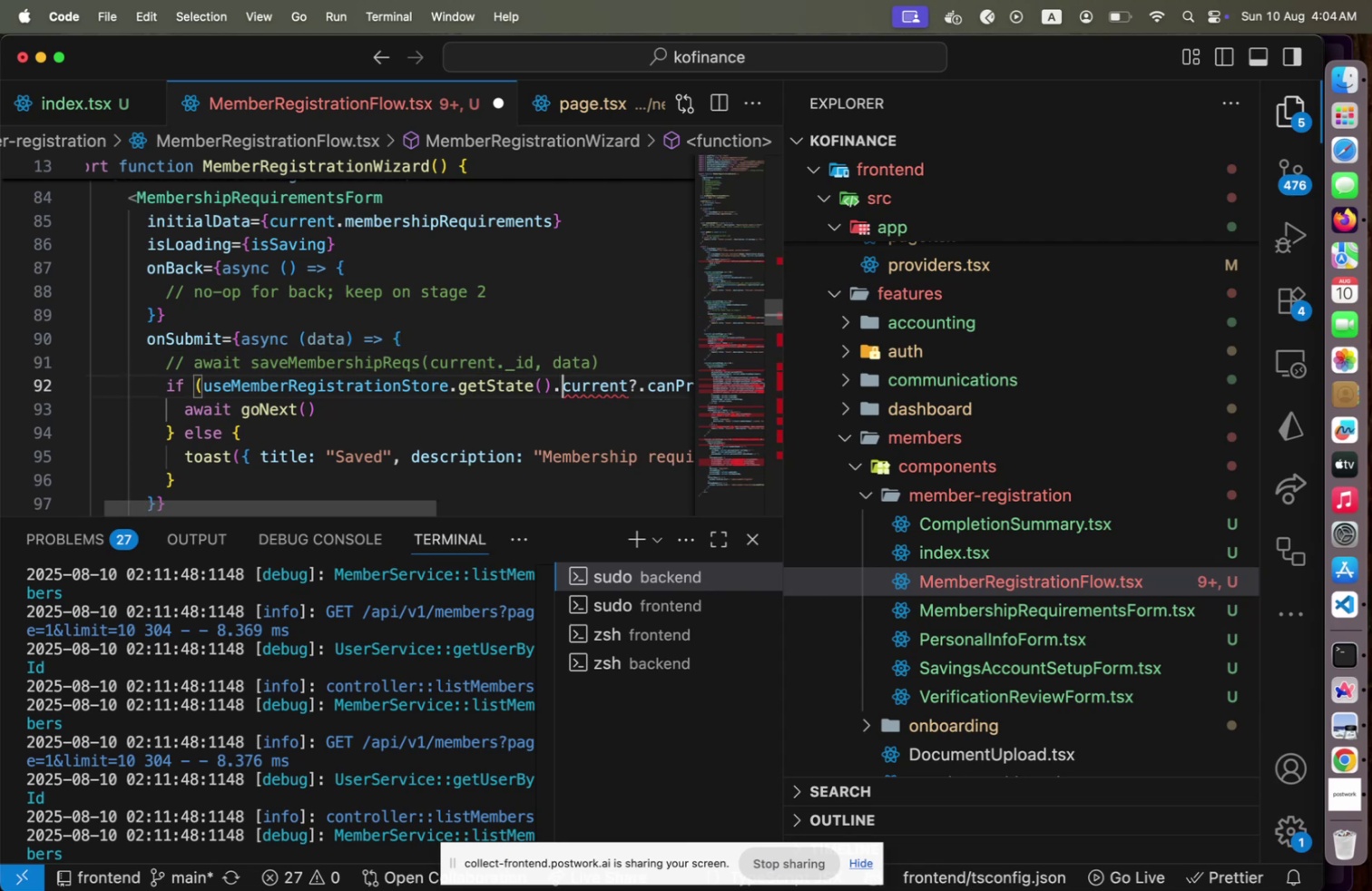 
key(ArrowDown)
 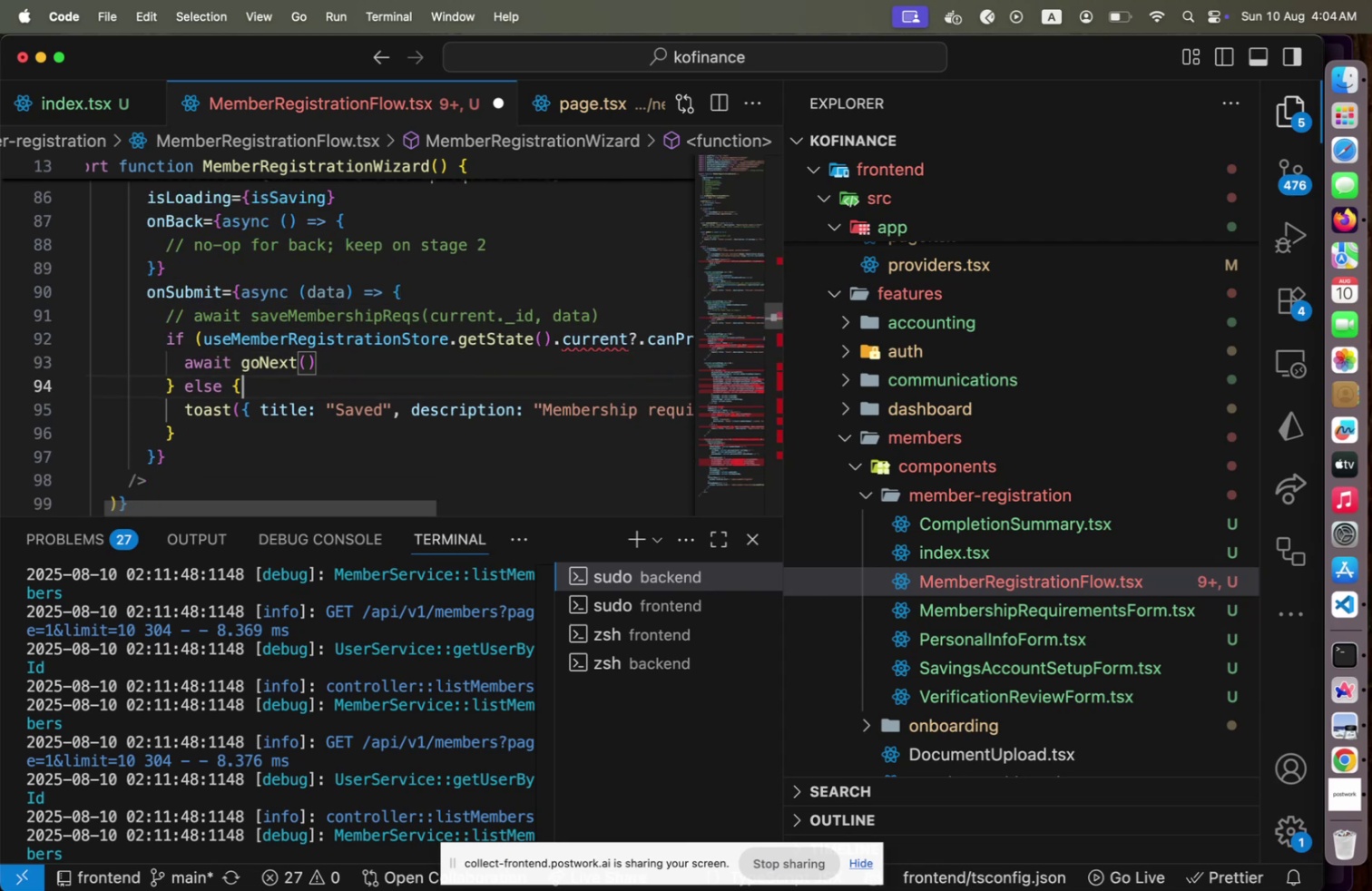 
key(ArrowDown)
 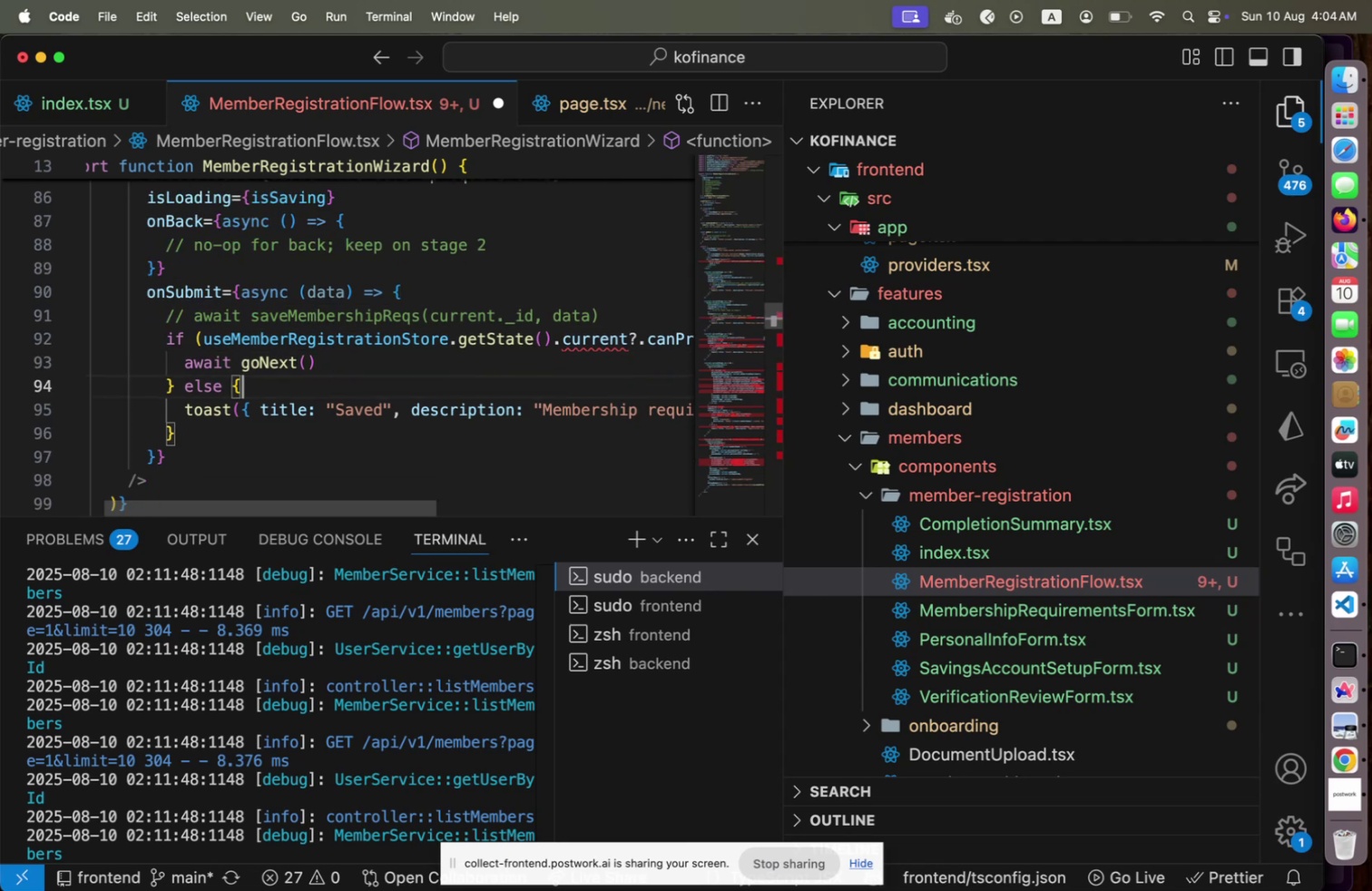 
key(ArrowDown)
 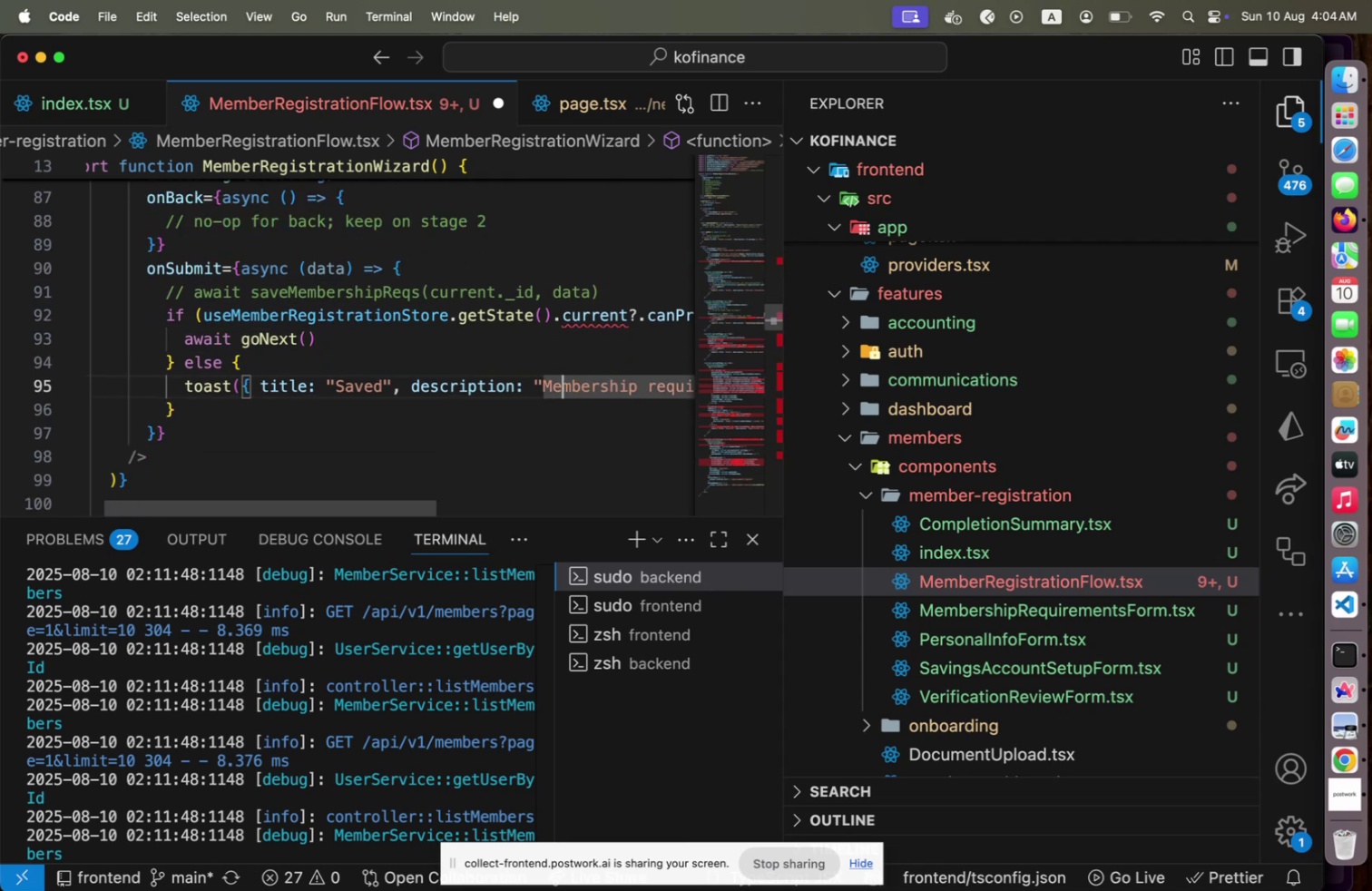 
key(Home)
 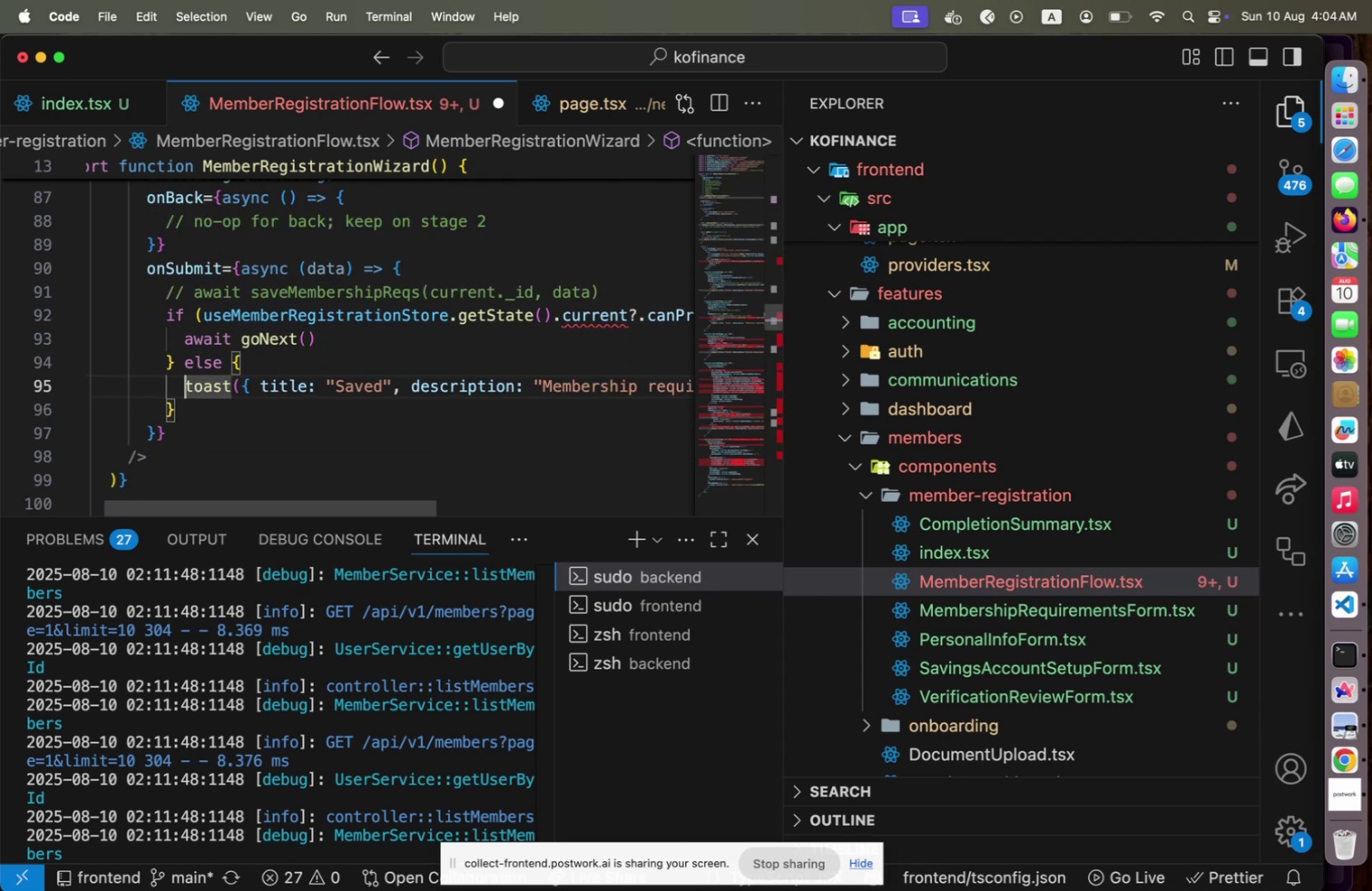 
hold_key(key=ArrowDown, duration=1.14)
 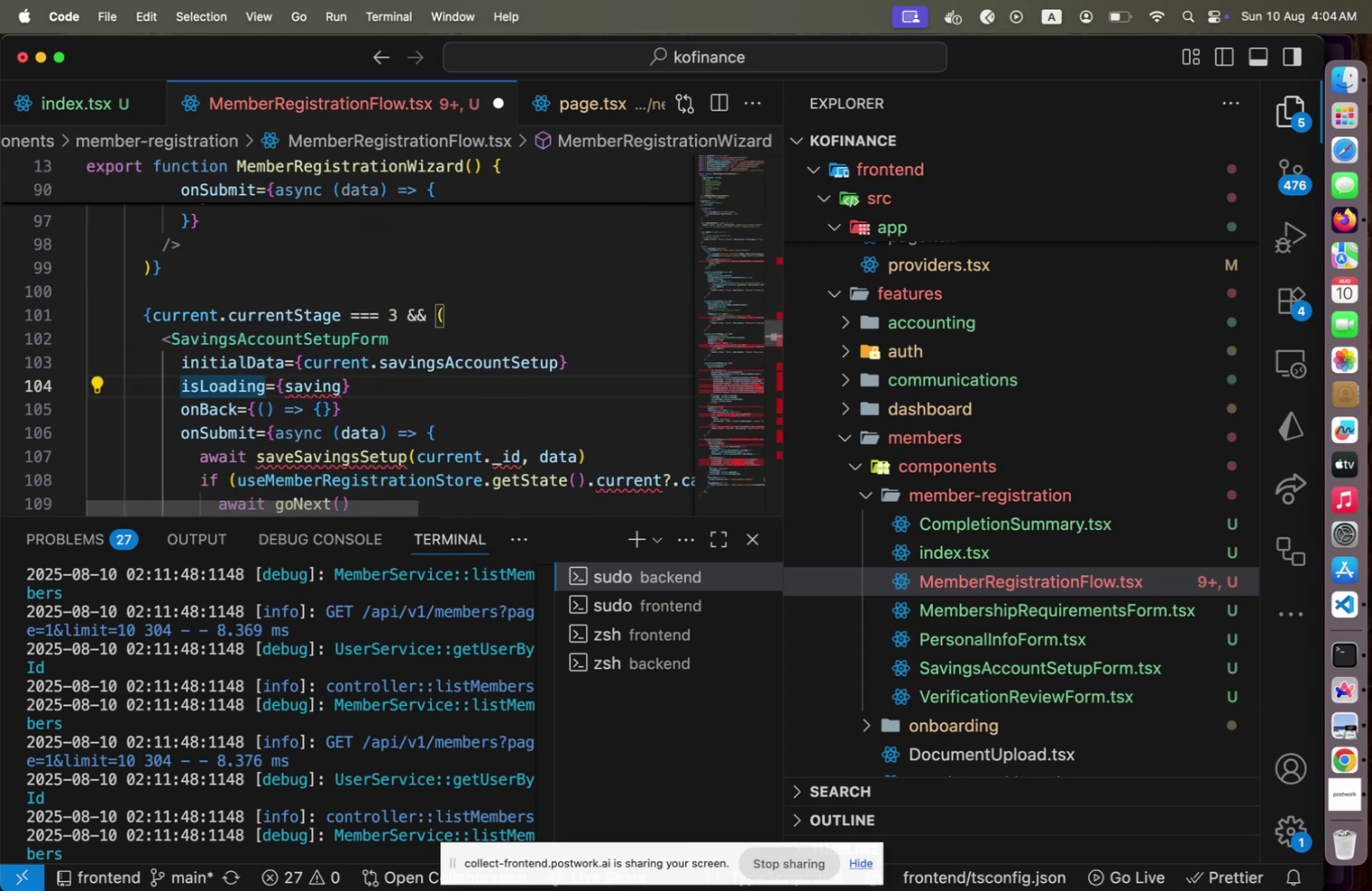 
key(End)
 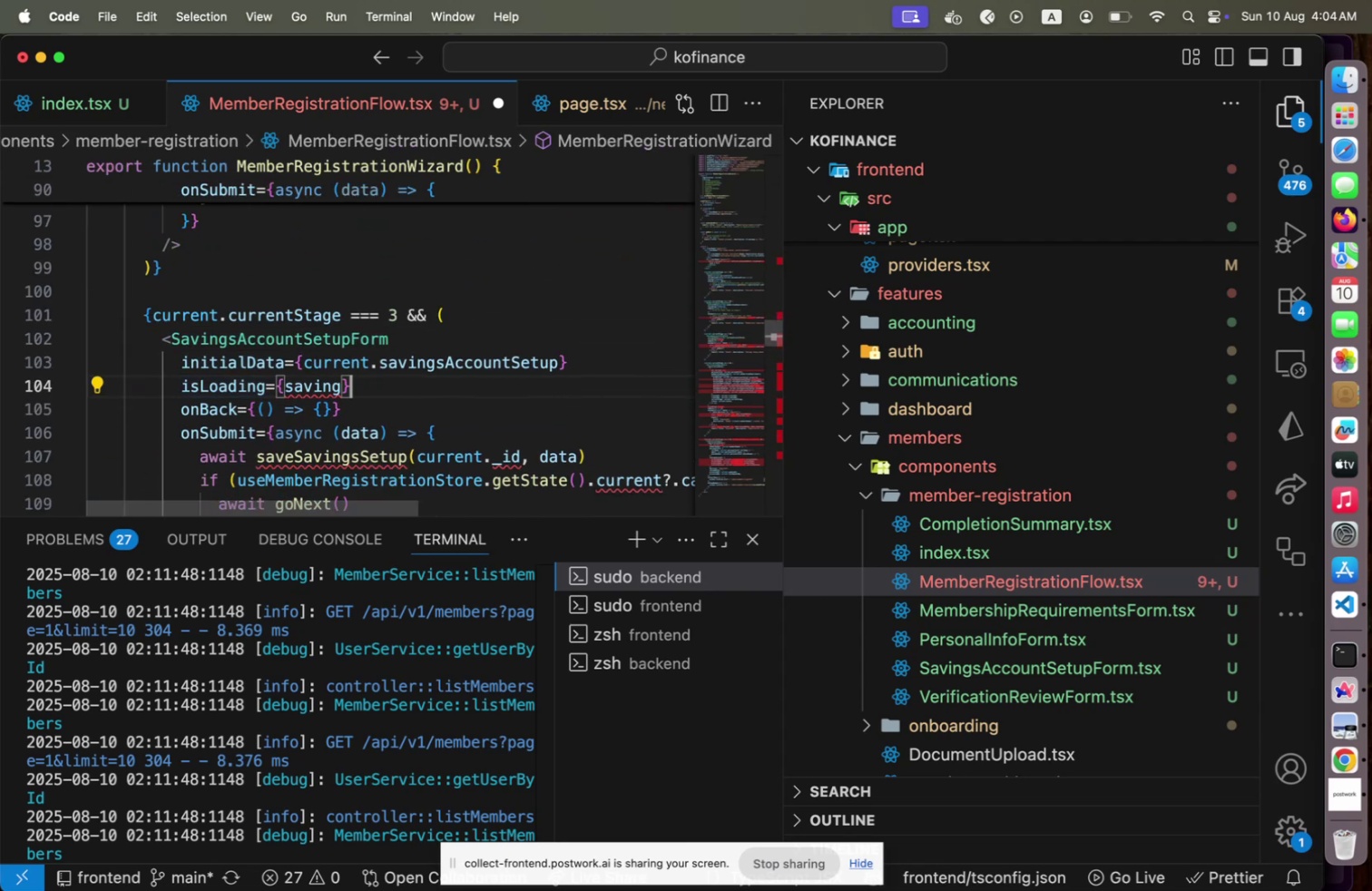 
hold_key(key=ArrowLeft, duration=0.96)
 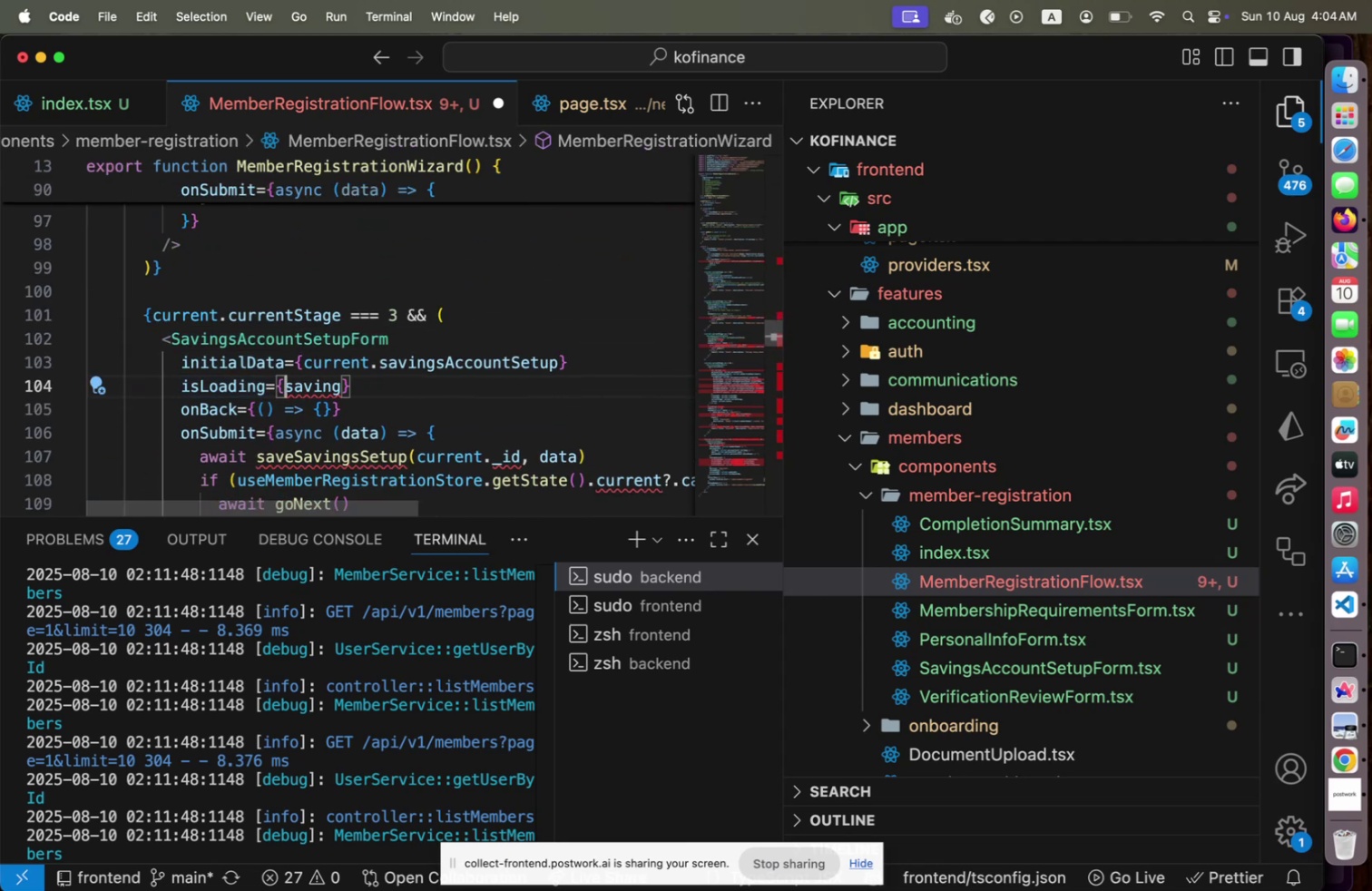 
key(ArrowRight)
 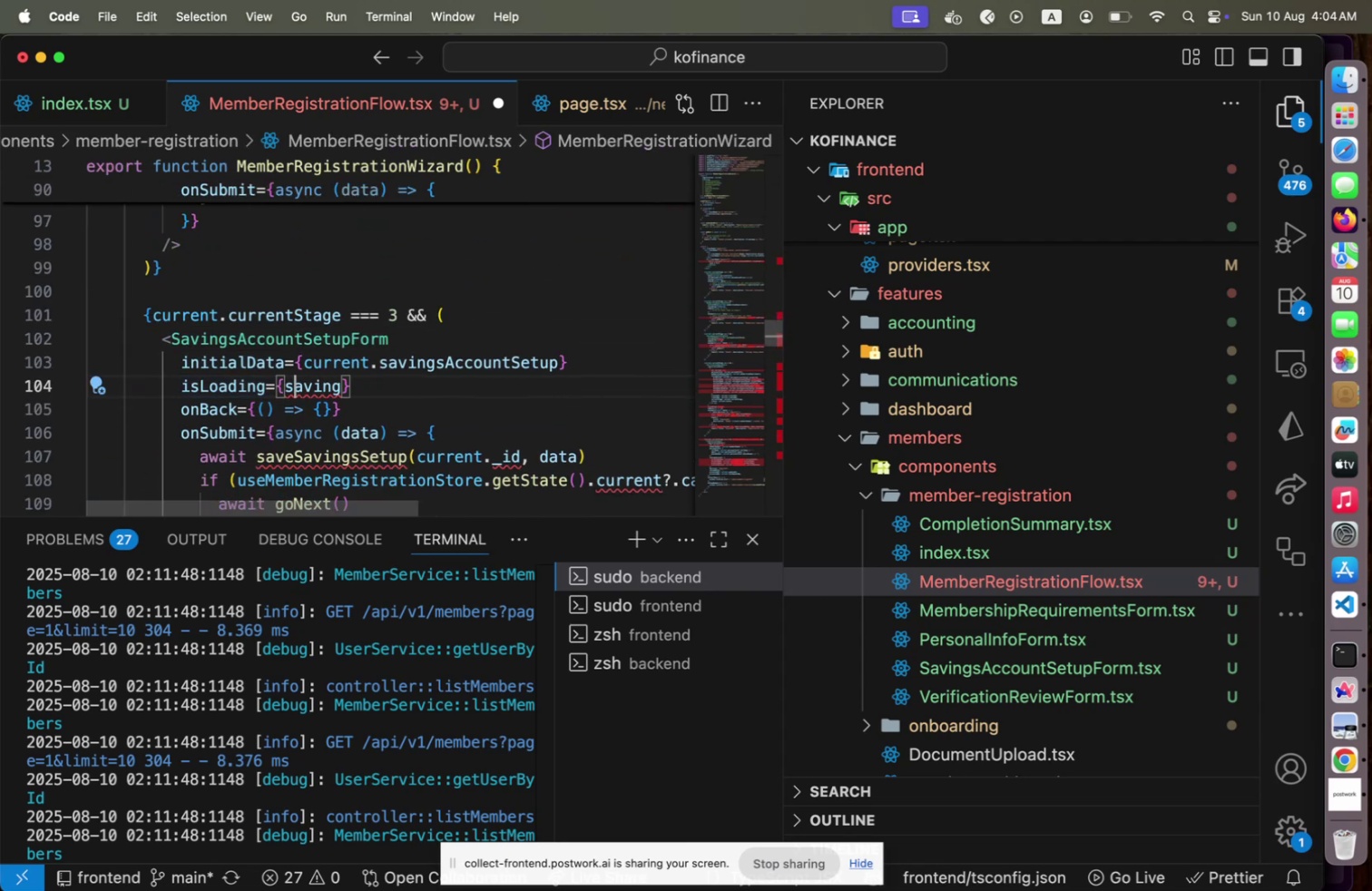 
key(Backspace)
type(isS)
 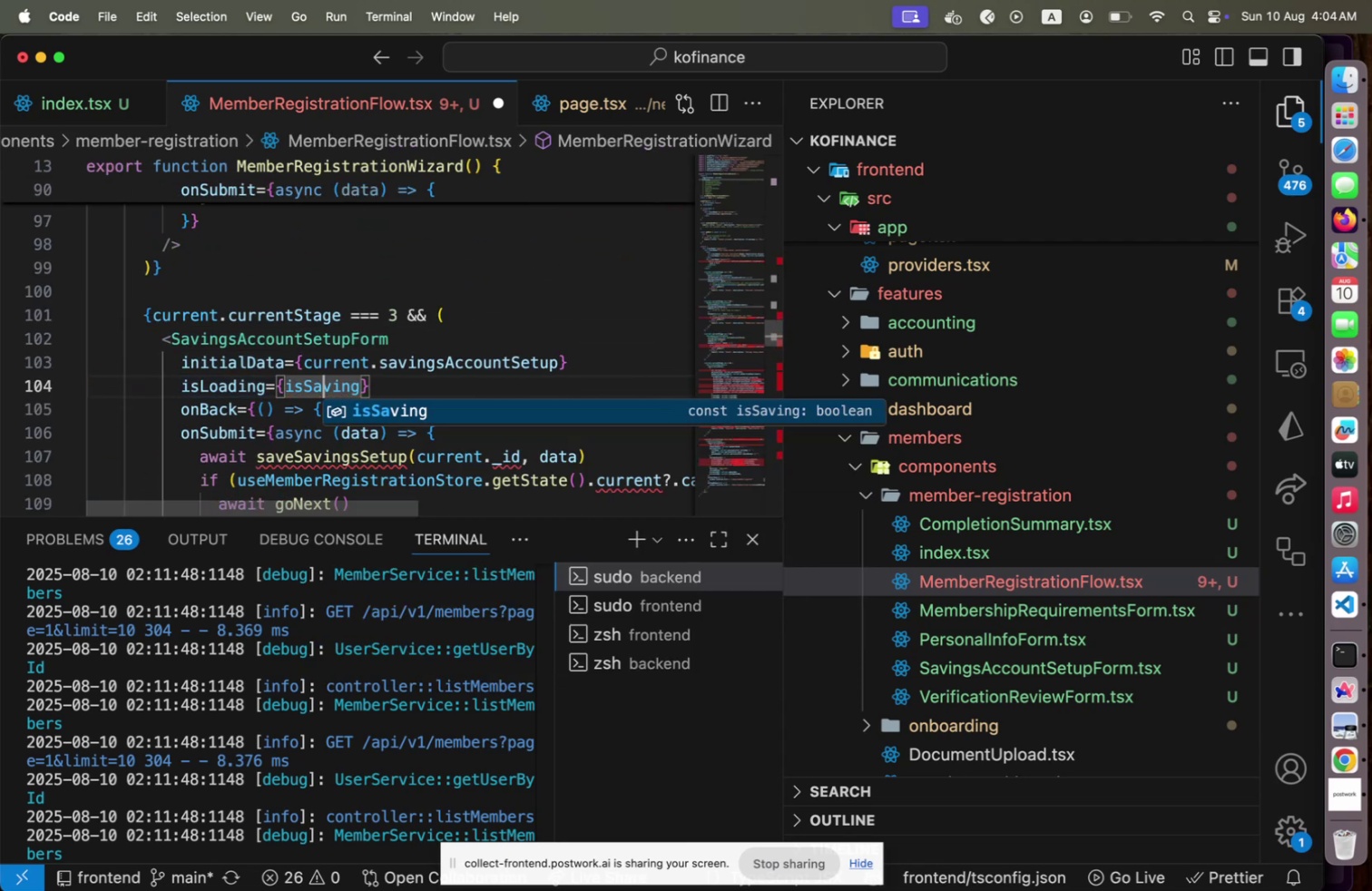 
 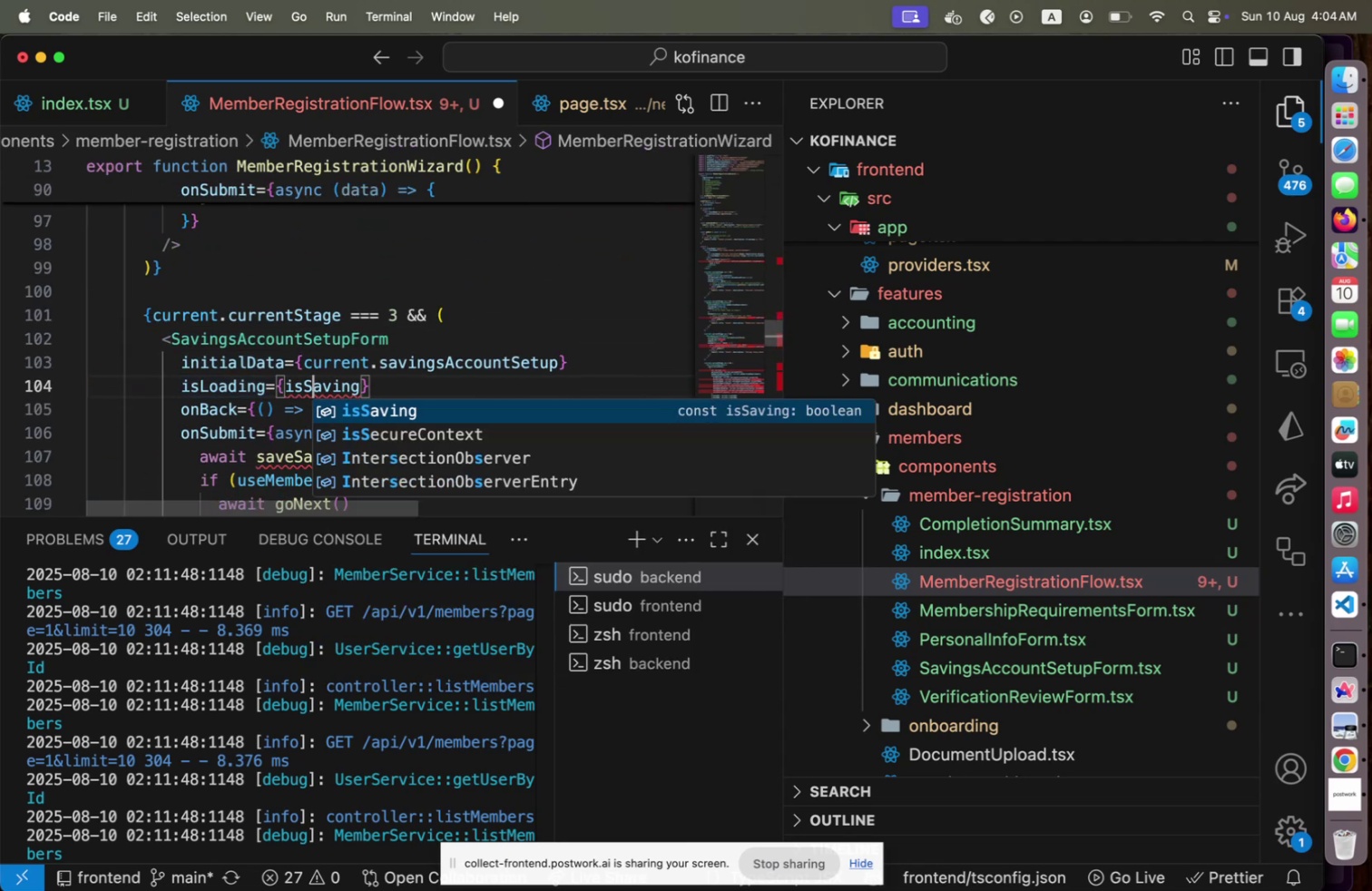 
key(ArrowRight)
 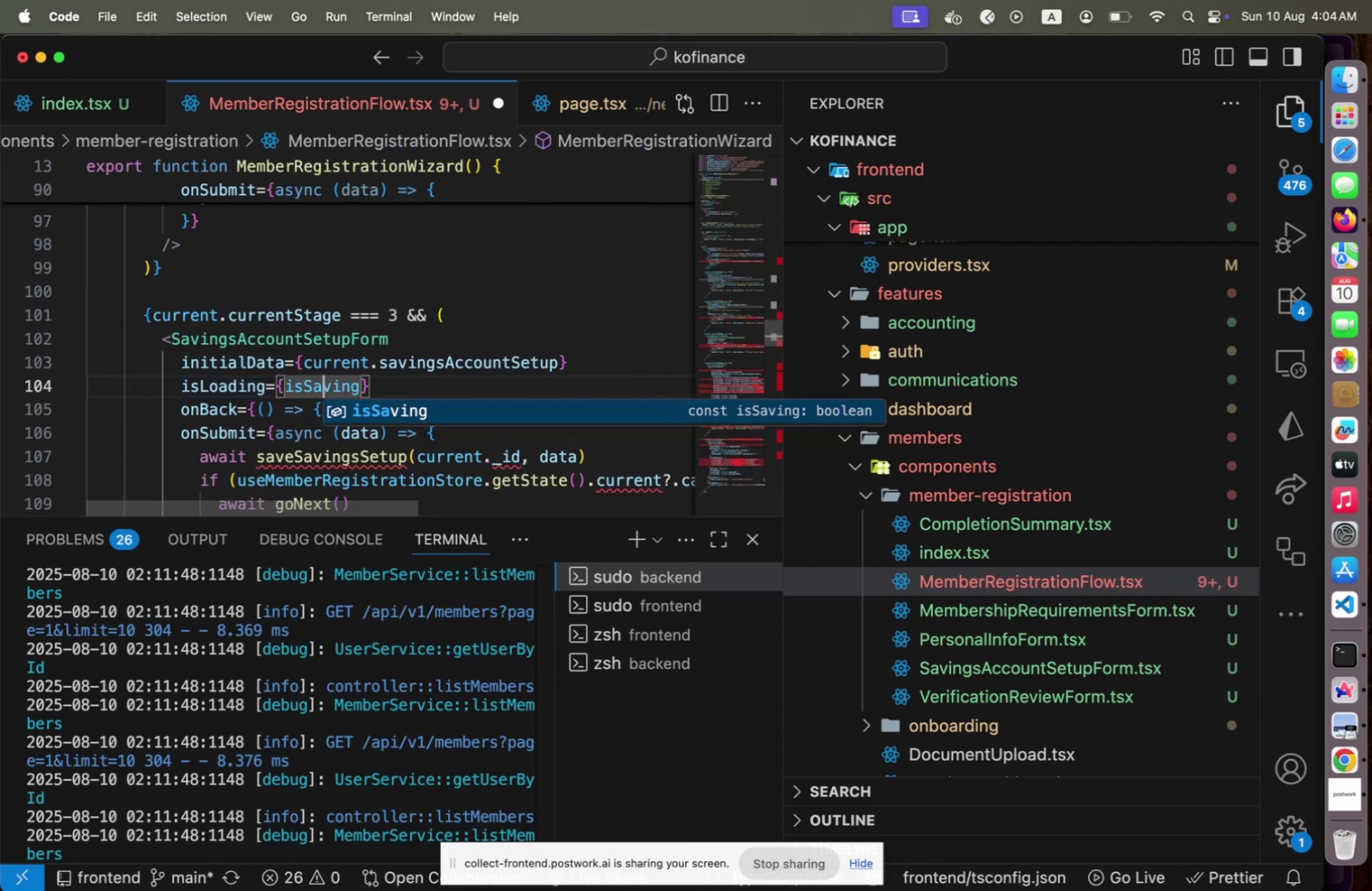 
key(End)
 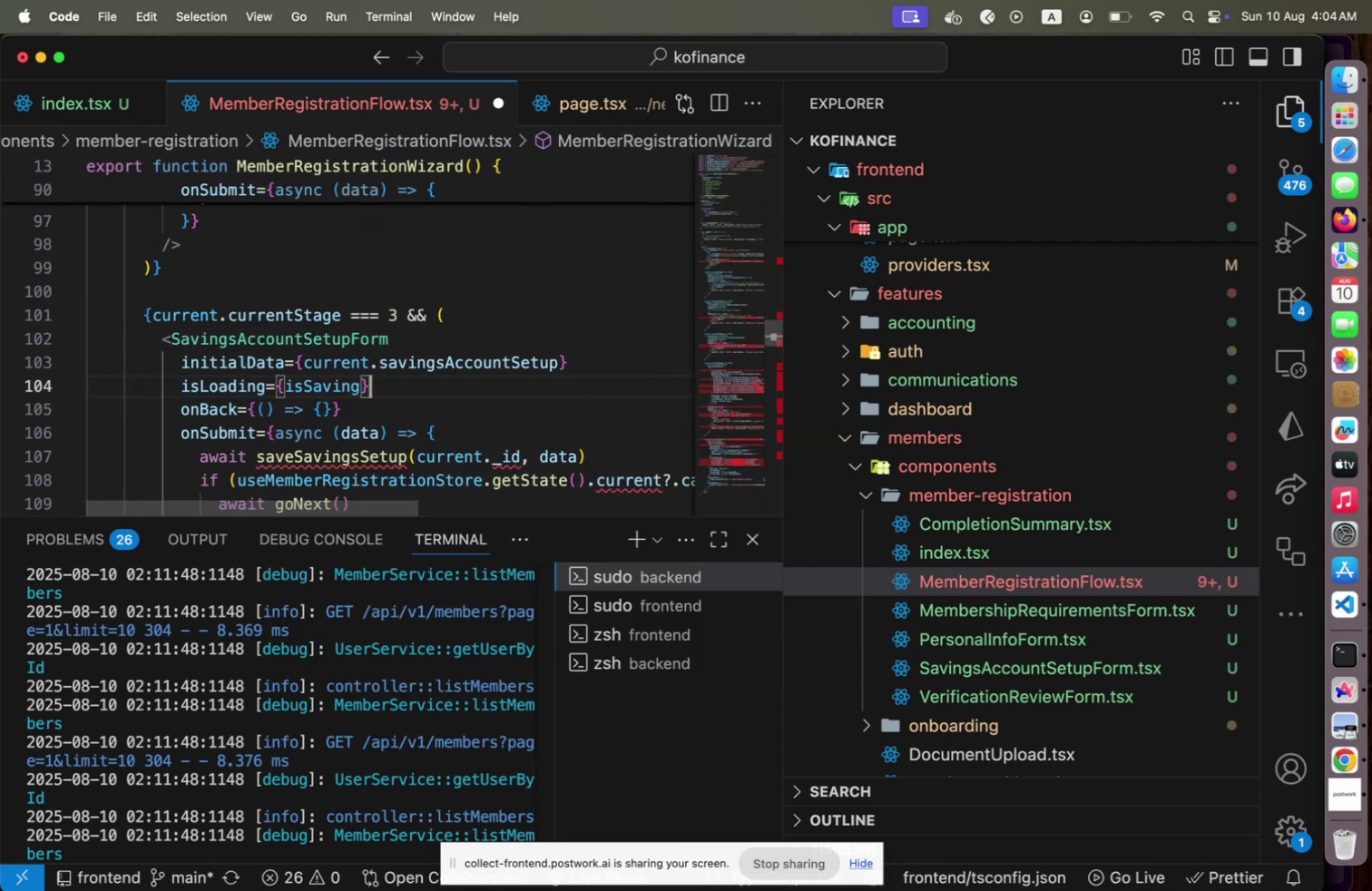 
key(ArrowDown)
 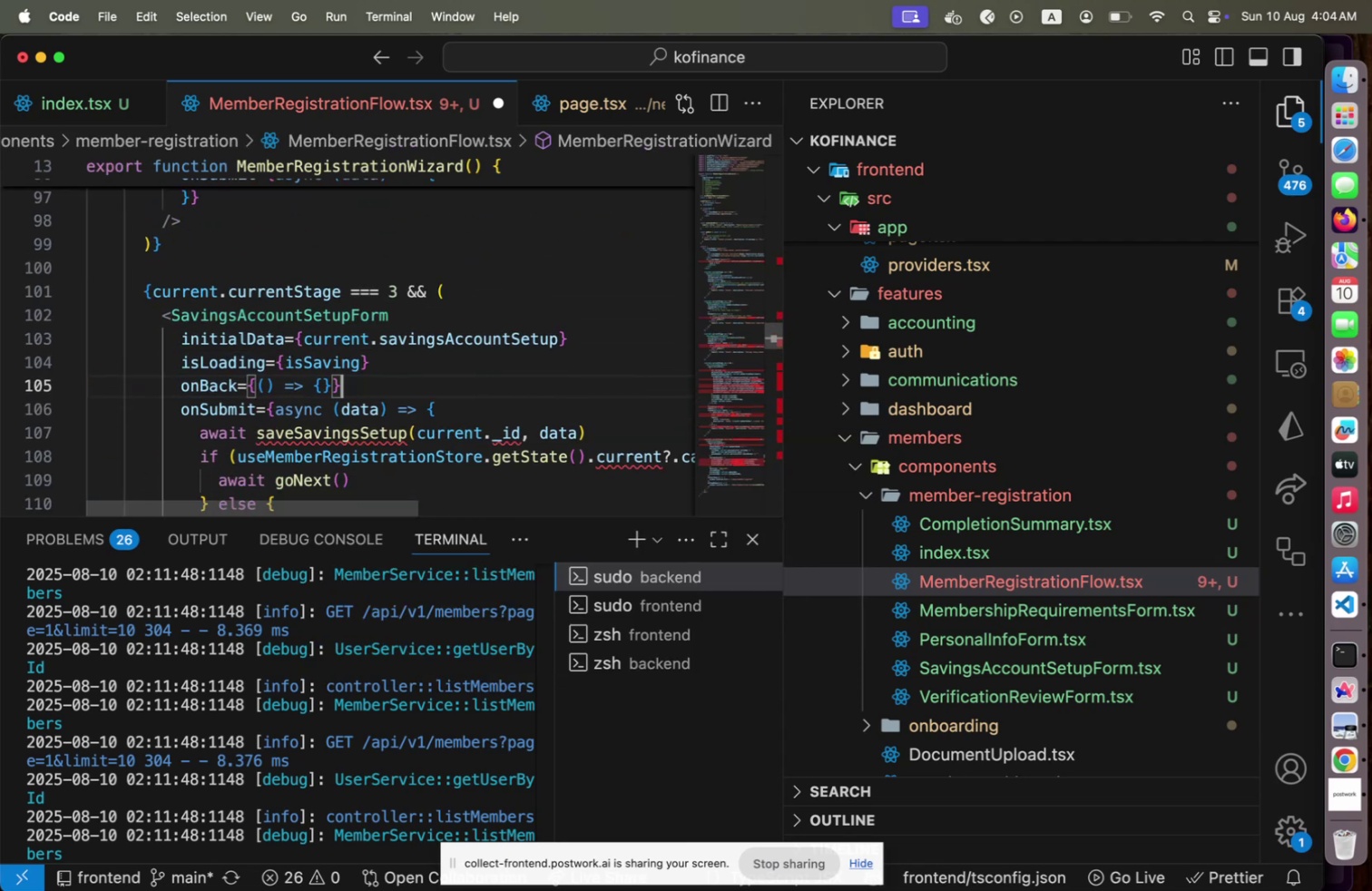 
key(ArrowDown)
 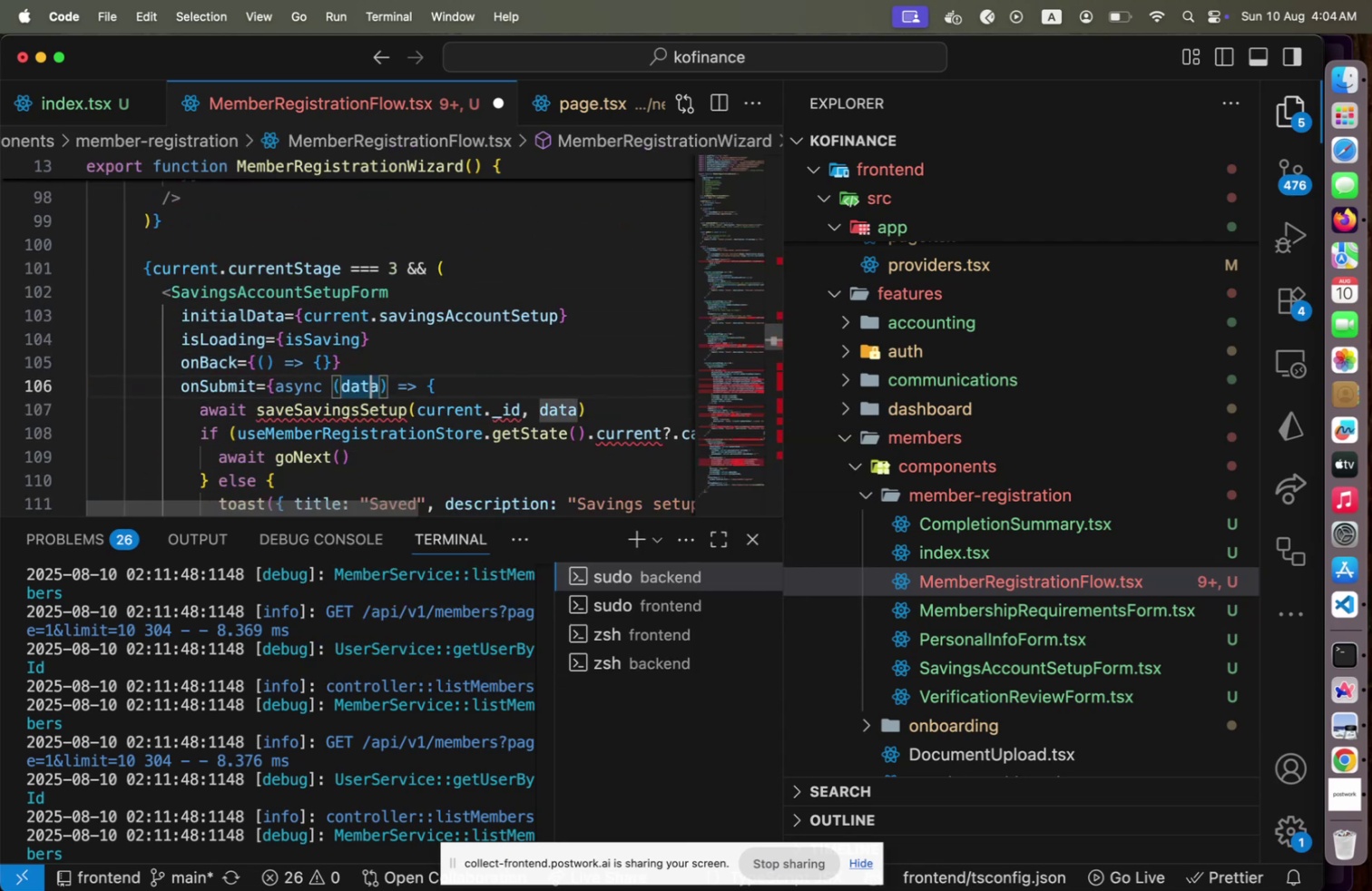 
key(ArrowDown)
 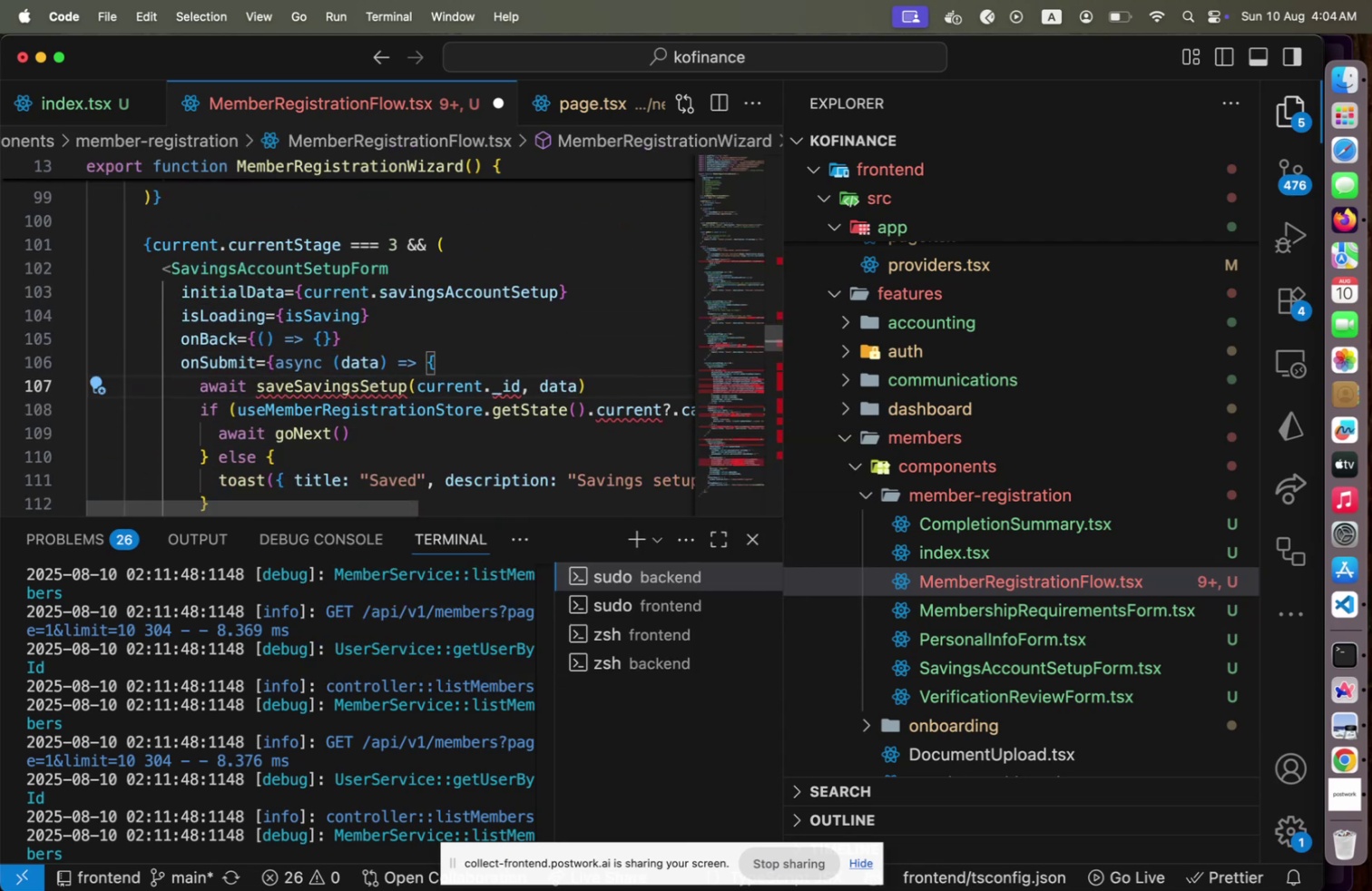 
key(Meta+Slash)
 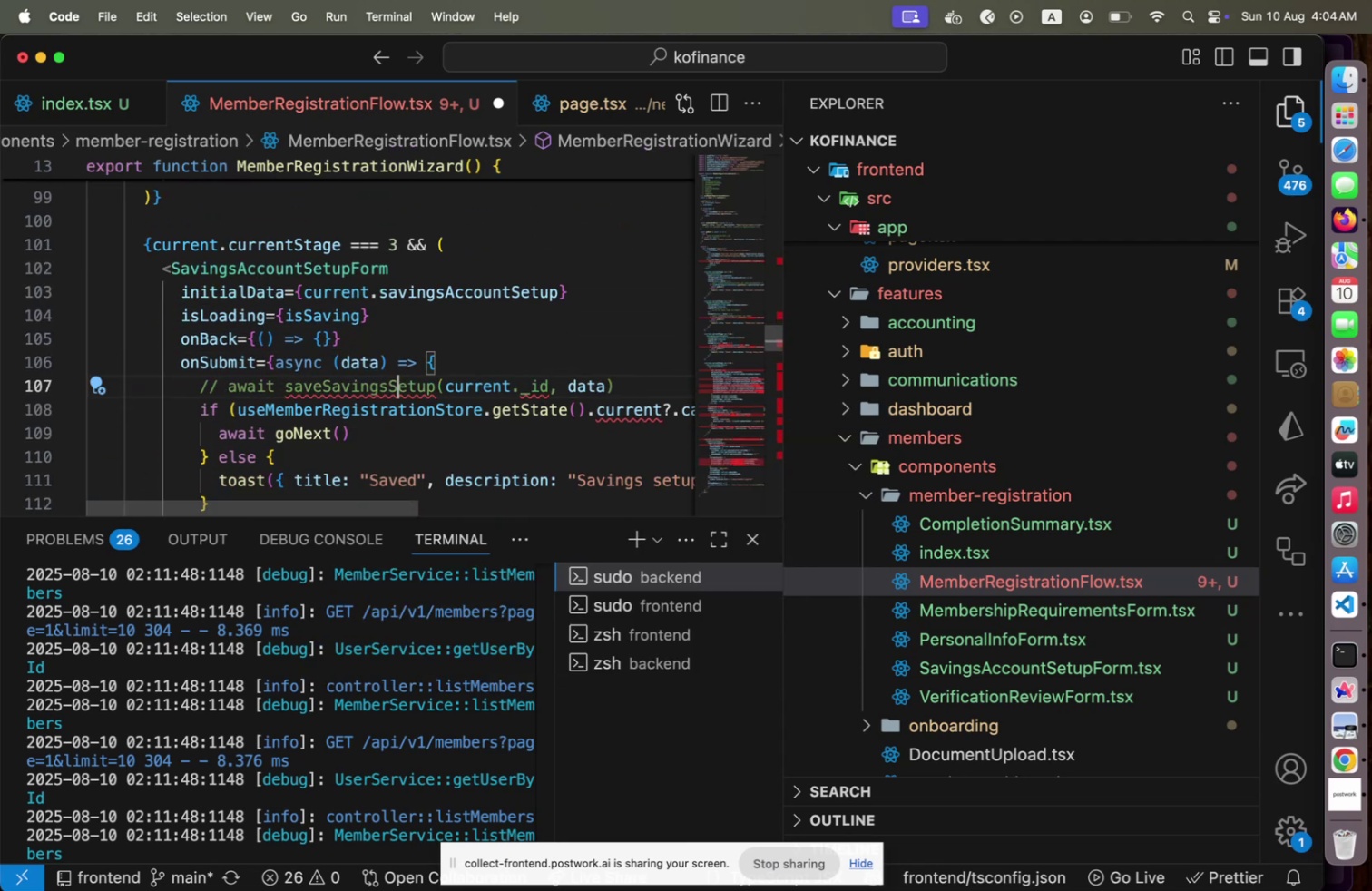 
key(ArrowDown)
 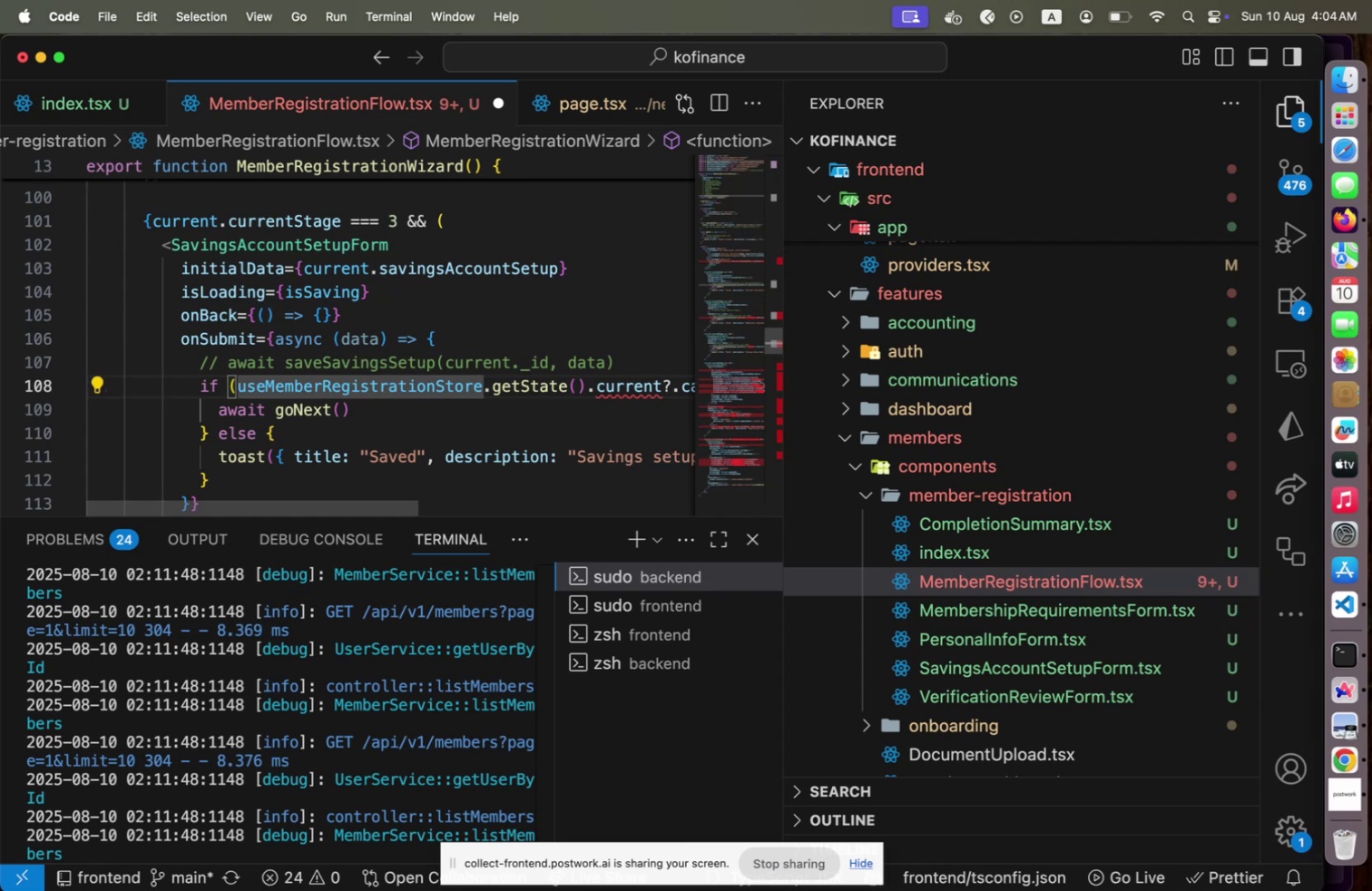 
hold_key(key=ArrowRight, duration=0.45)
 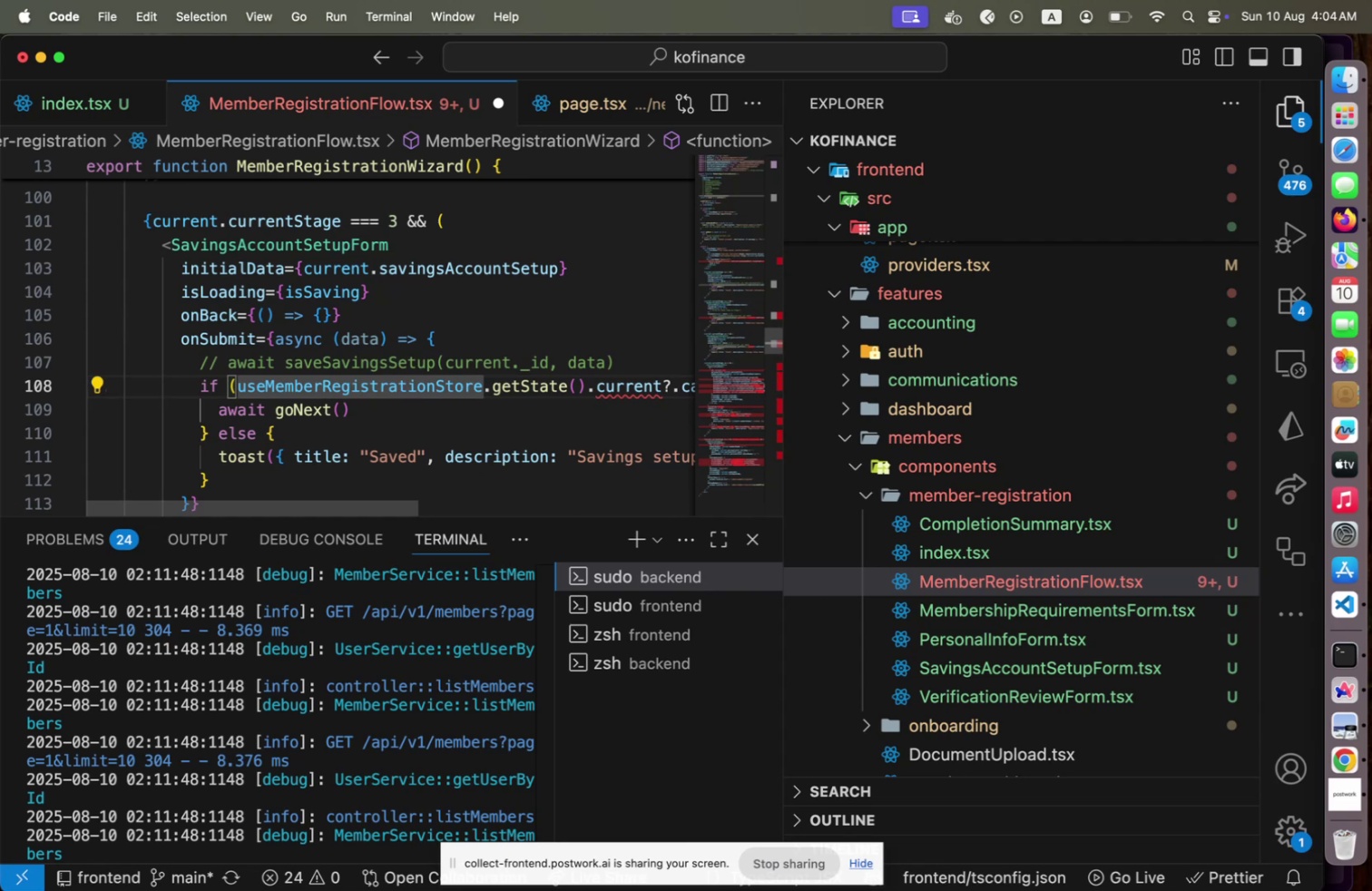 
key(ArrowDown)
 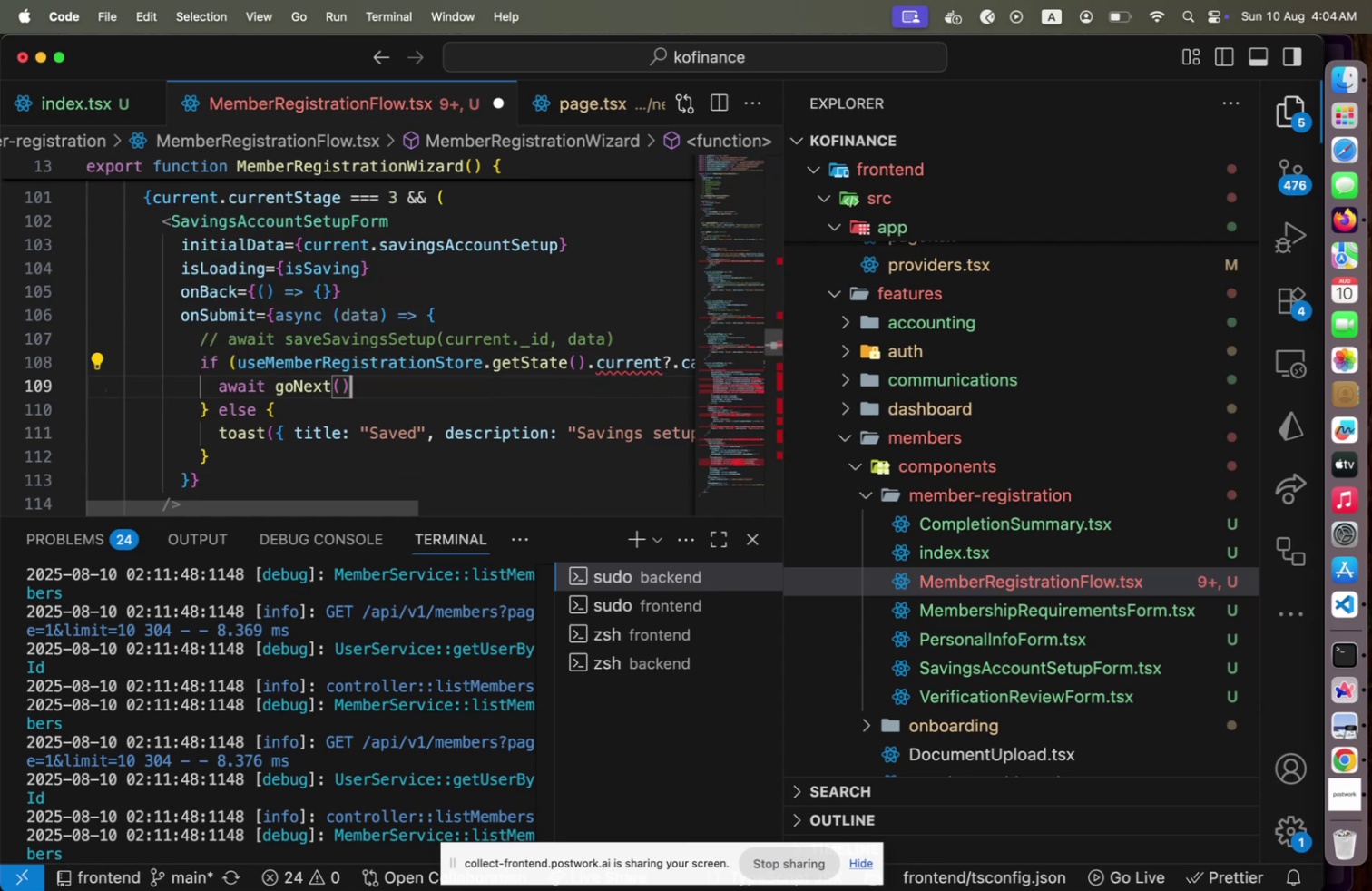 
hold_key(key=ArrowDown, duration=1.36)
 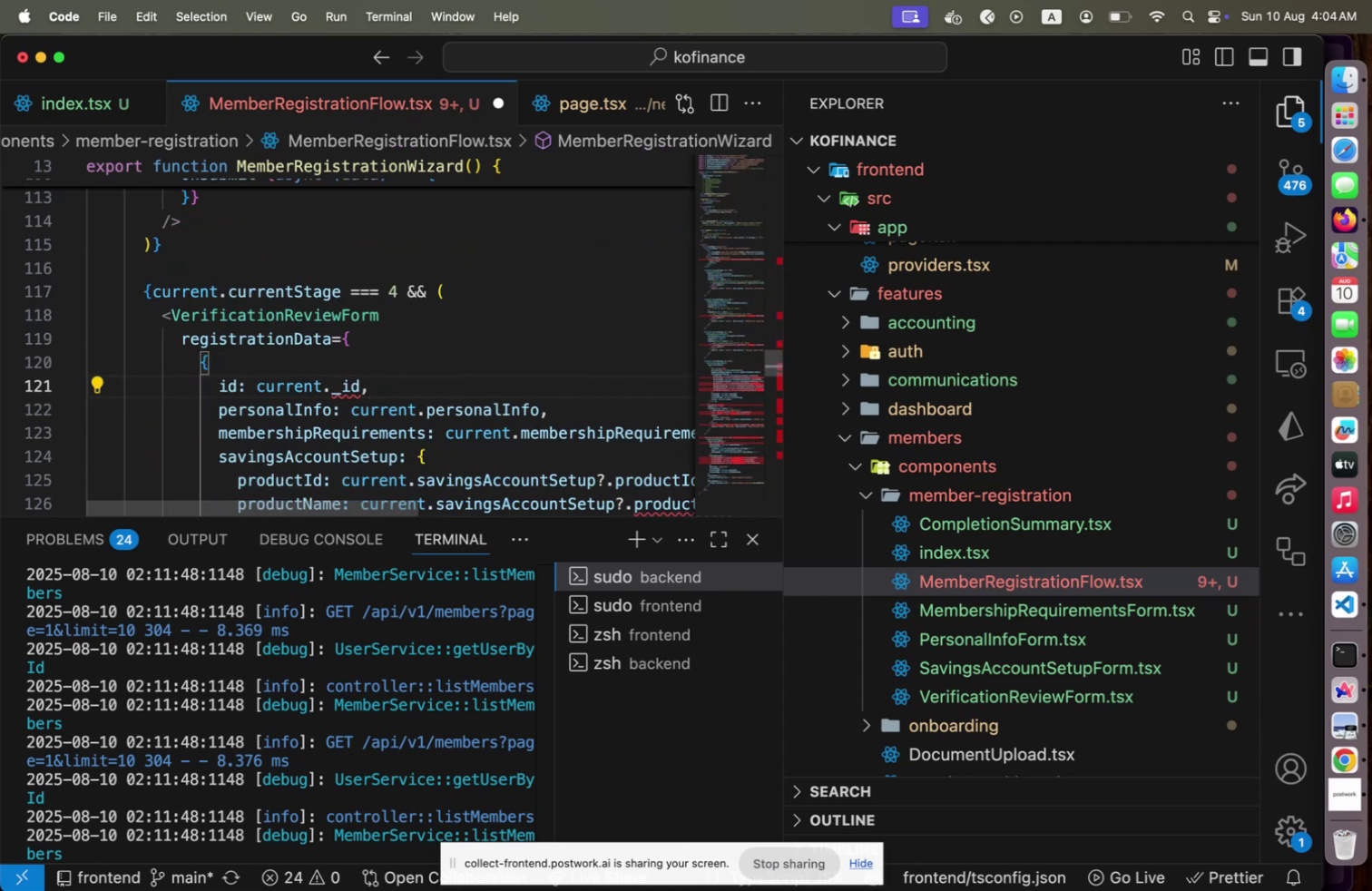 
key(ArrowLeft)
 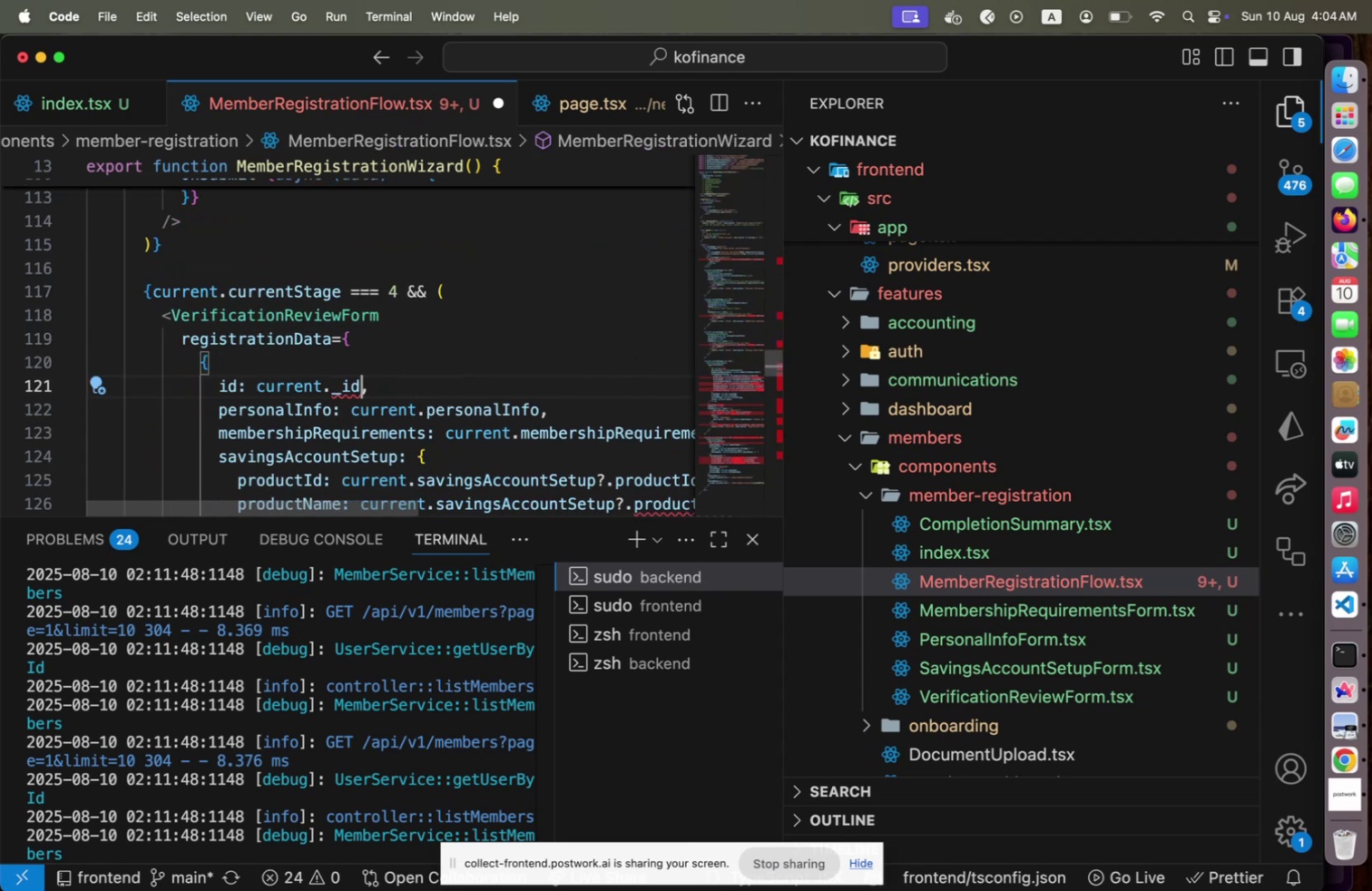 
key(ArrowLeft)
 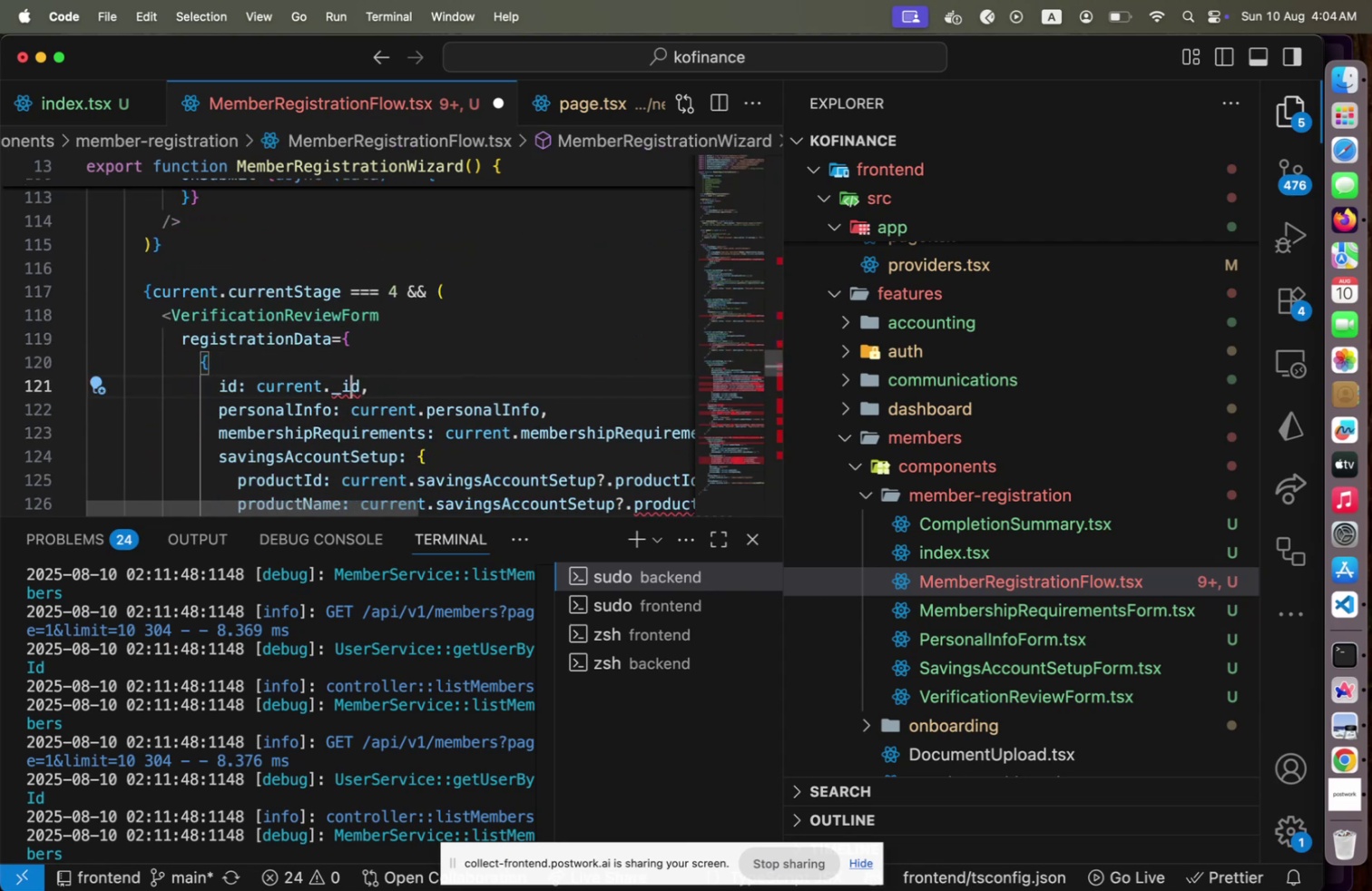 
key(ArrowLeft)
 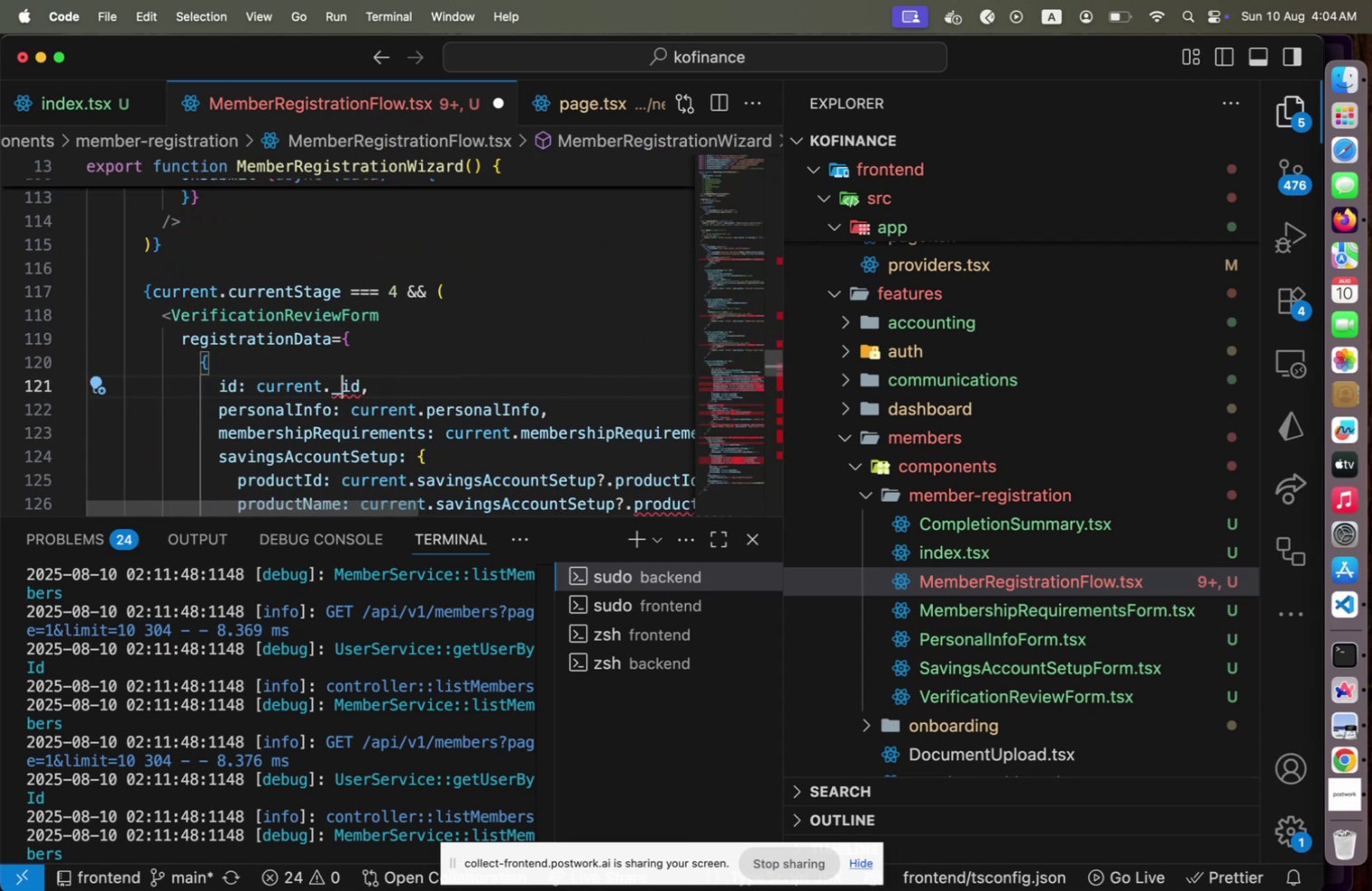 
key(Backspace)
 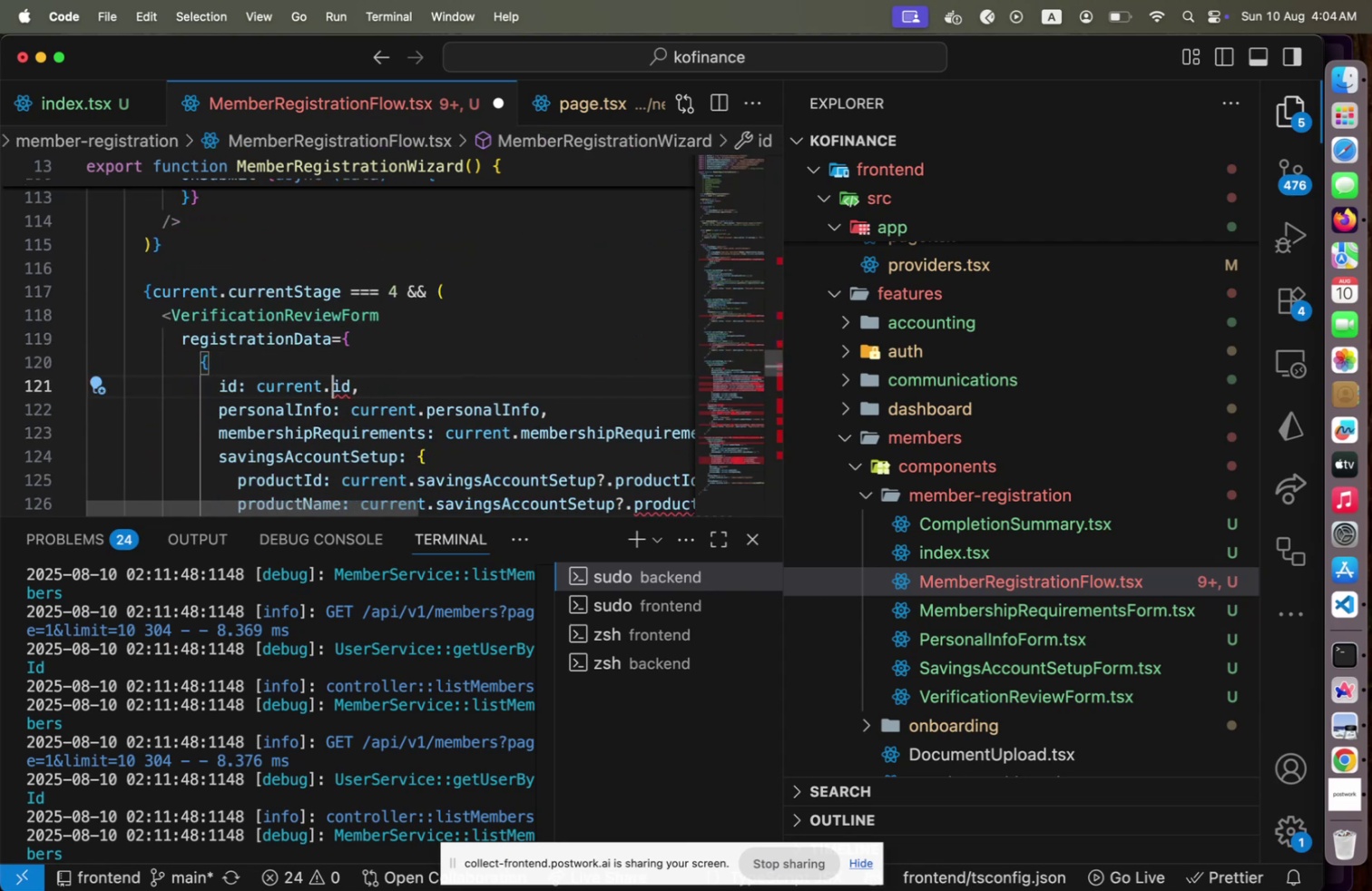 
key(ArrowDown)
 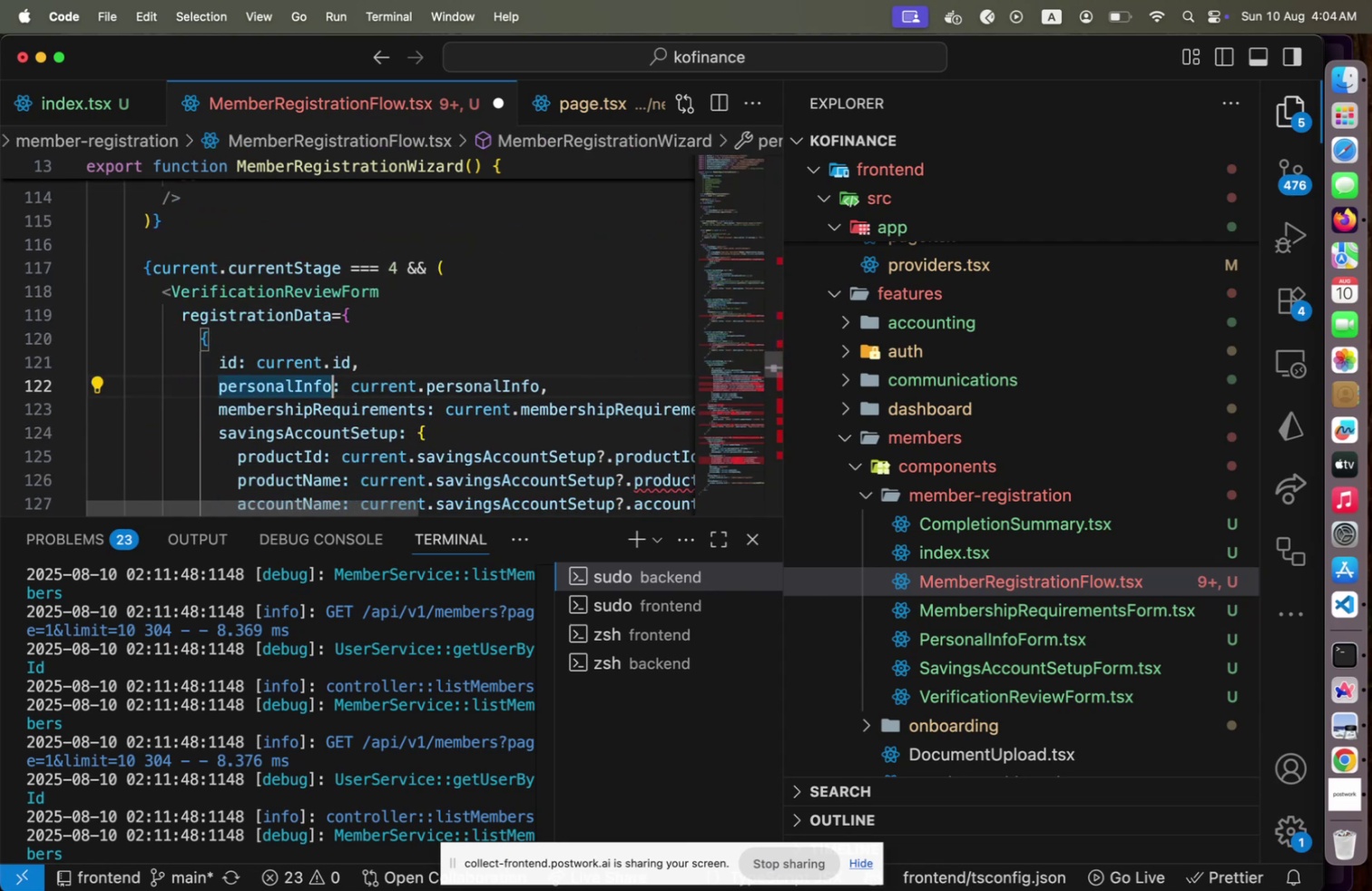 
hold_key(key=ArrowDown, duration=0.72)
 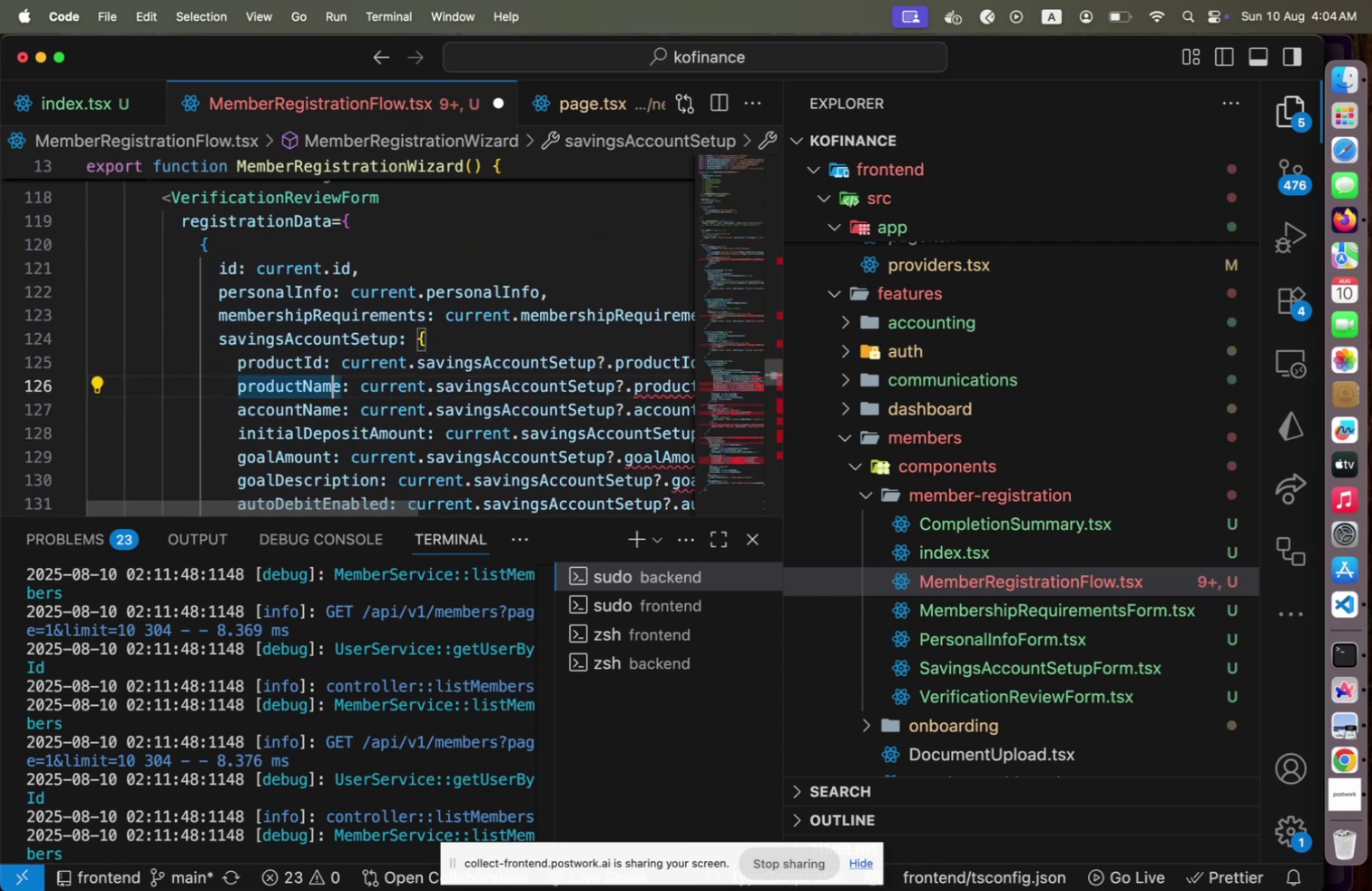 
key(ArrowUp)
 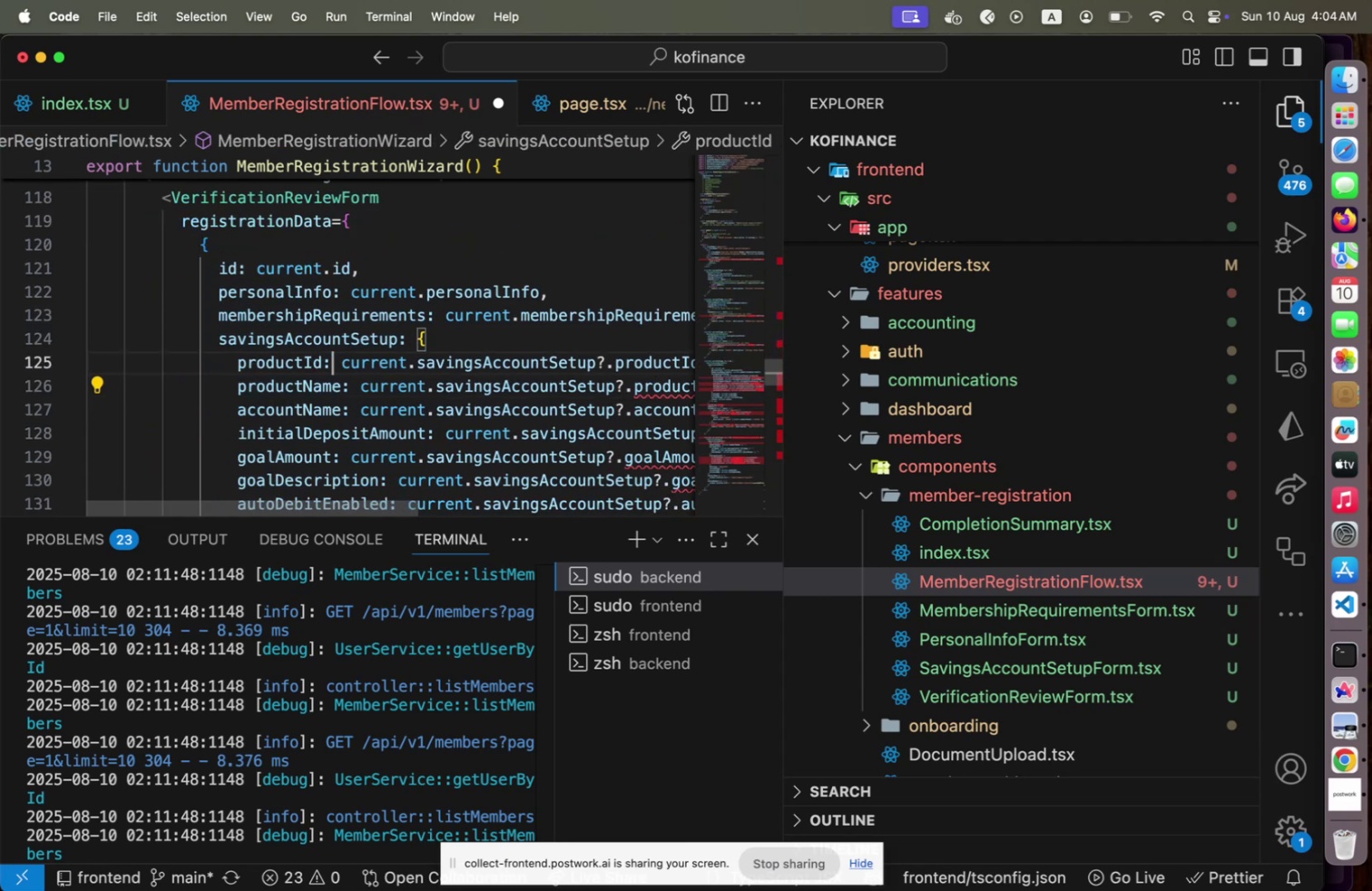 
key(ArrowUp)
 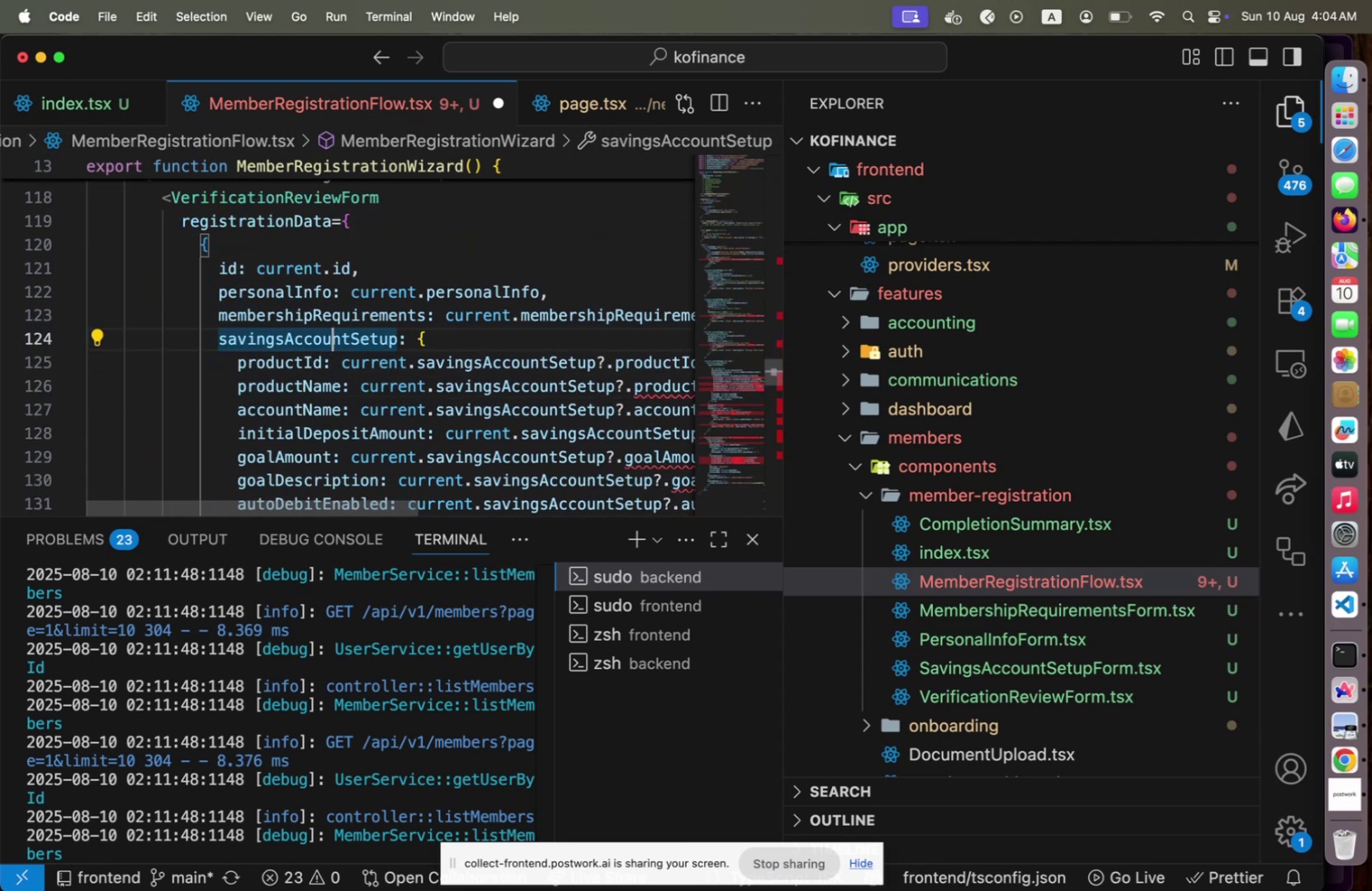 
key(ArrowDown)
 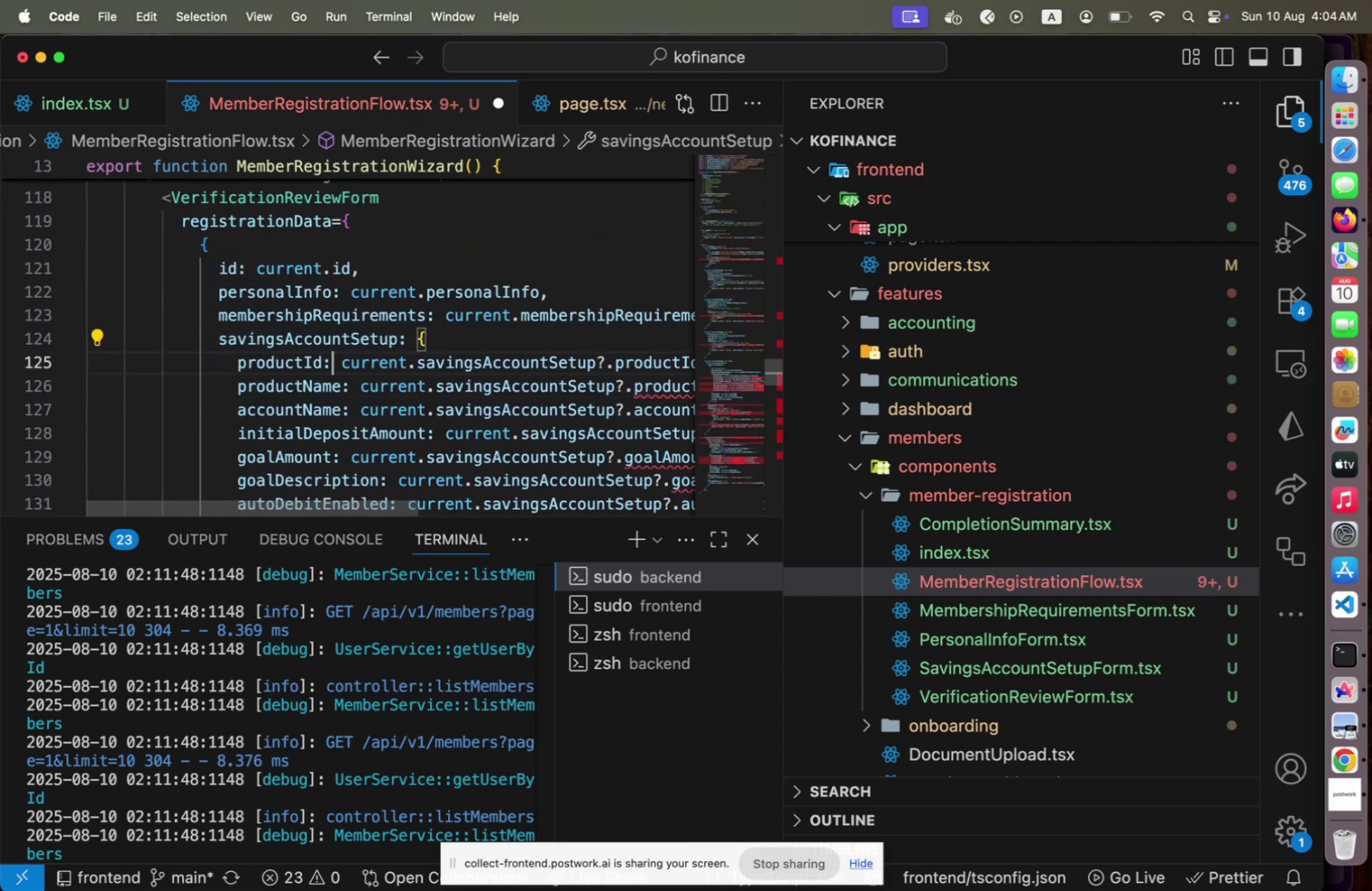 
key(ArrowDown)
 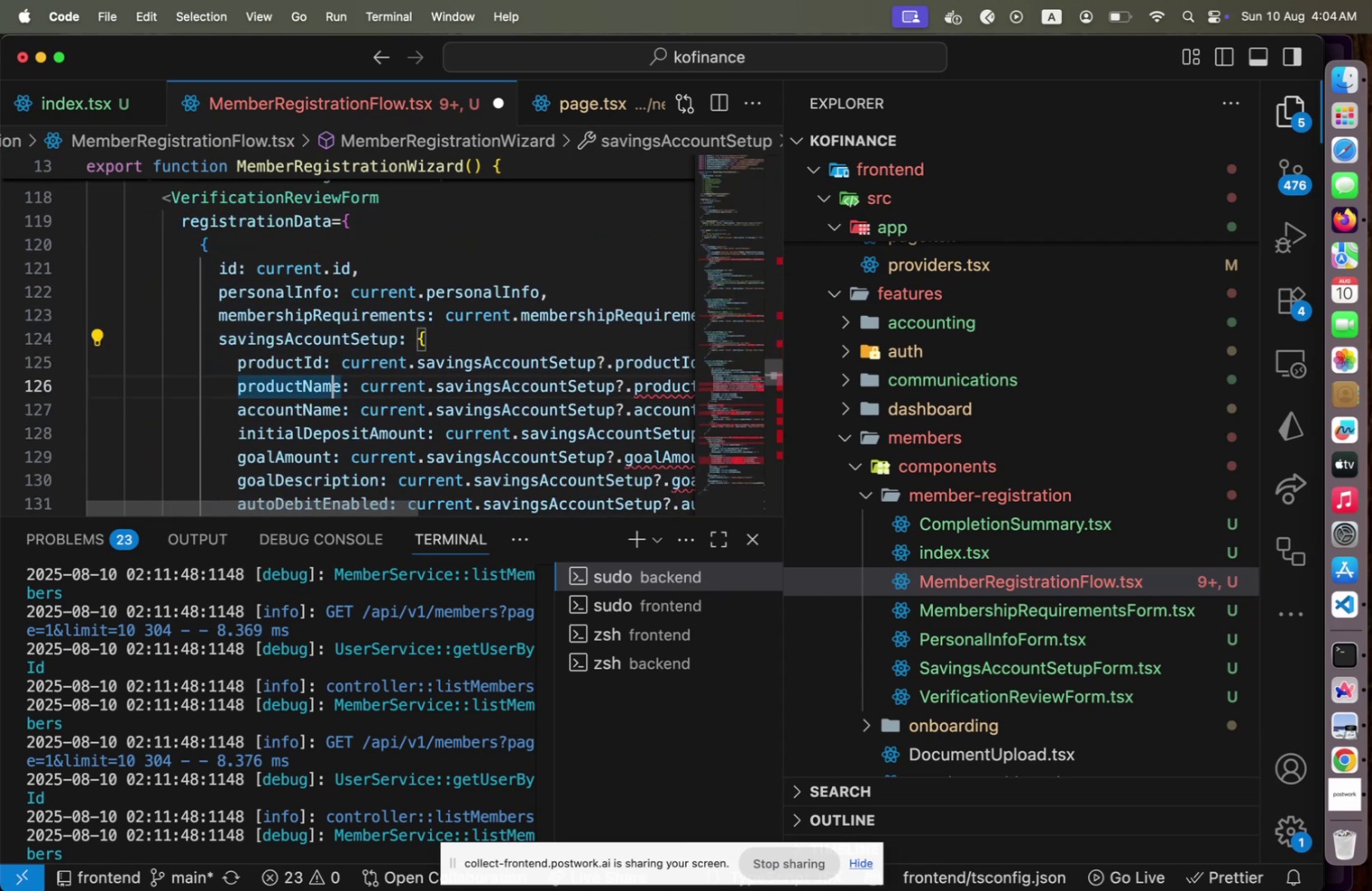 
key(ArrowDown)
 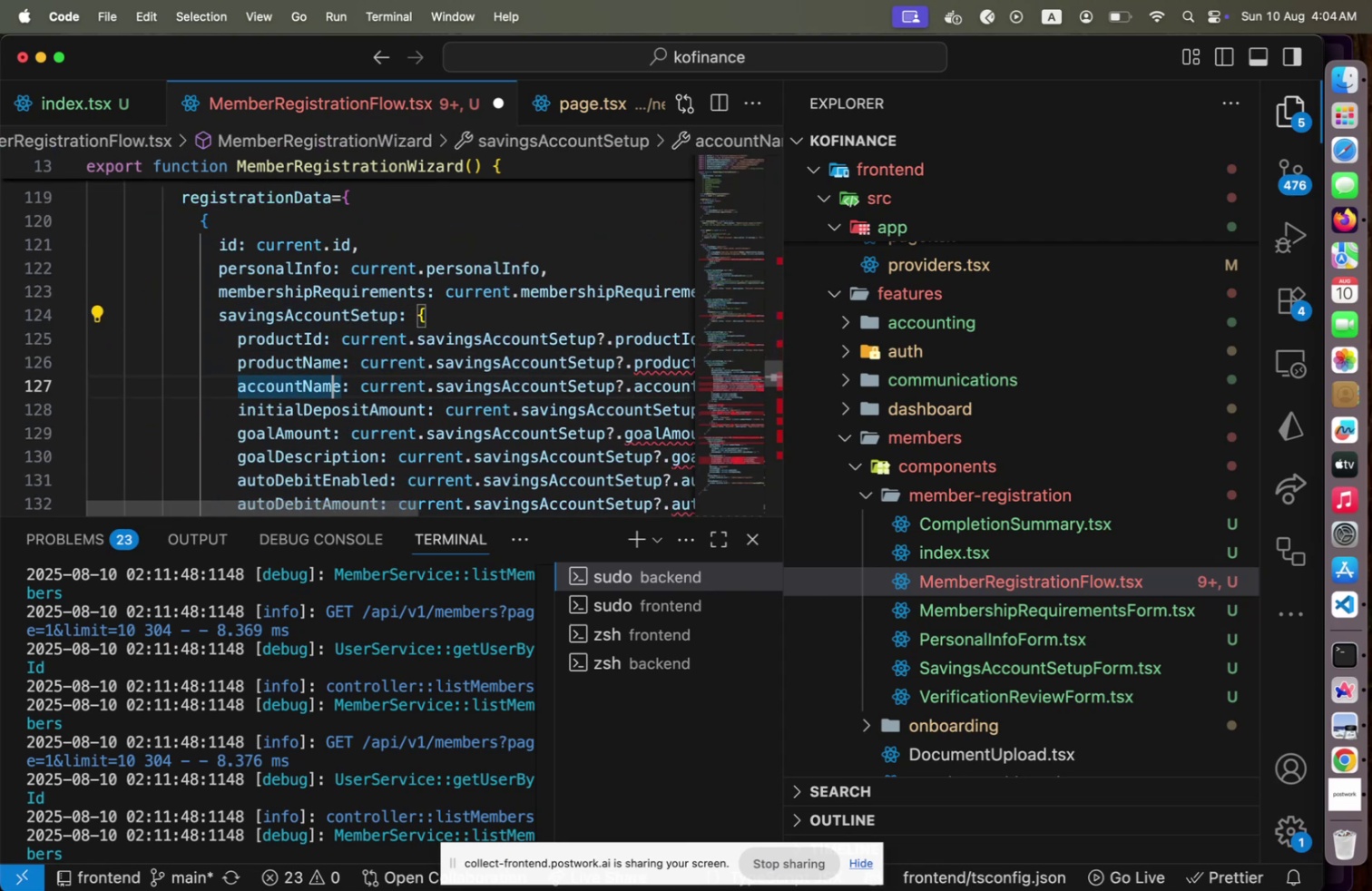 
key(End)
 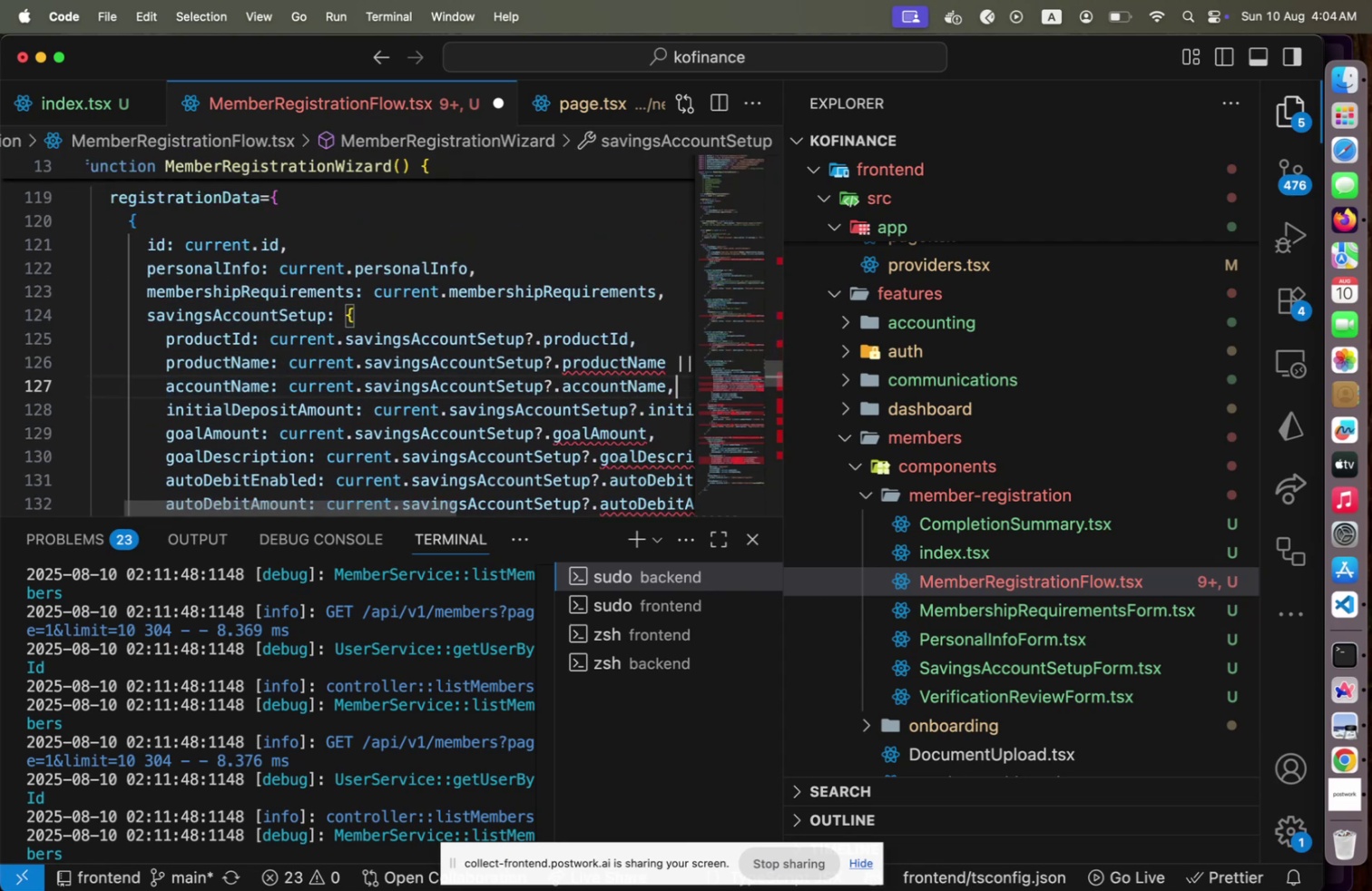 
key(ArrowUp)
 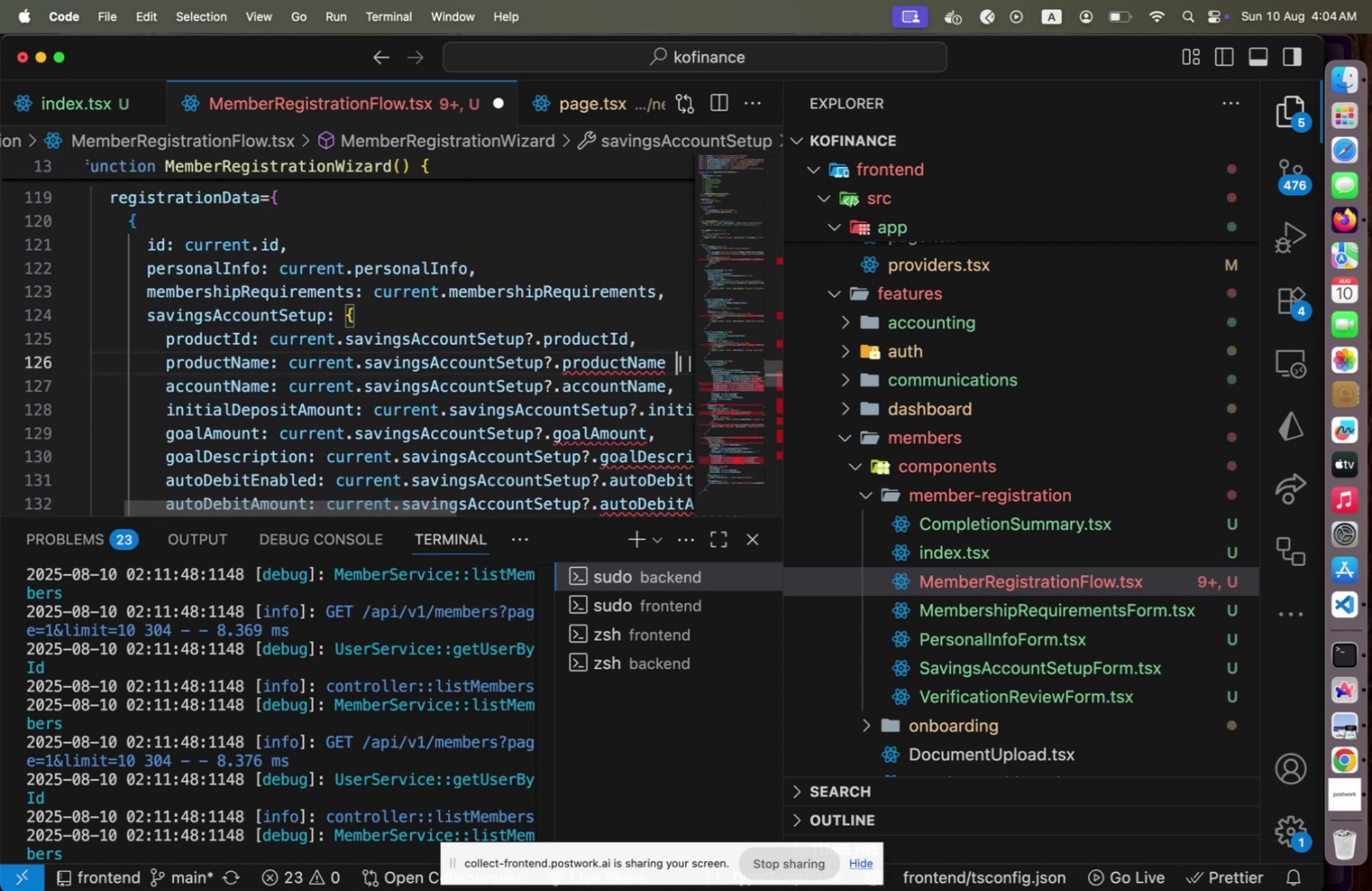 
hold_key(key=ArrowLeft, duration=1.36)
 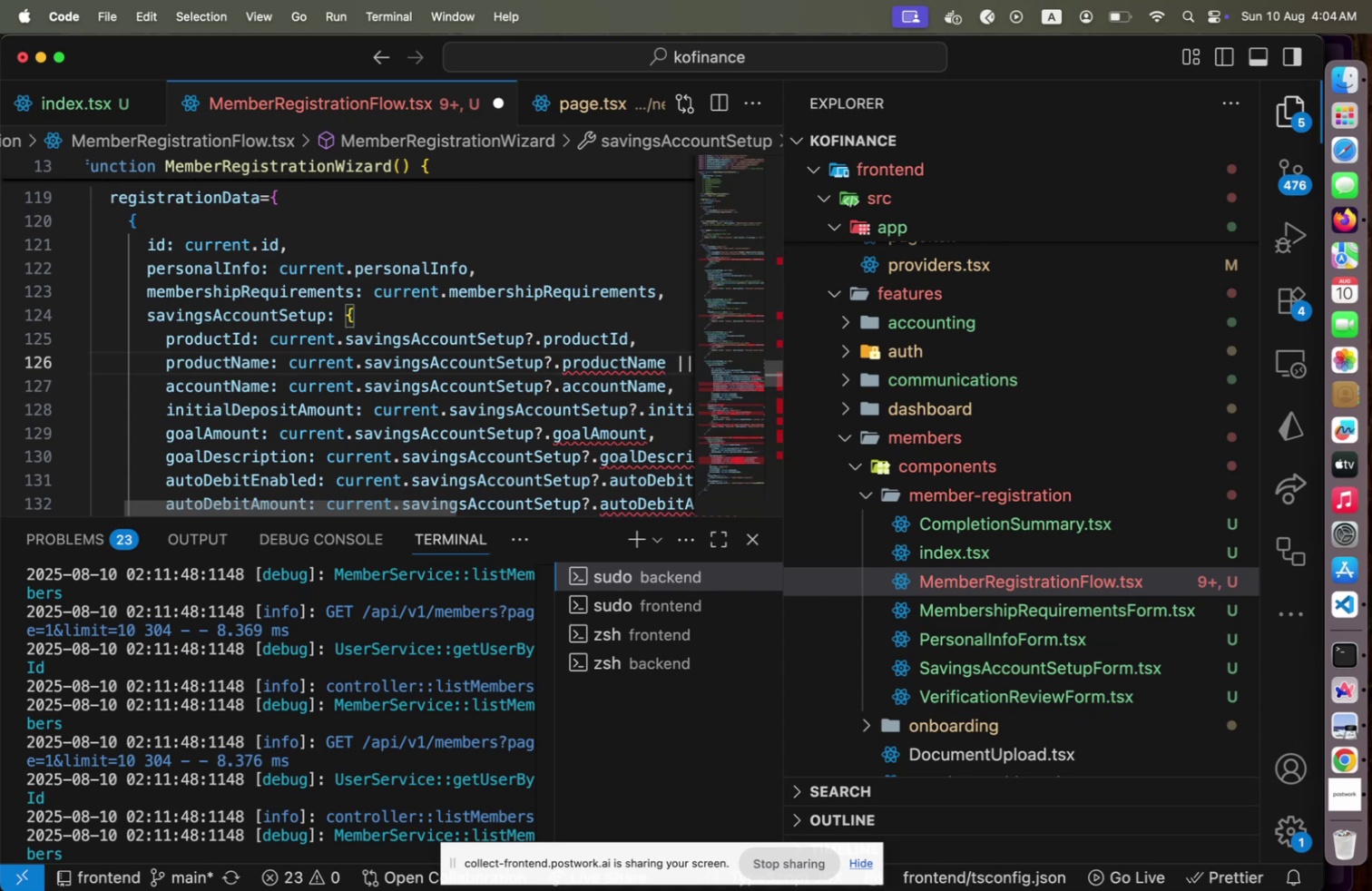 
hold_key(key=ArrowDown, duration=0.71)
 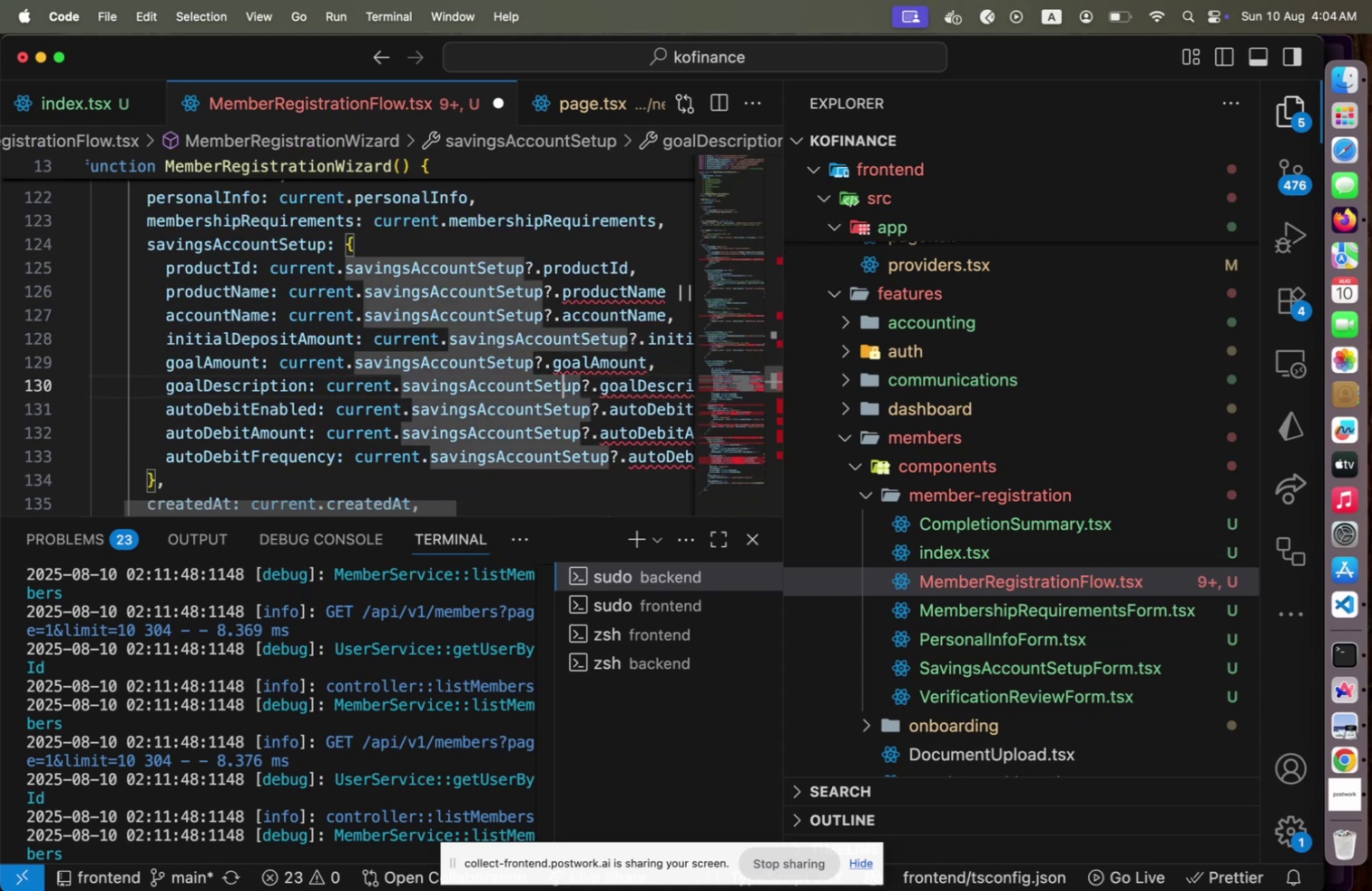 
hold_key(key=ArrowUp, duration=1.07)
 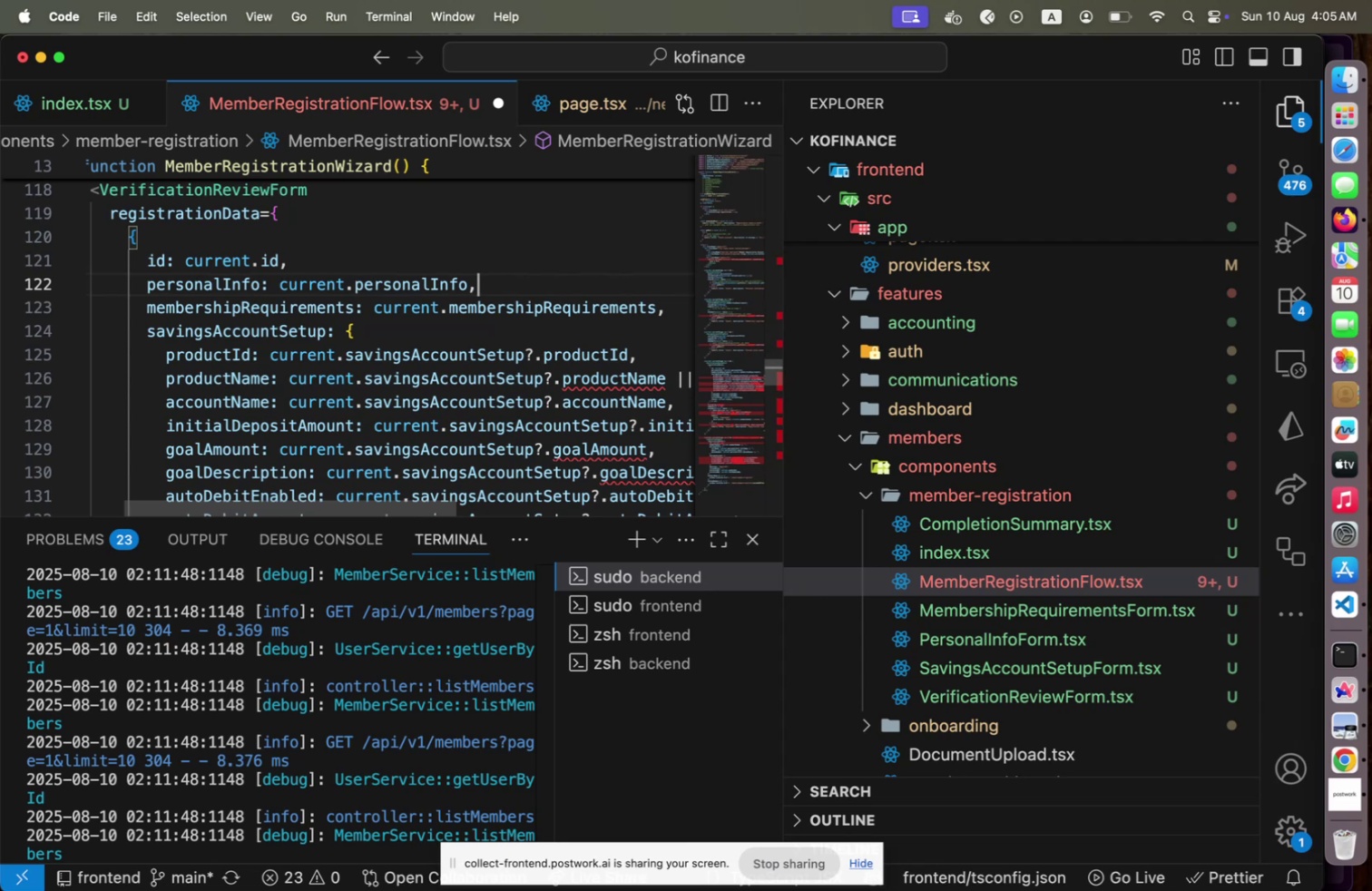 
hold_key(key=ArrowDown, duration=1.05)
 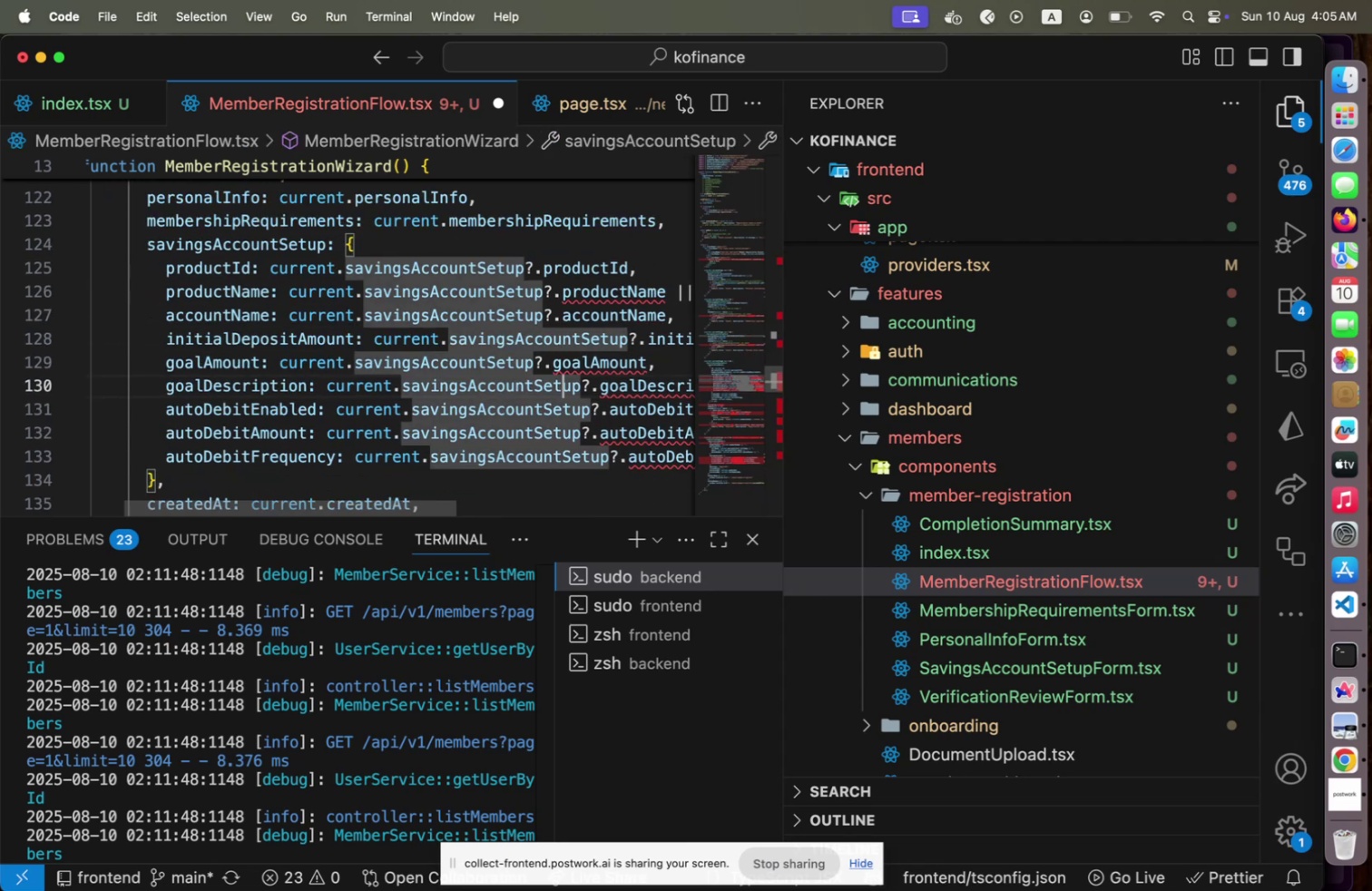 
key(ArrowDown)
 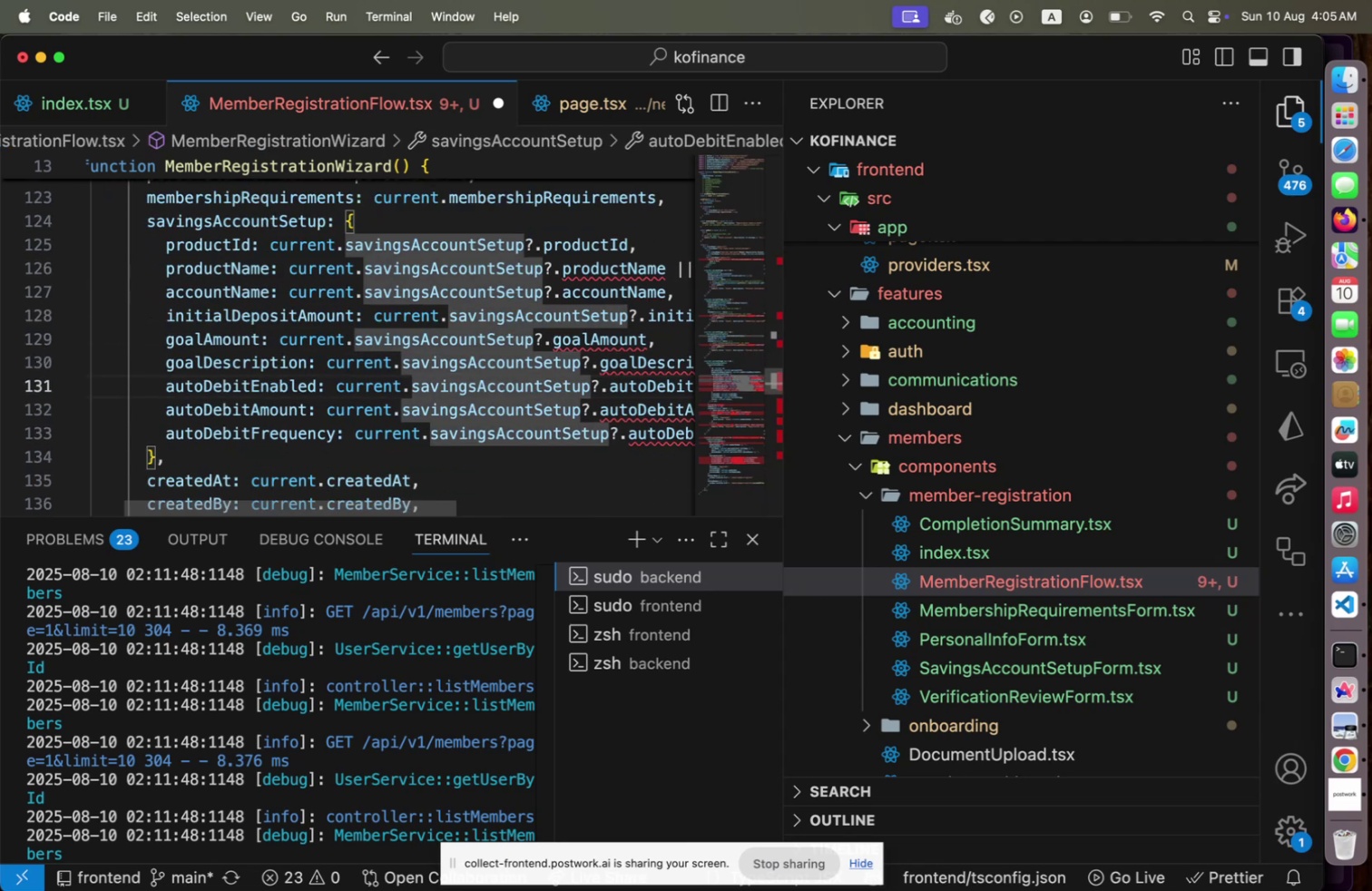 
hold_key(key=ArrowDown, duration=1.02)
 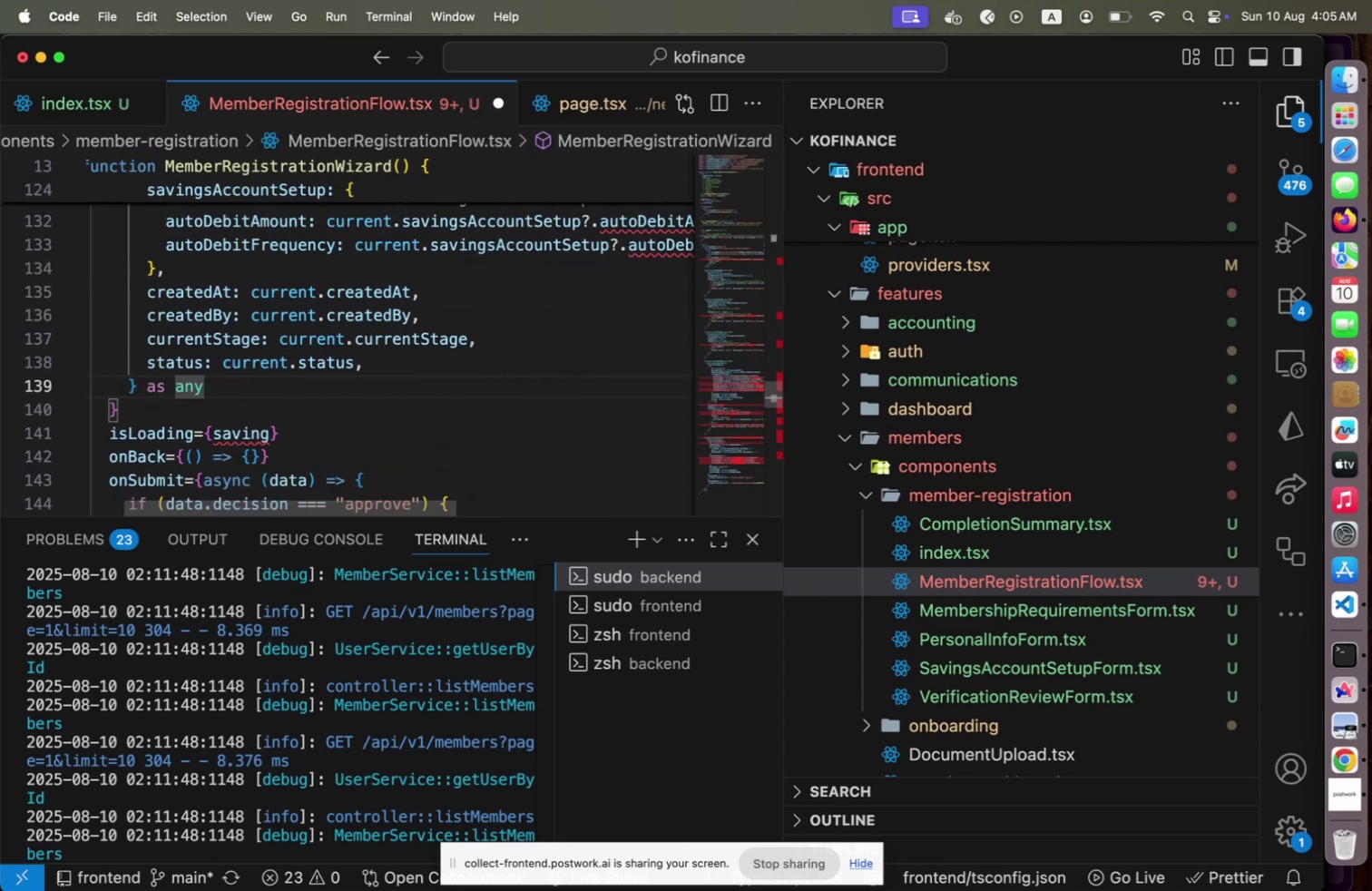 
key(ArrowDown)
 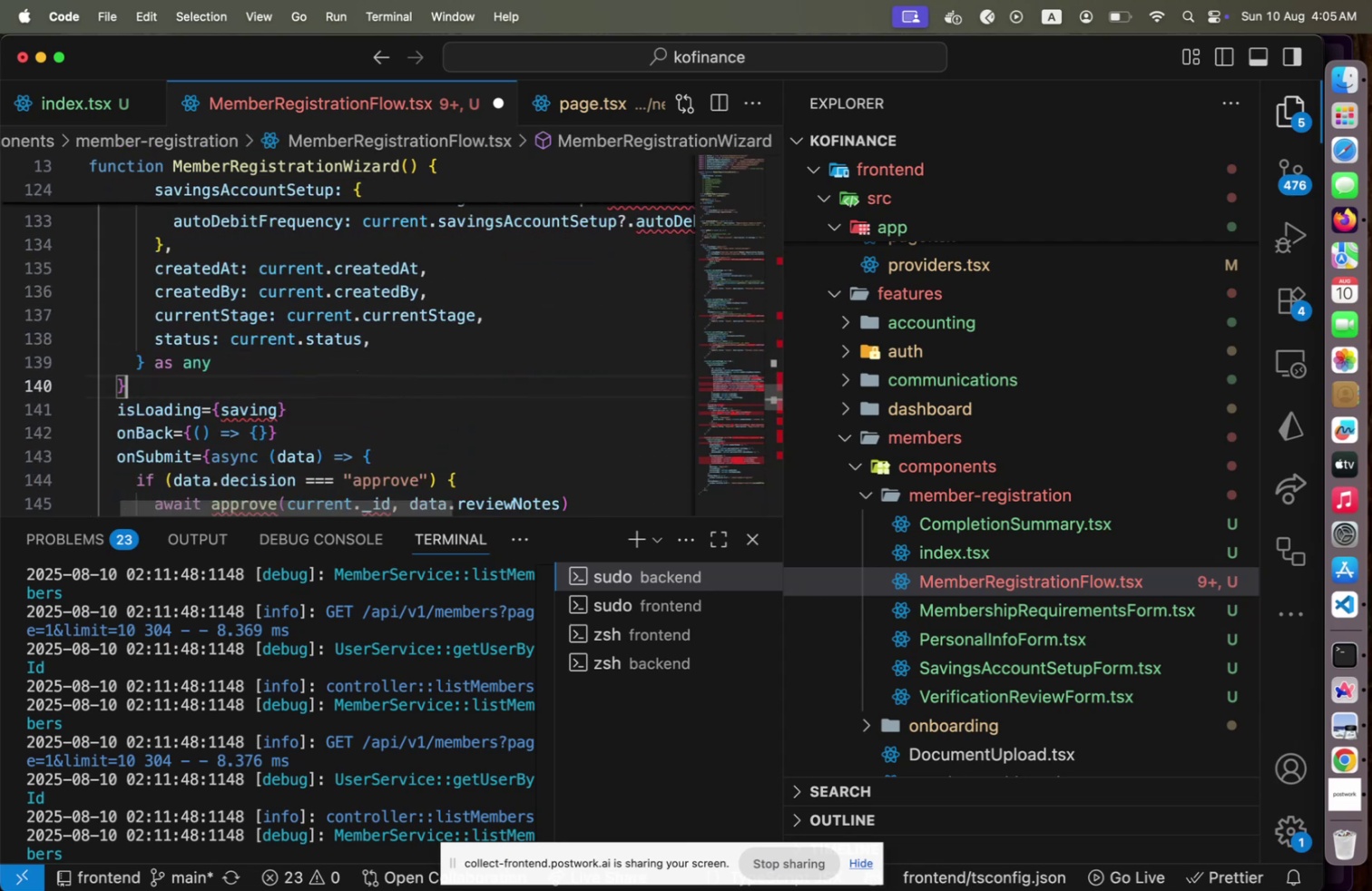 
key(ArrowDown)
 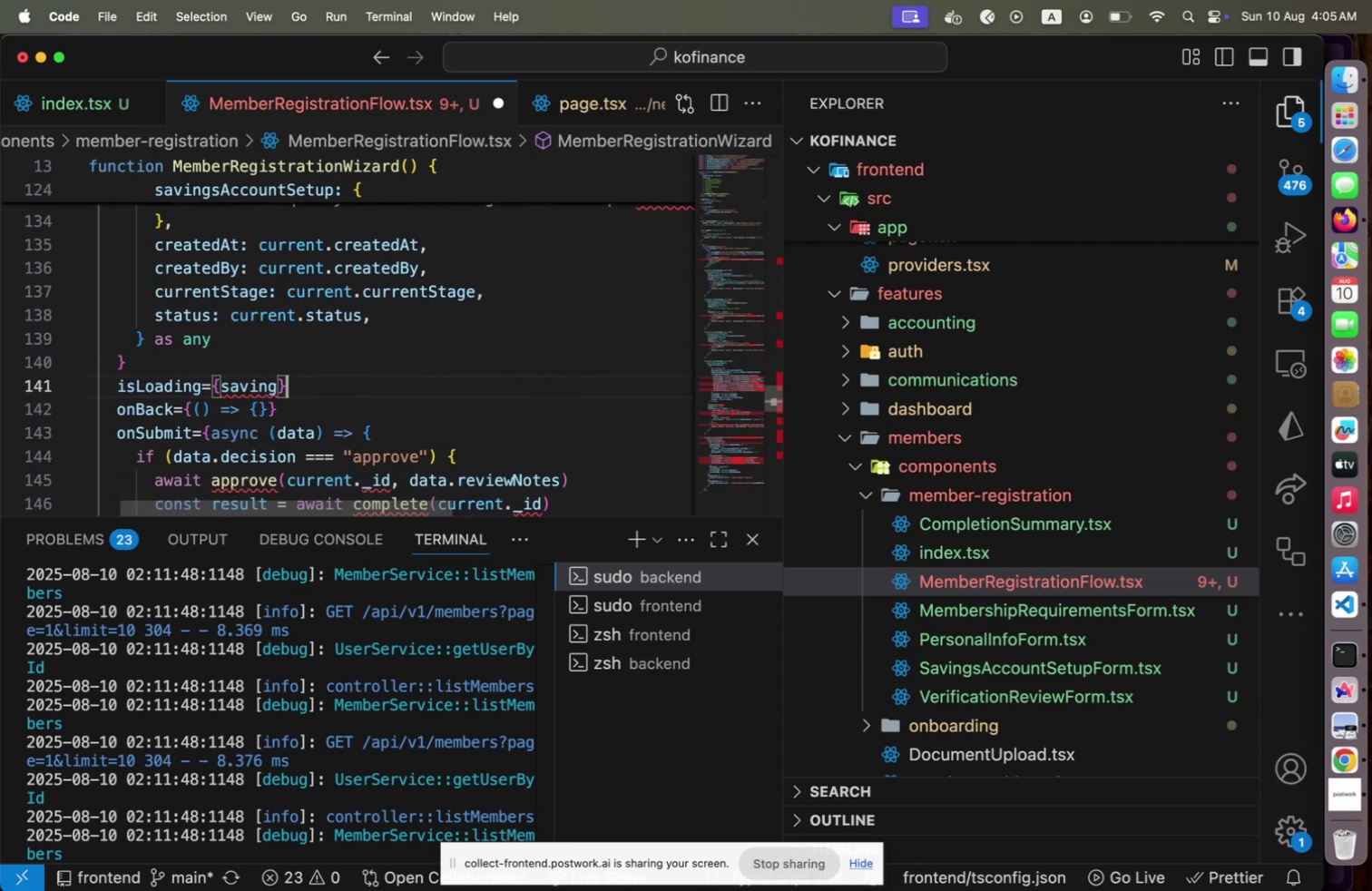 
hold_key(key=ArrowLeft, duration=0.92)
 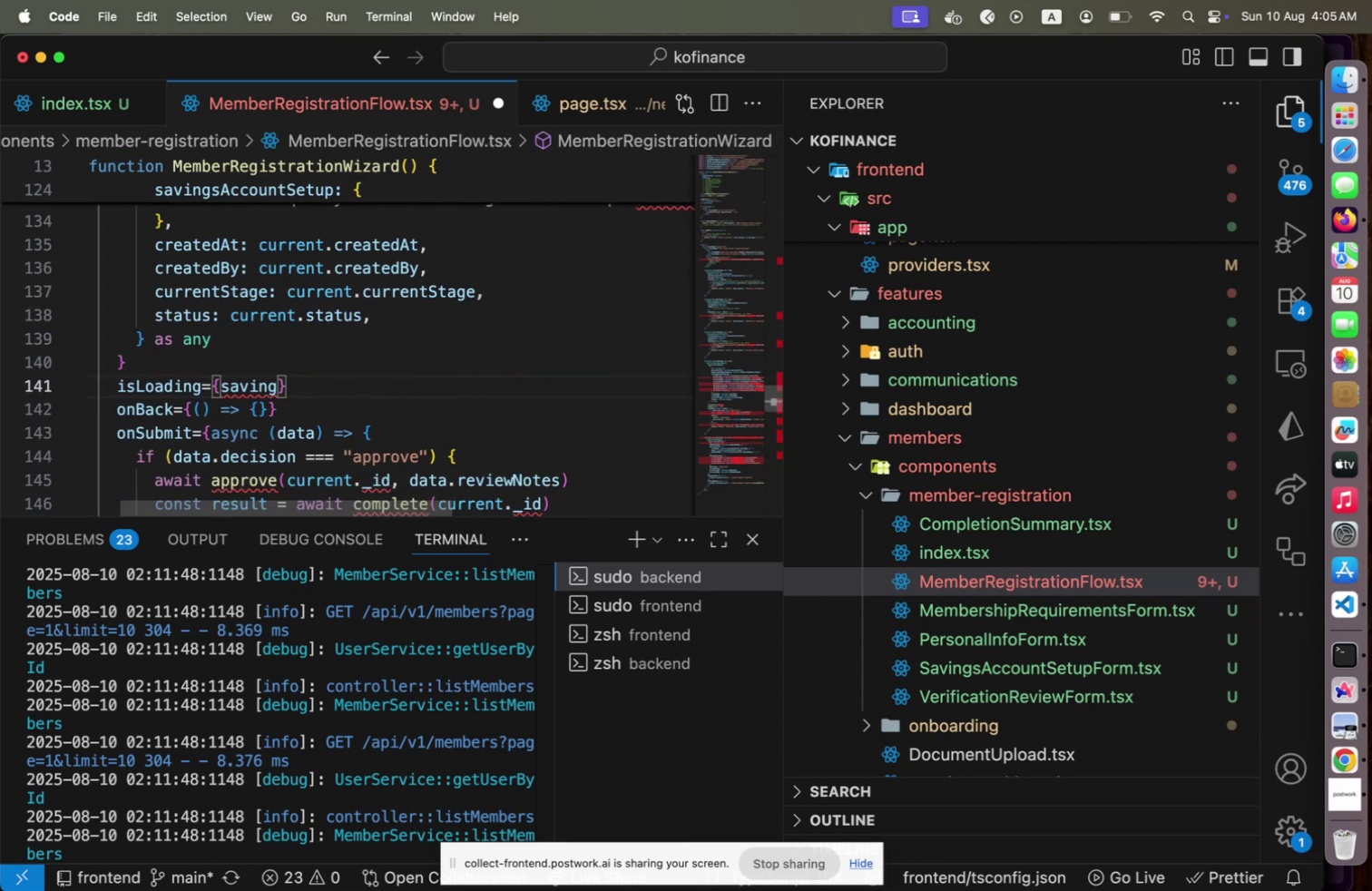 
type(is)
 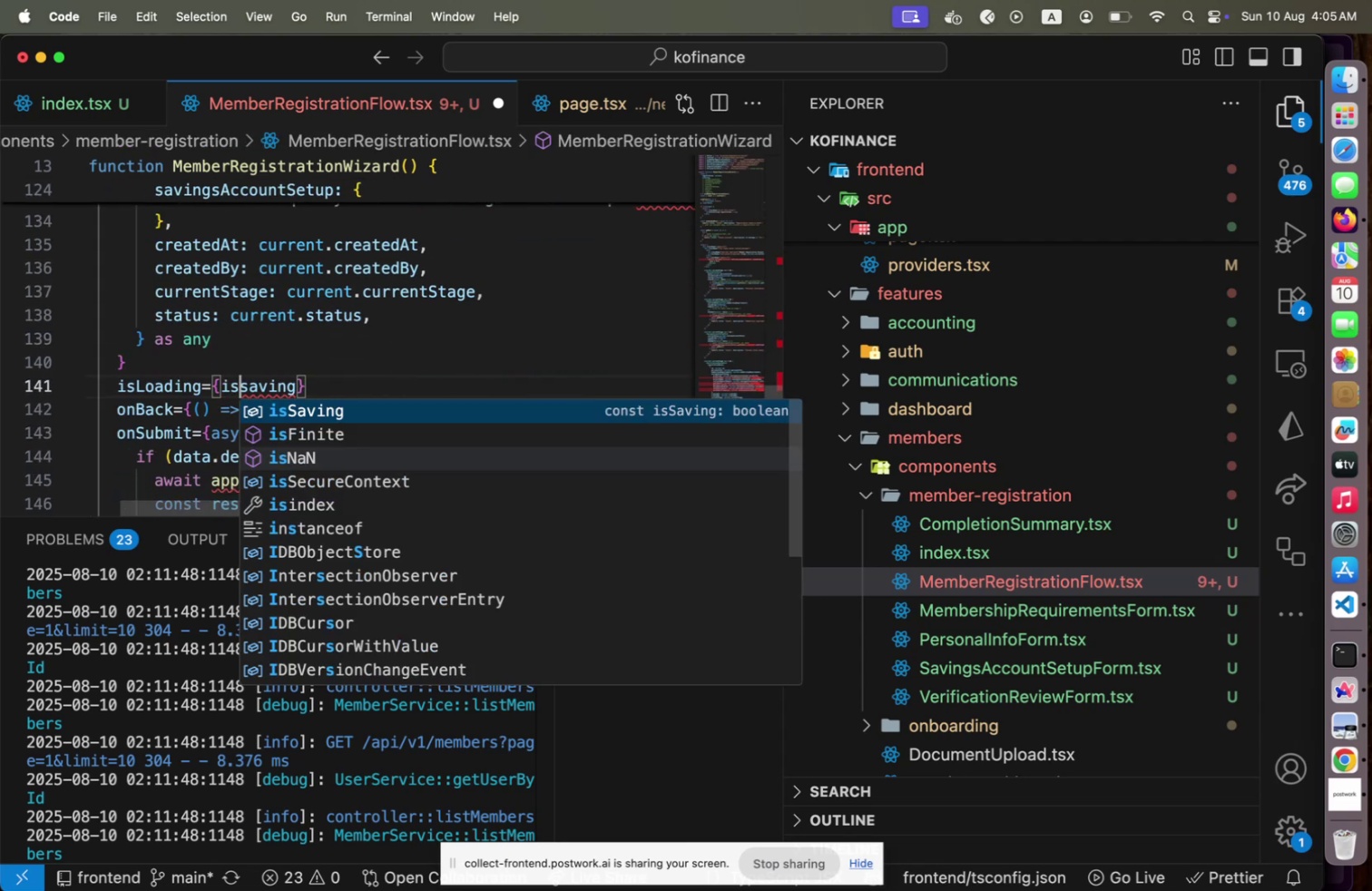 
key(Shift+ArrowRight)
 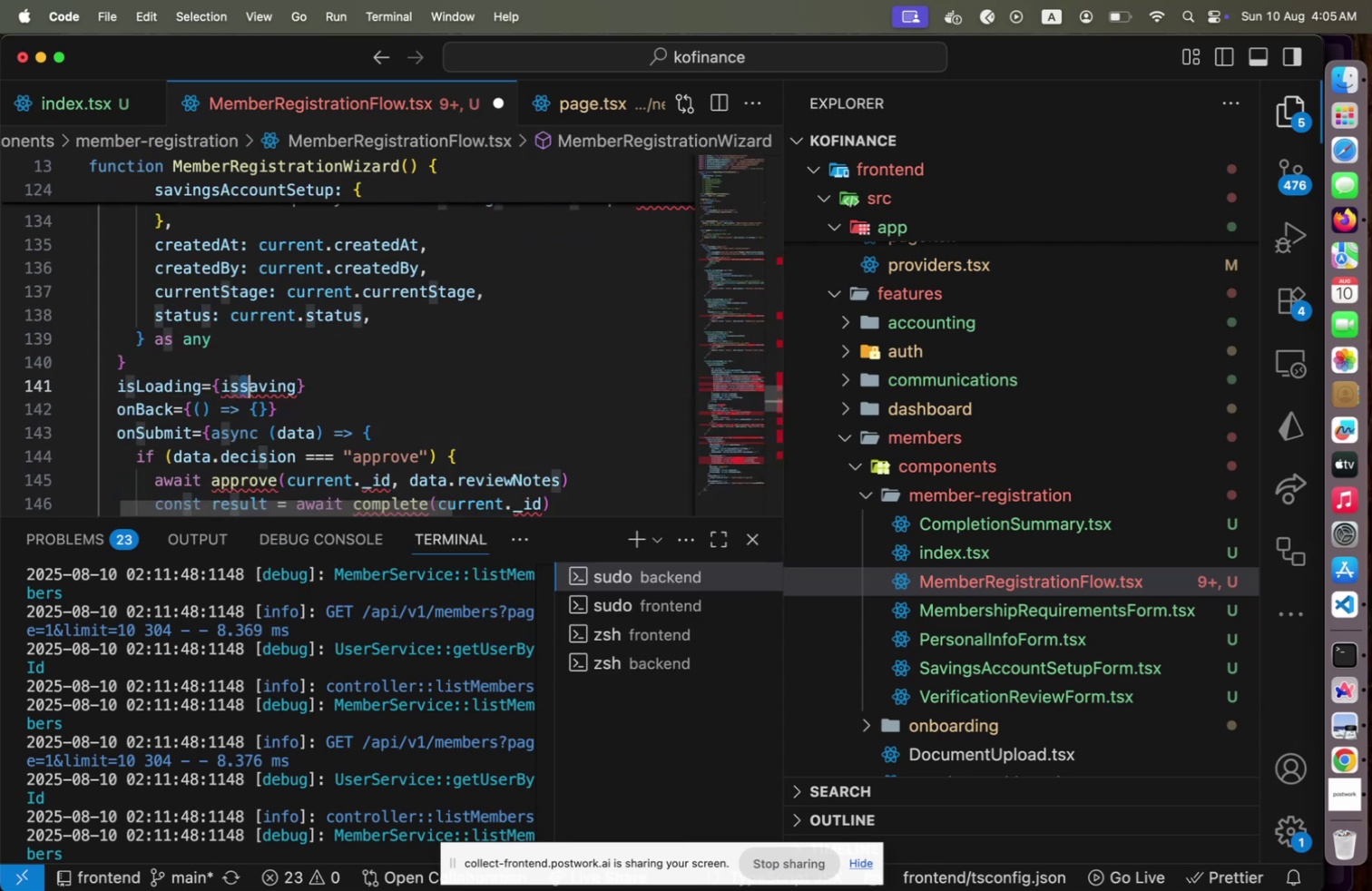 
key(Shift+S)
 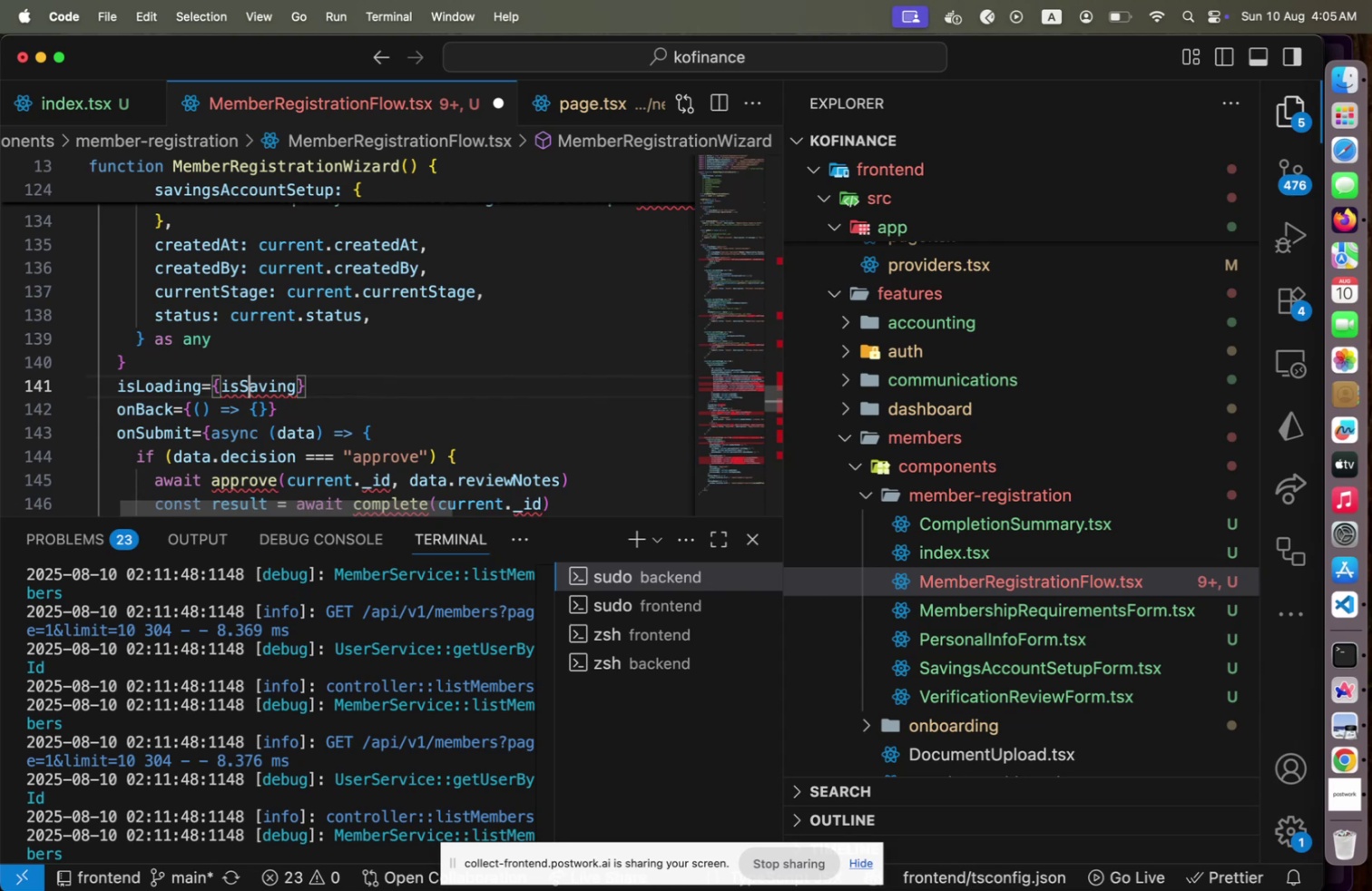 
key(ArrowDown)
 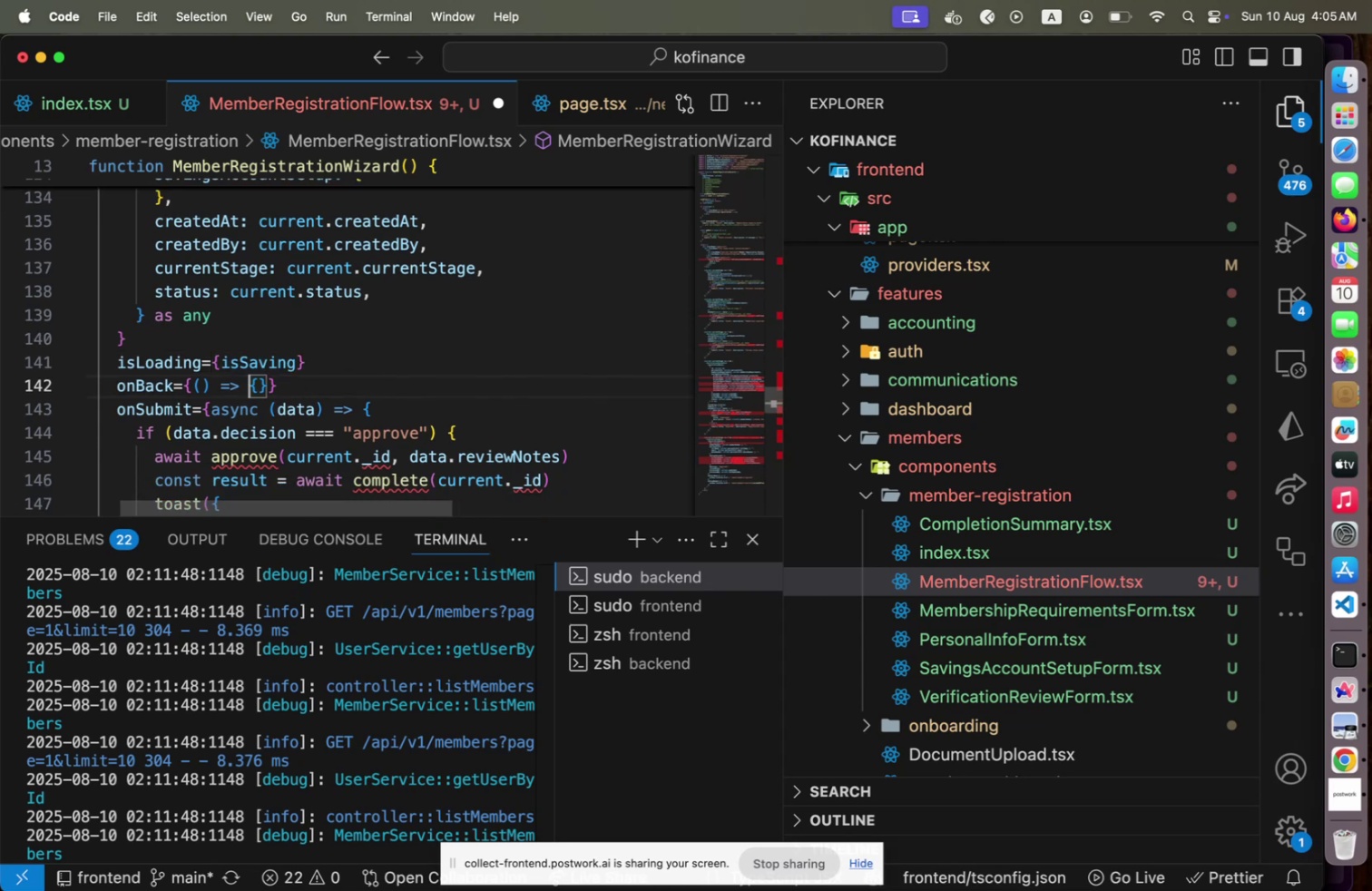 
key(ArrowDown)
 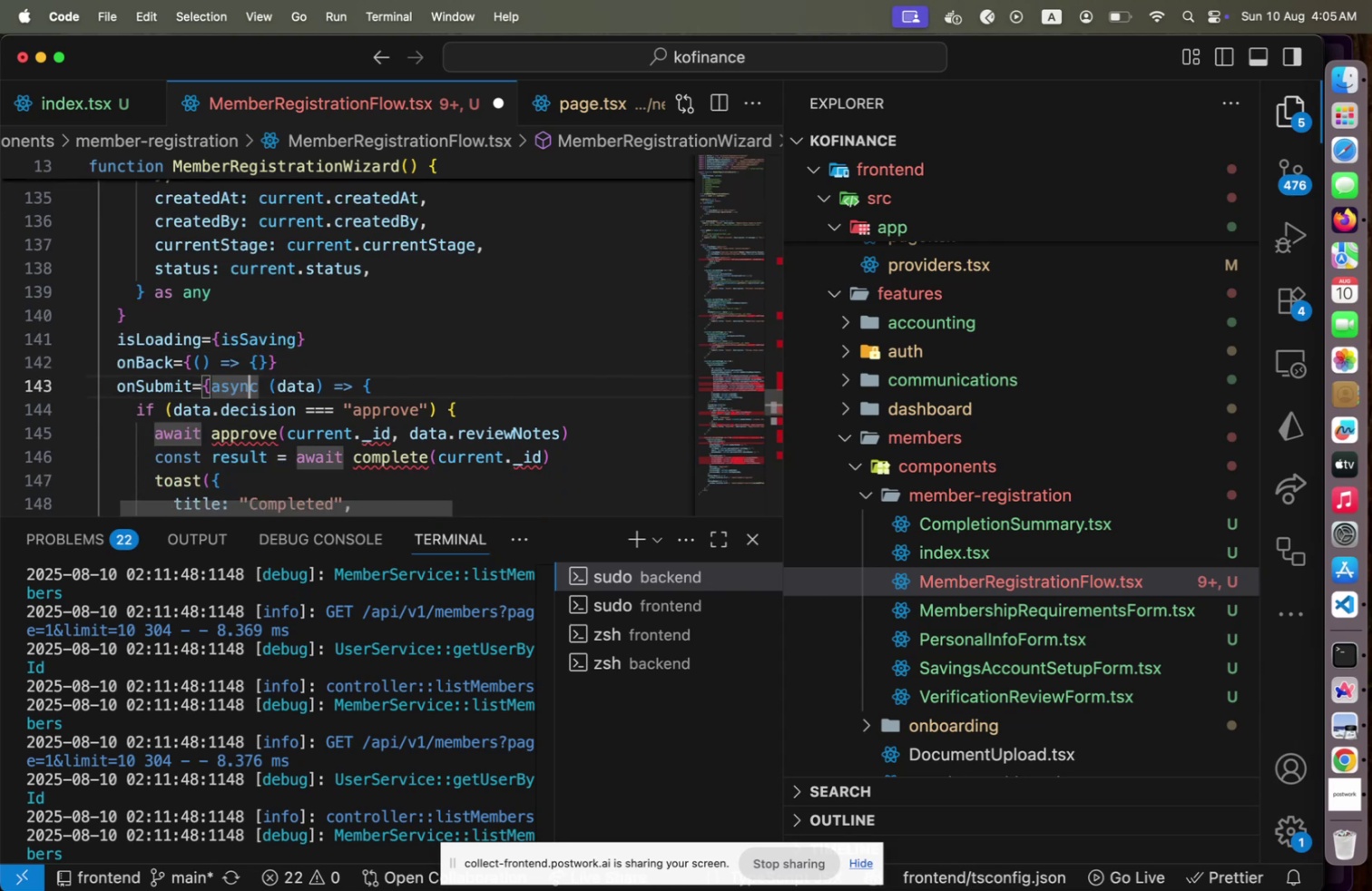 
key(ArrowDown)
 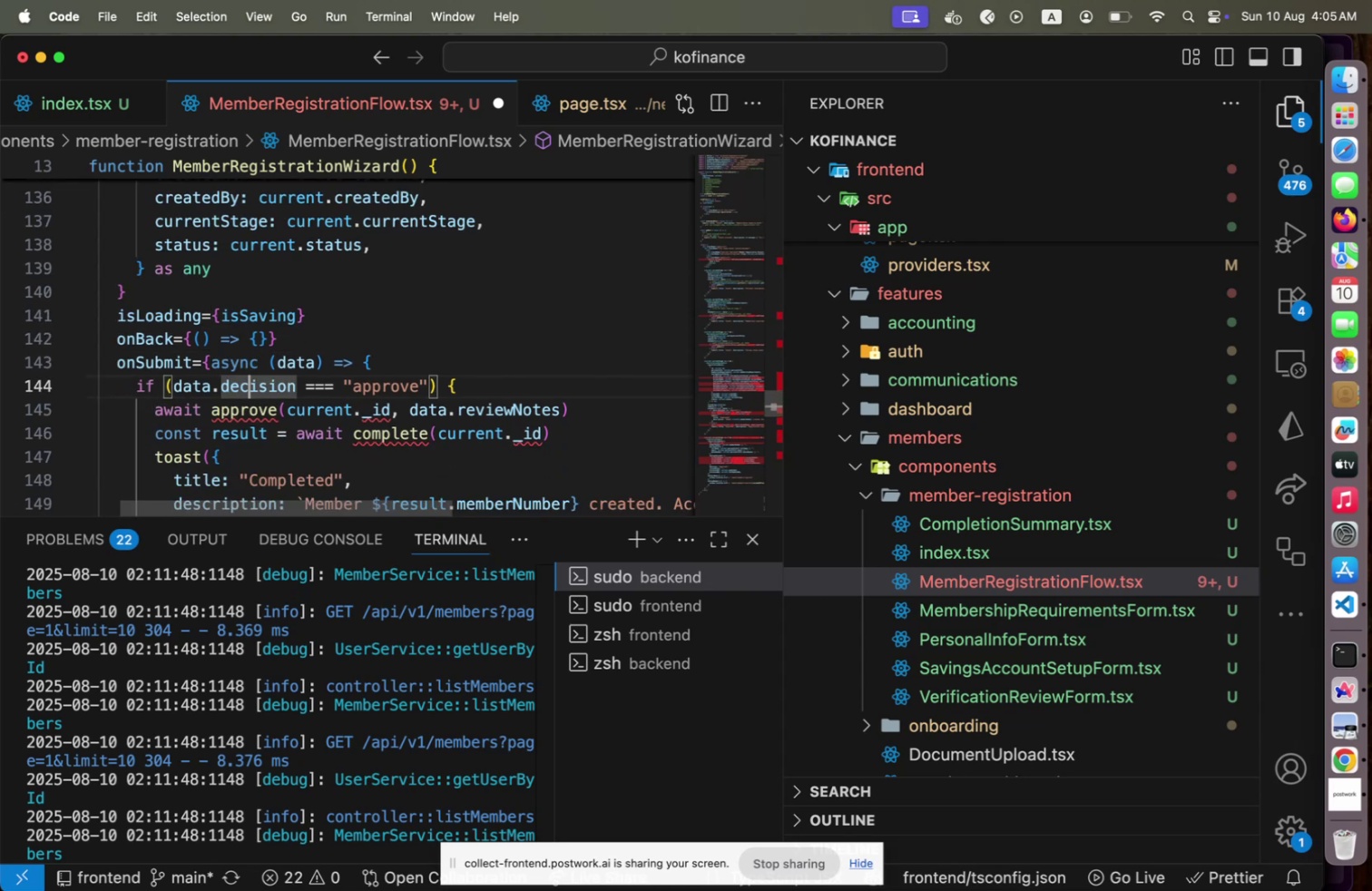 
key(ArrowDown)
 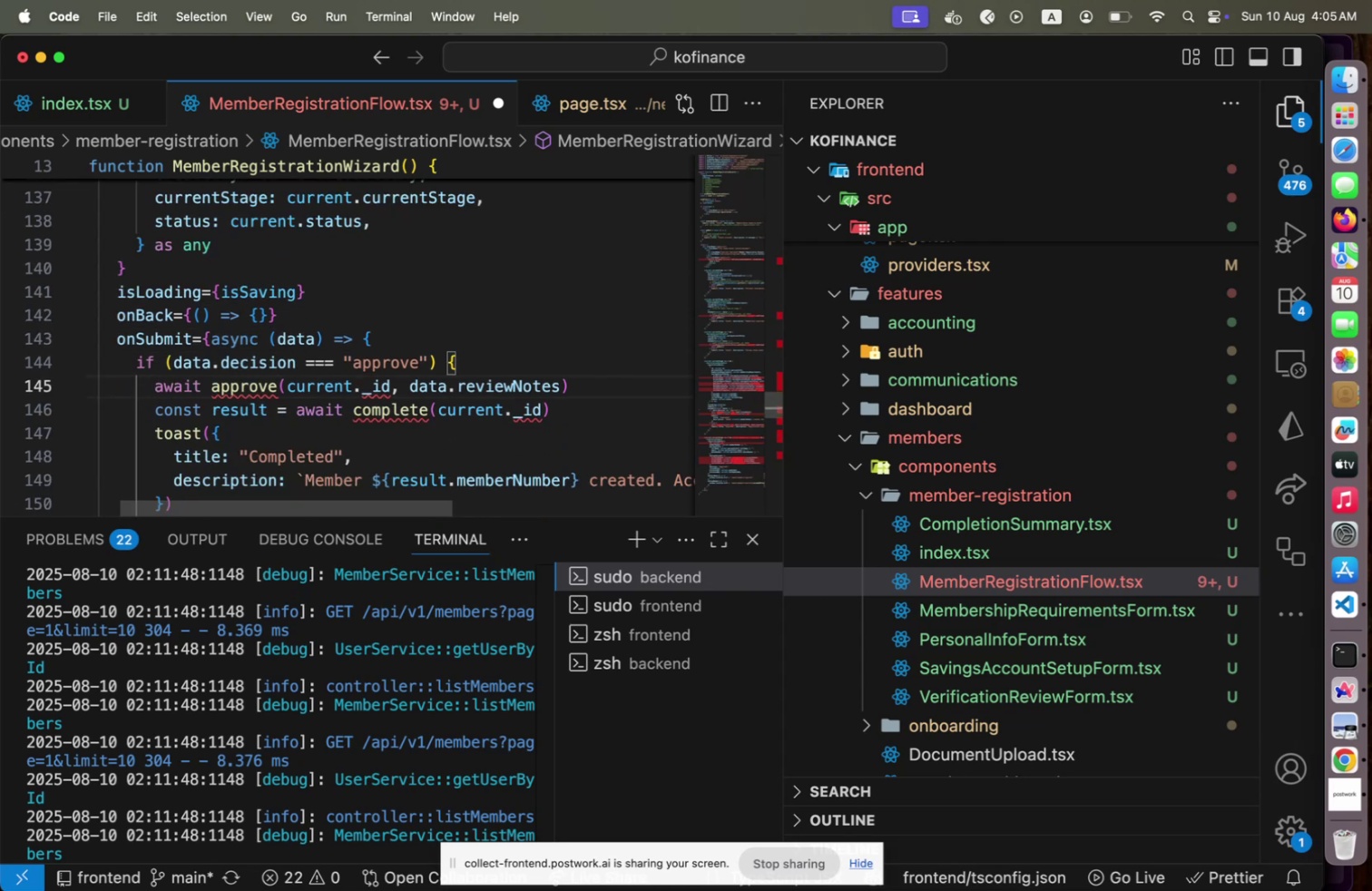 
key(ArrowDown)
 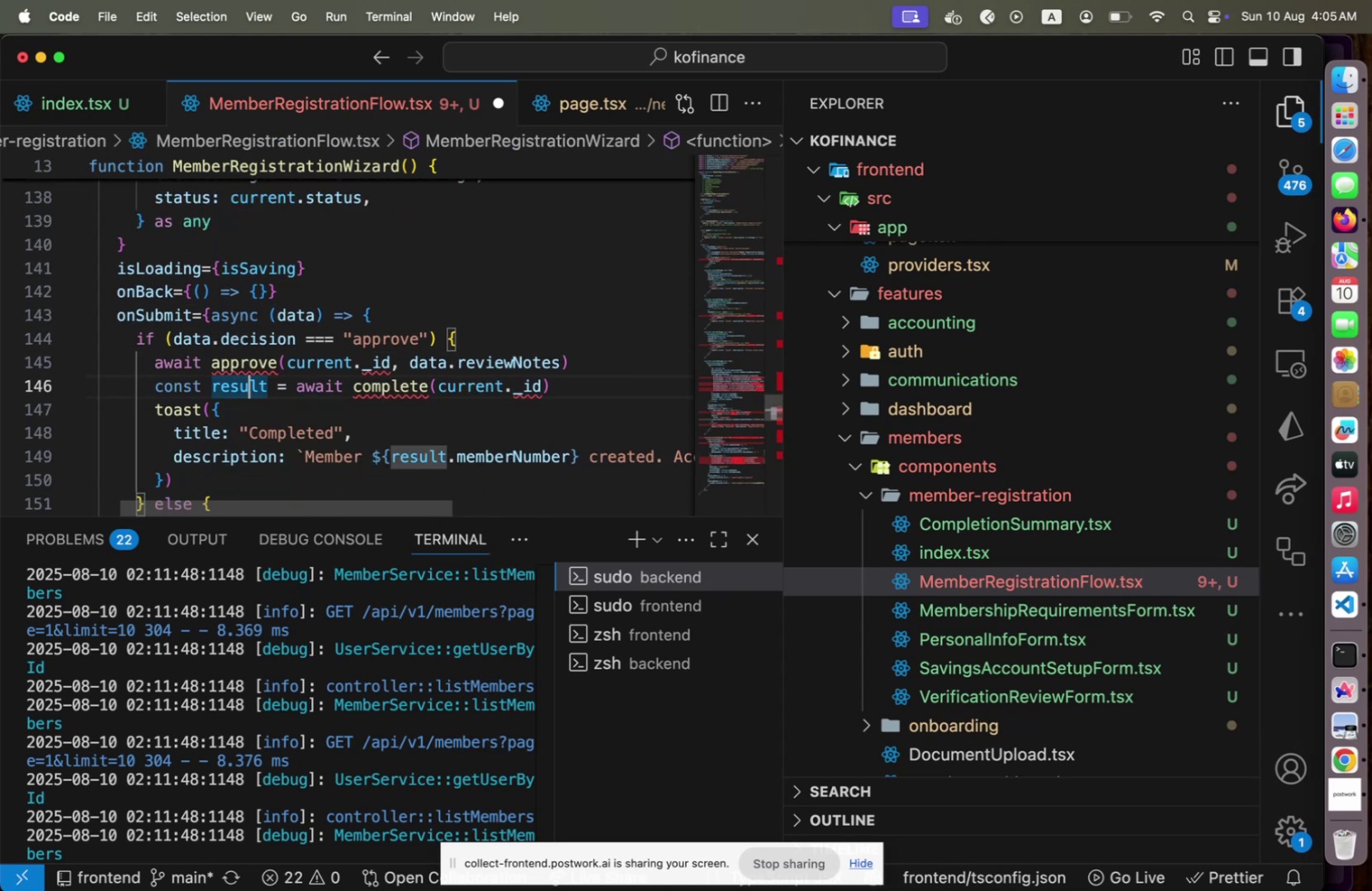 
hold_key(key=ArrowRight, duration=1.5)
 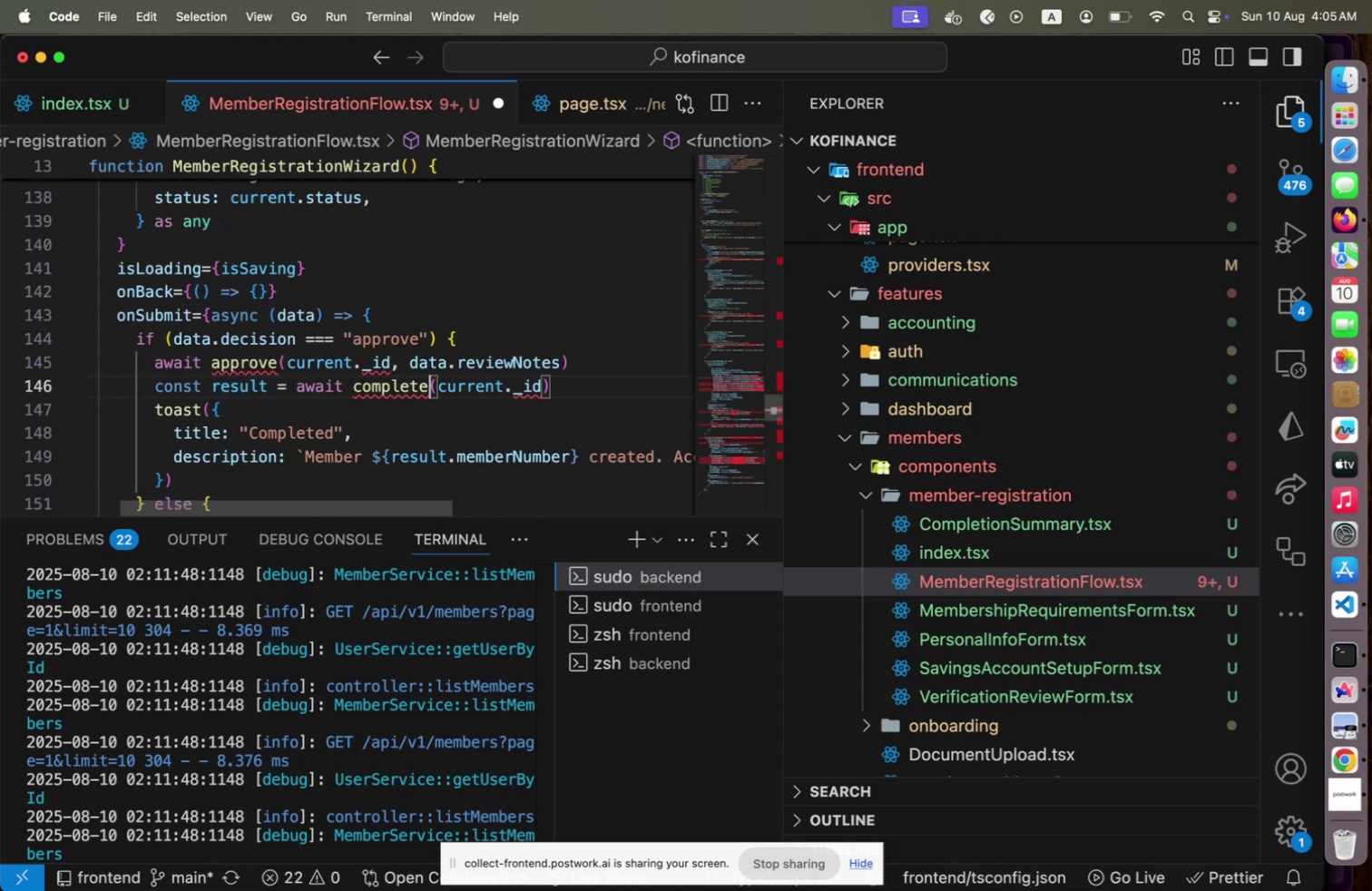 
hold_key(key=ArrowRight, duration=1.16)
 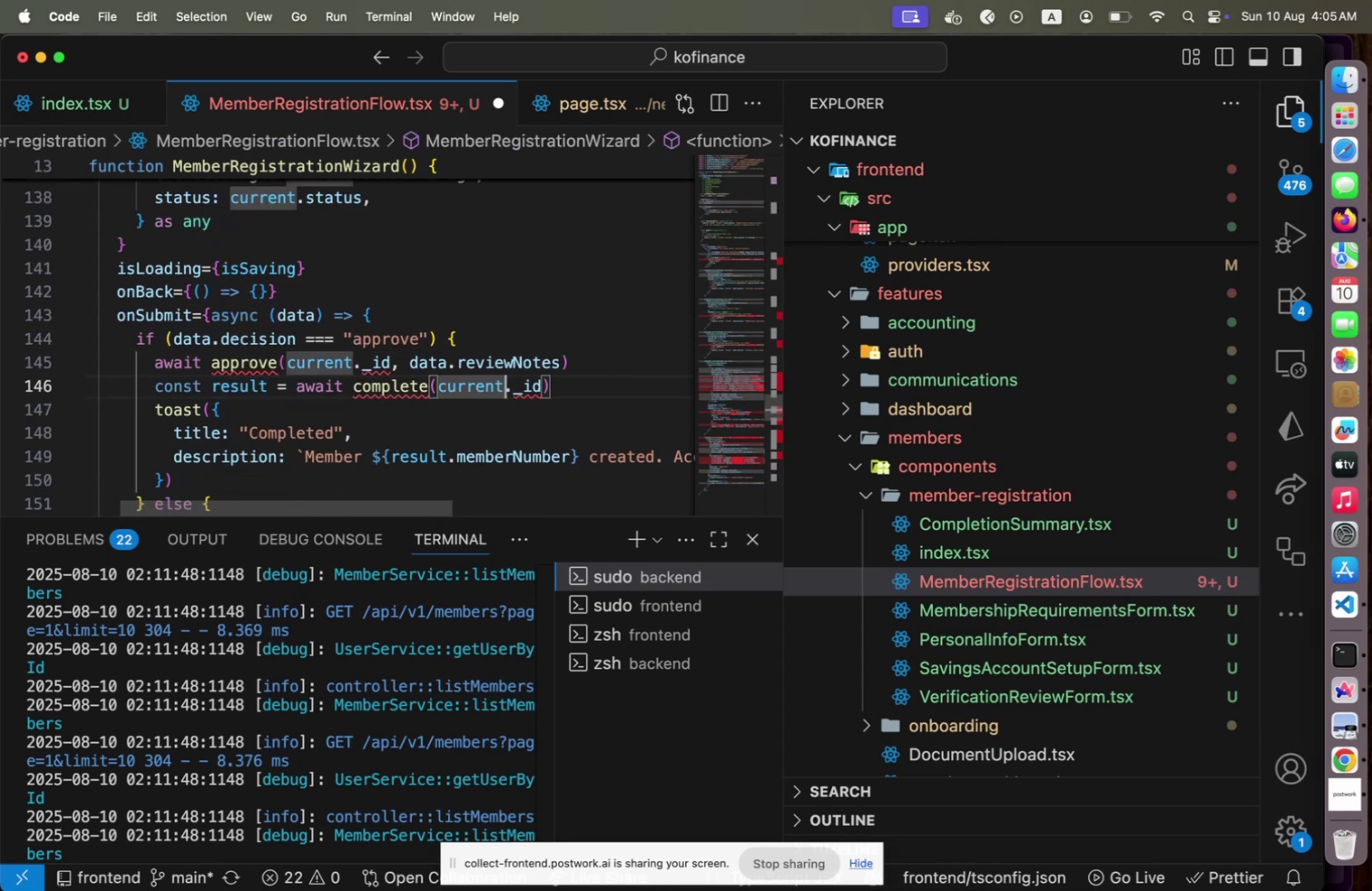 
hold_key(key=ArrowDown, duration=0.68)
 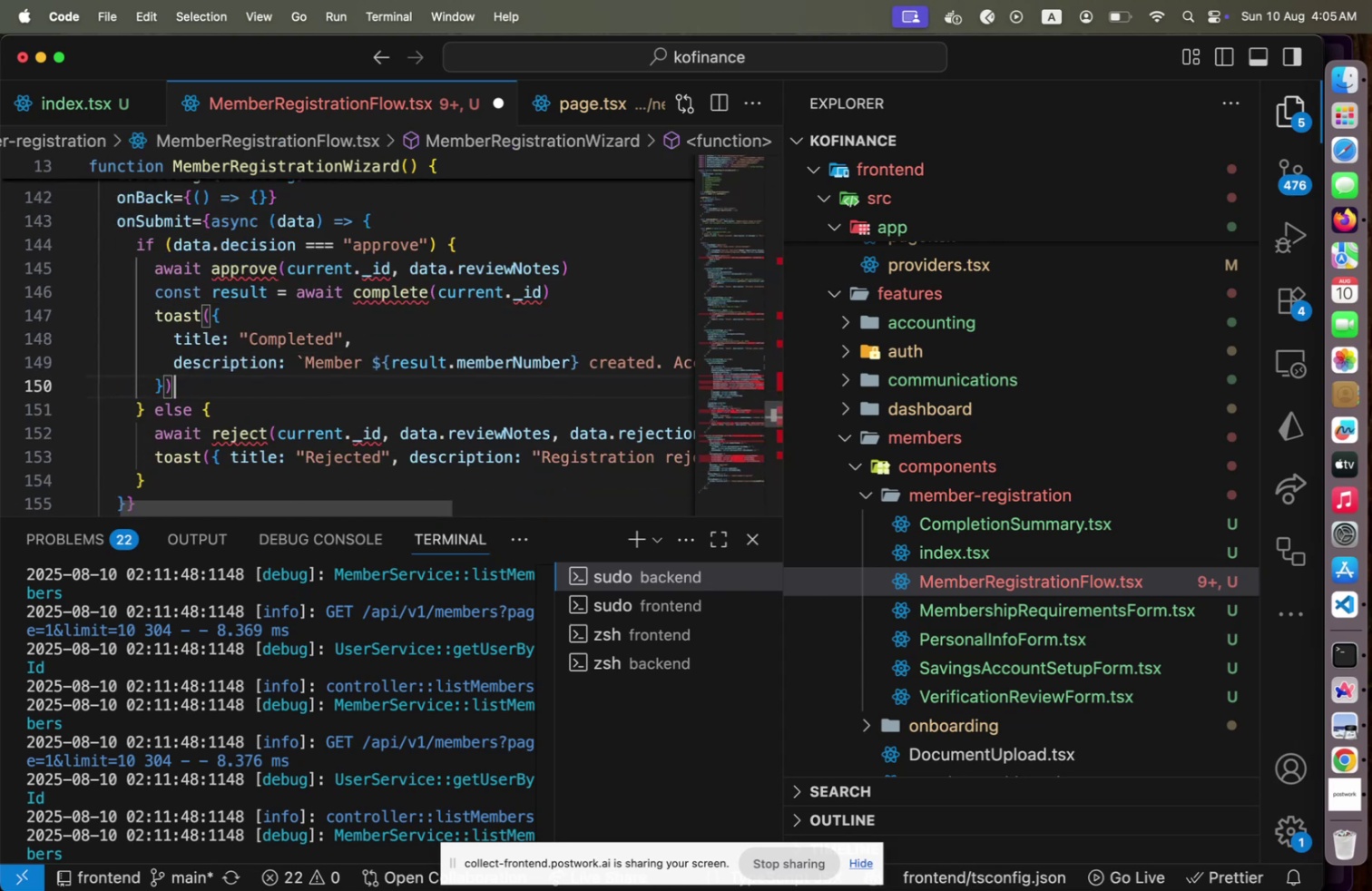 
key(ArrowDown)
 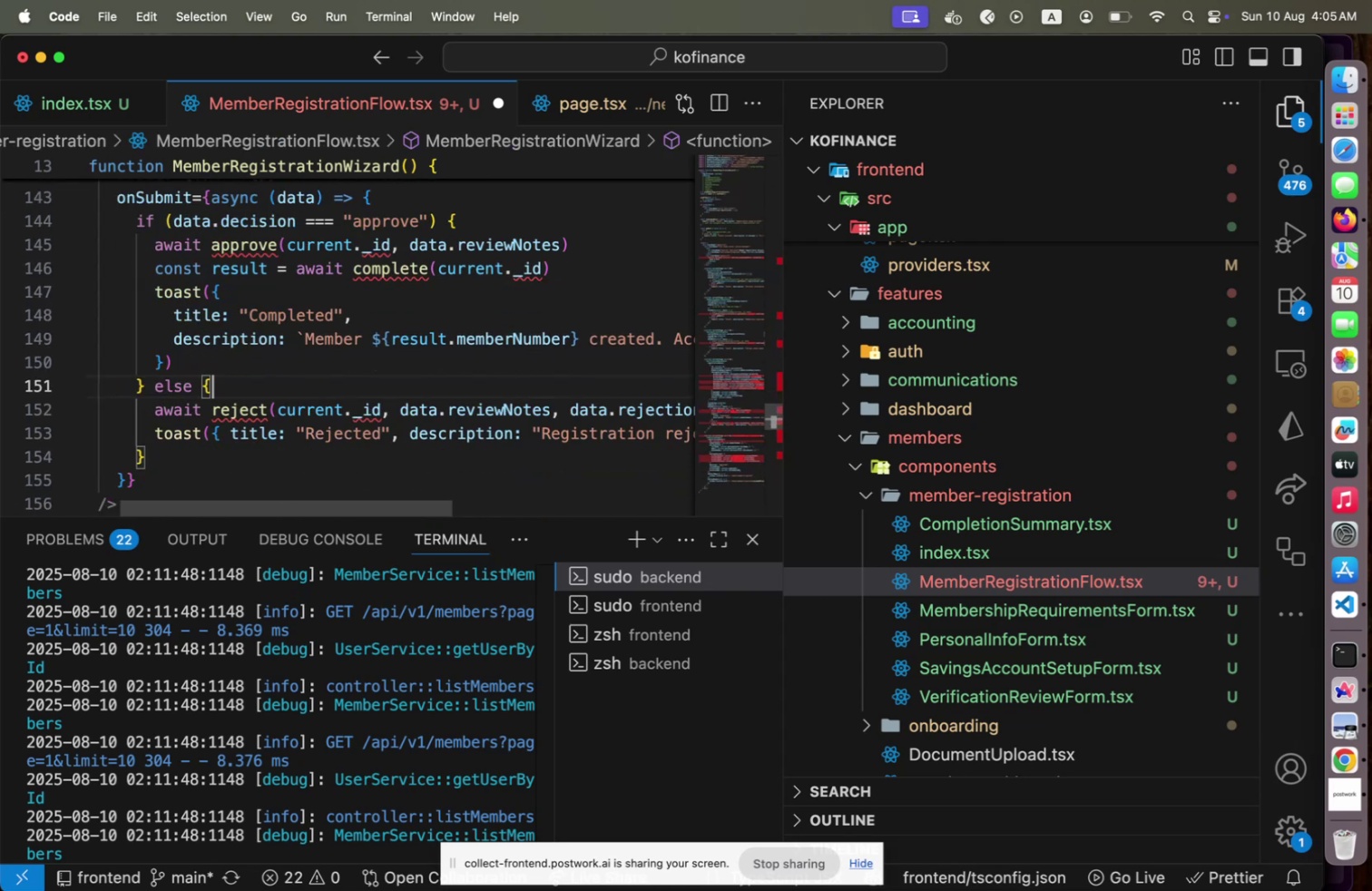 
key(ArrowDown)
 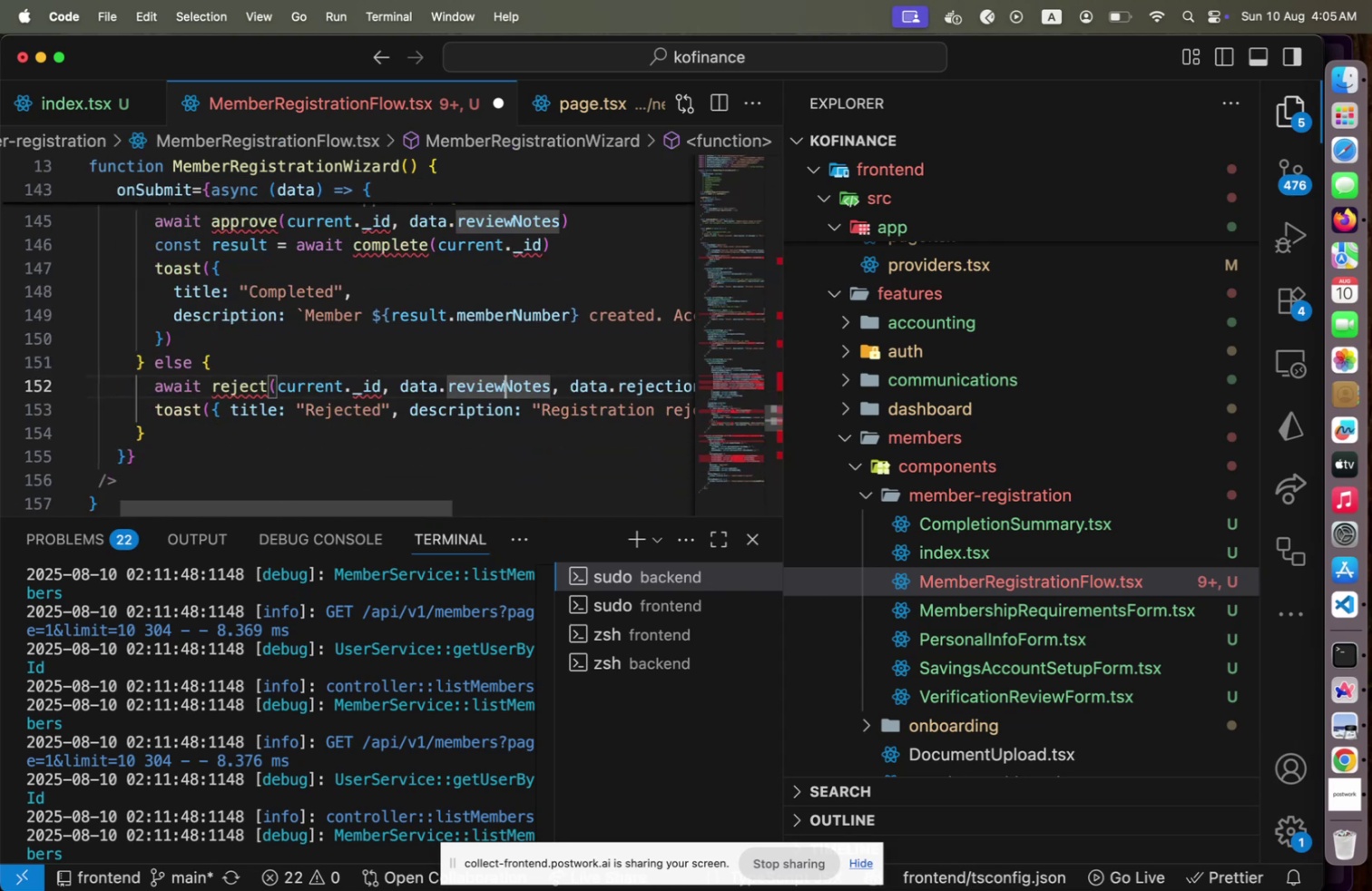 
hold_key(key=ArrowLeft, duration=1.5)
 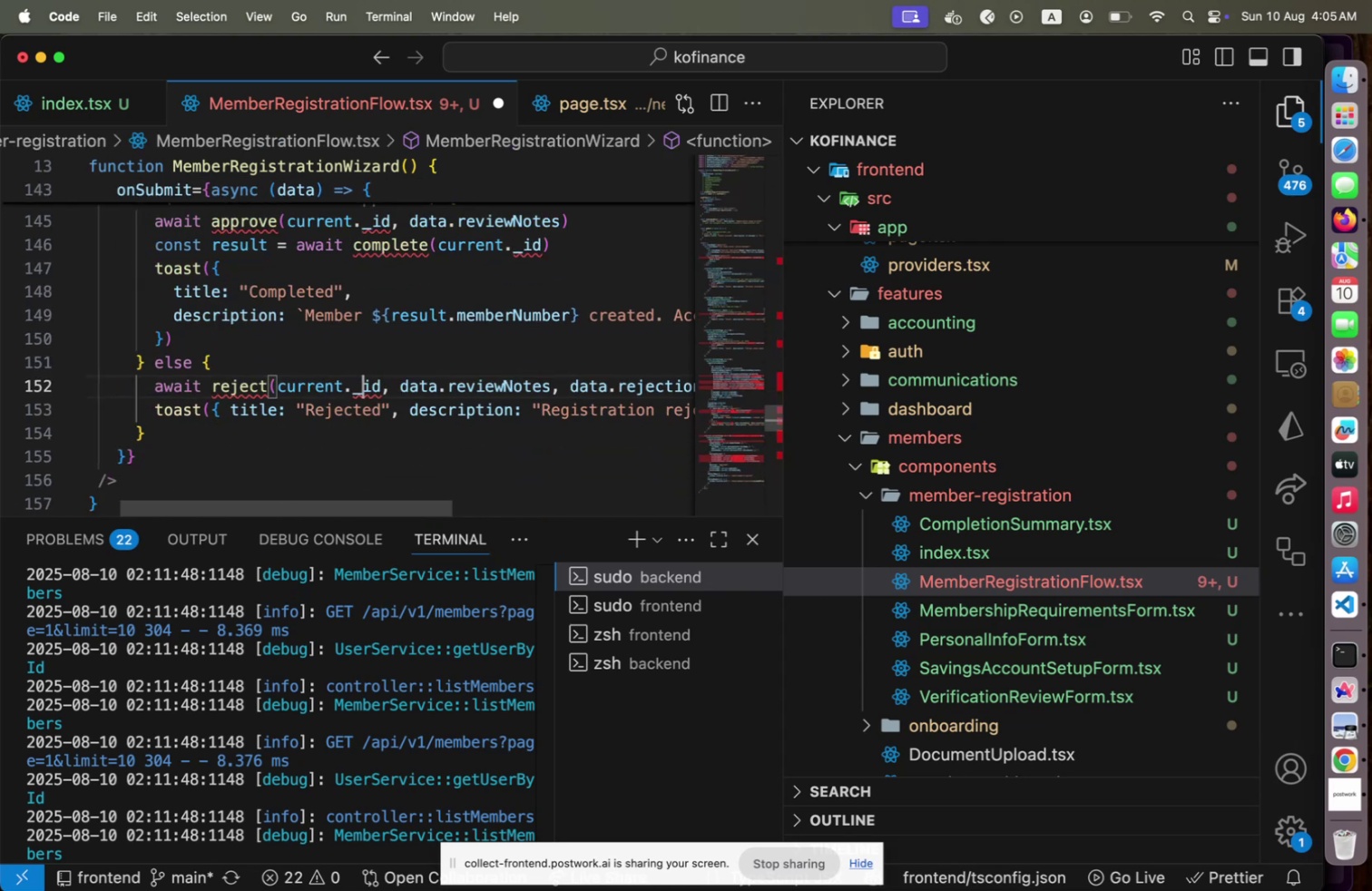 
key(ArrowLeft)
 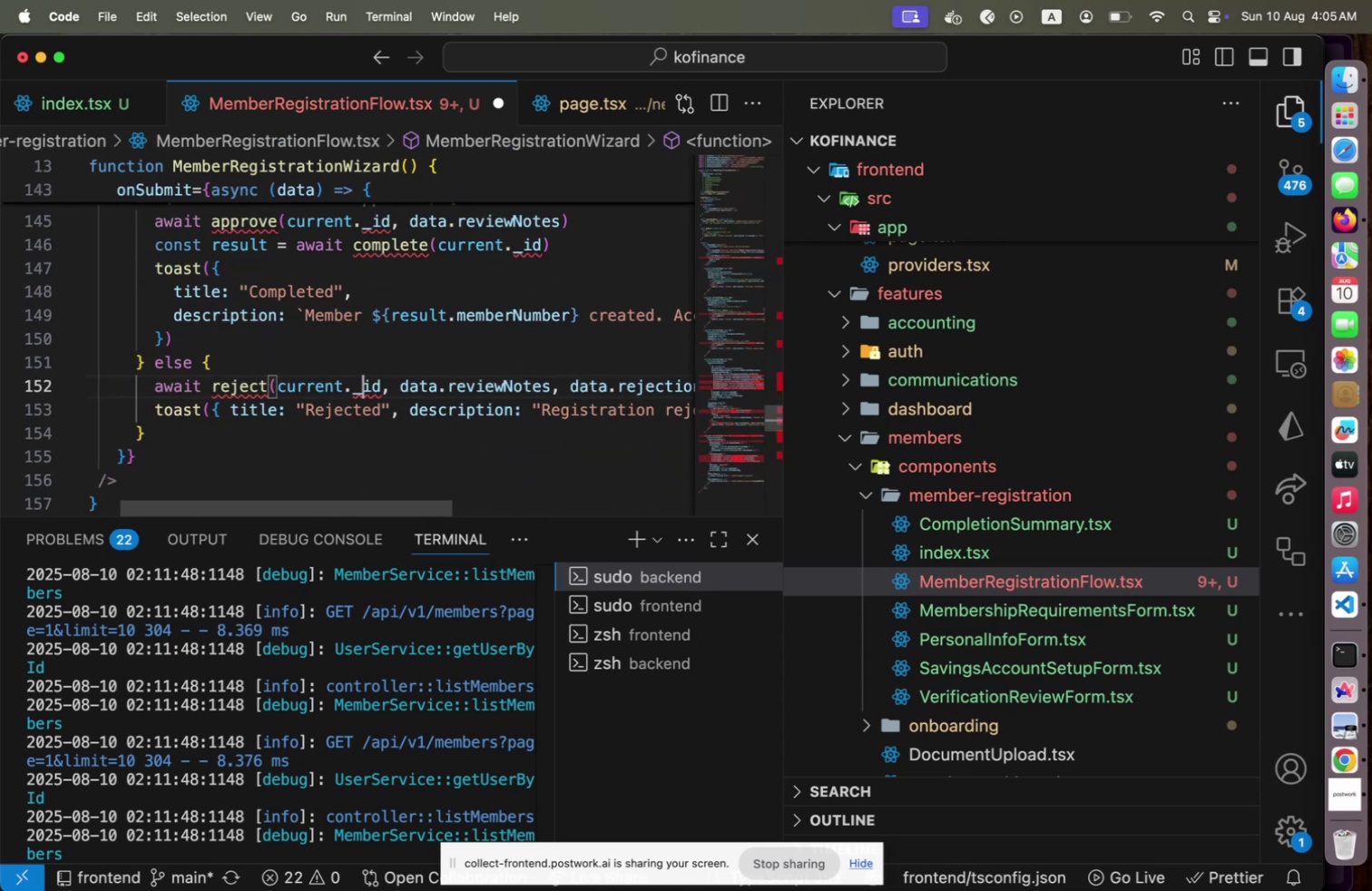 
key(ArrowLeft)
 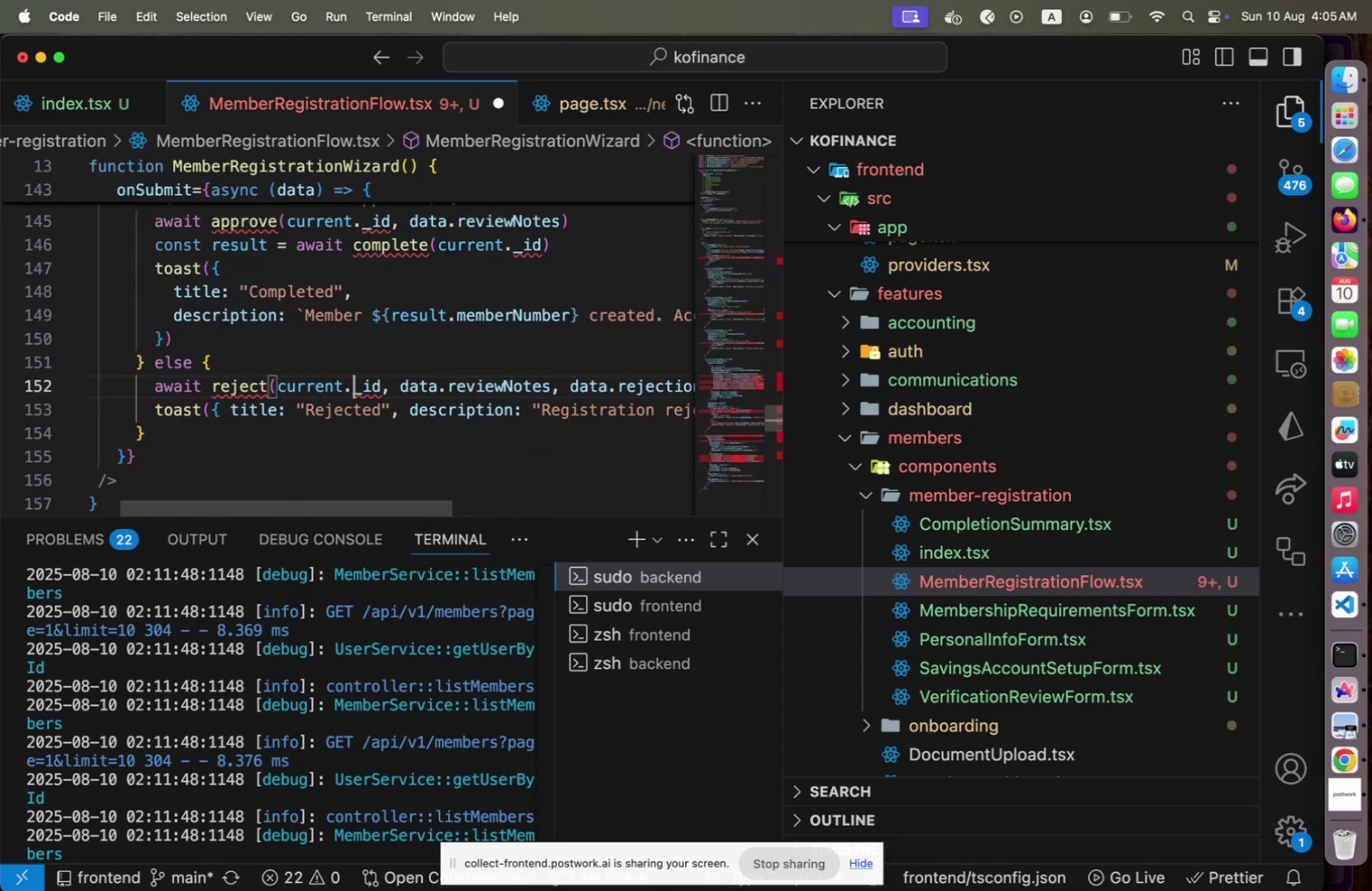 
key(ArrowRight)
 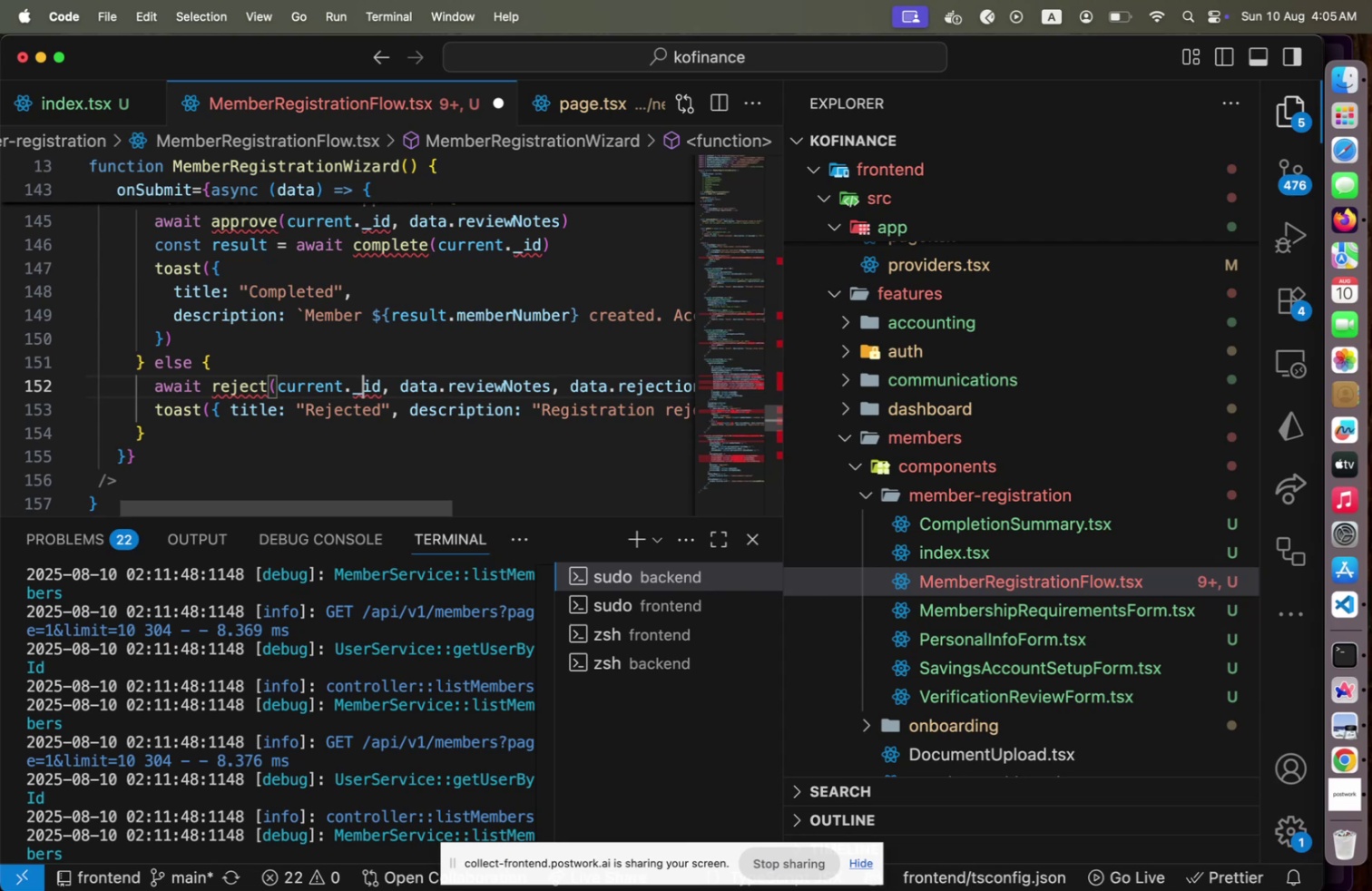 
key(Backspace)
 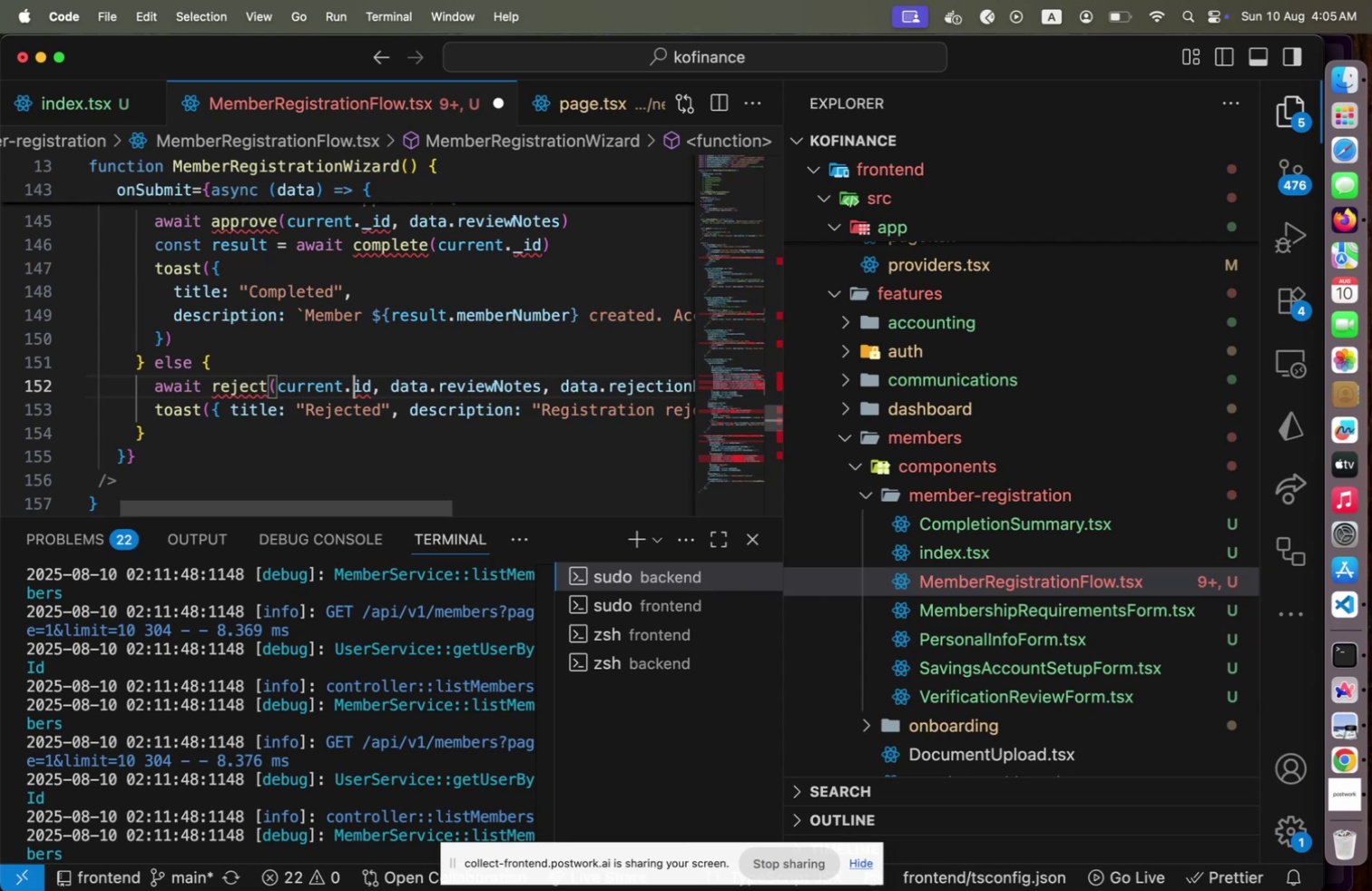 
hold_key(key=ArrowUp, duration=1.03)
 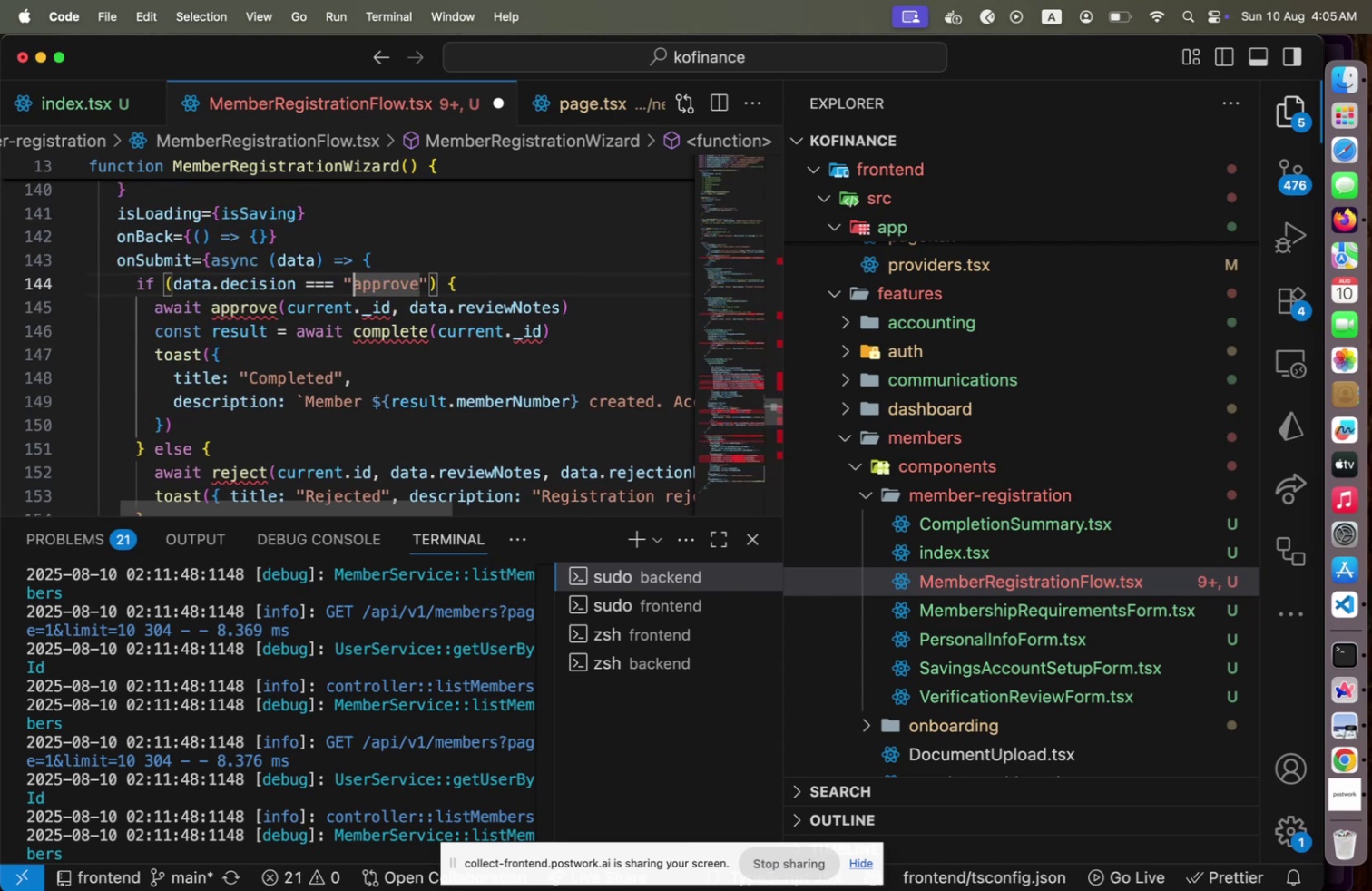 
key(ArrowDown)
 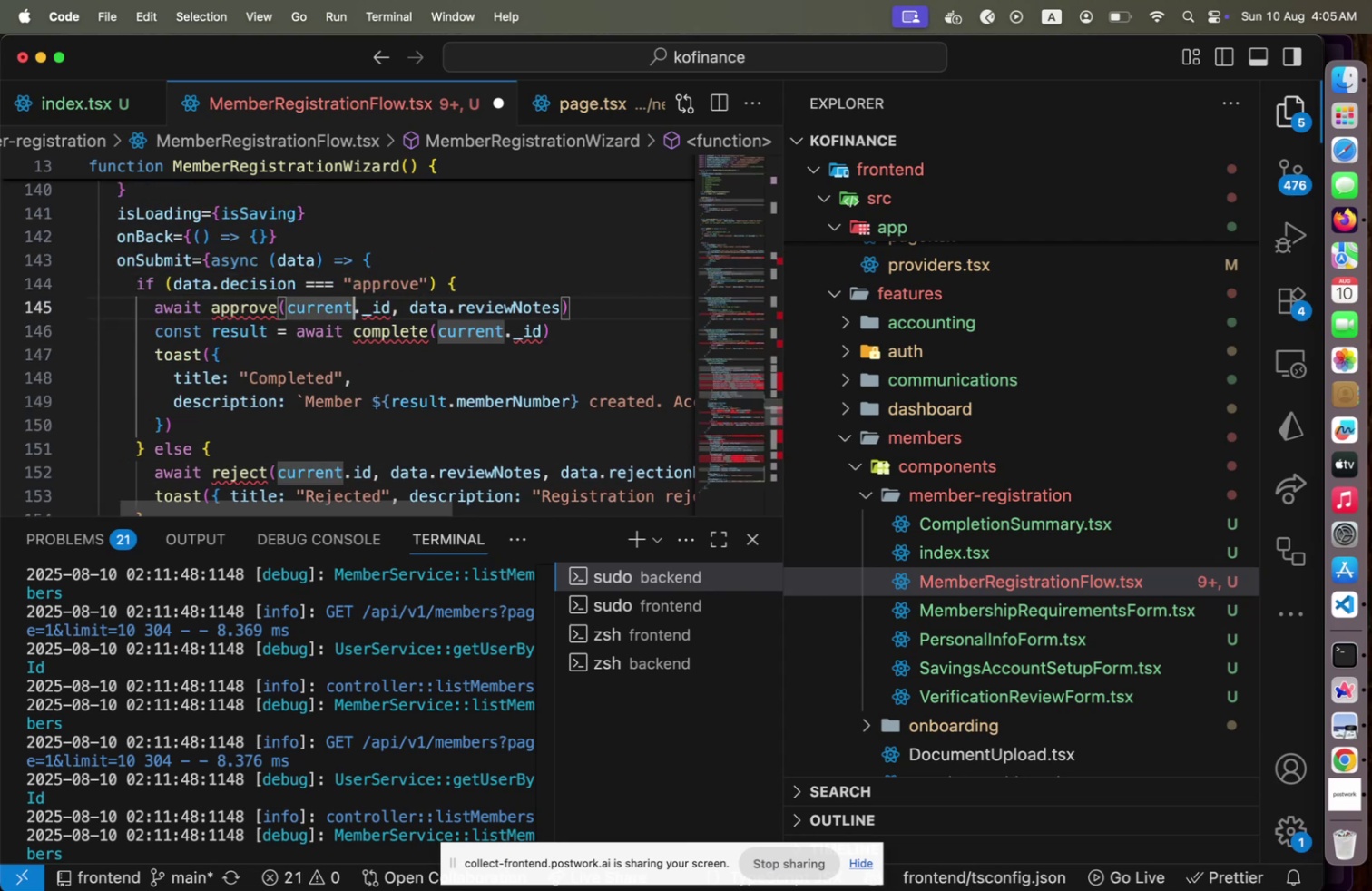 
key(Shift+ArrowRight)
 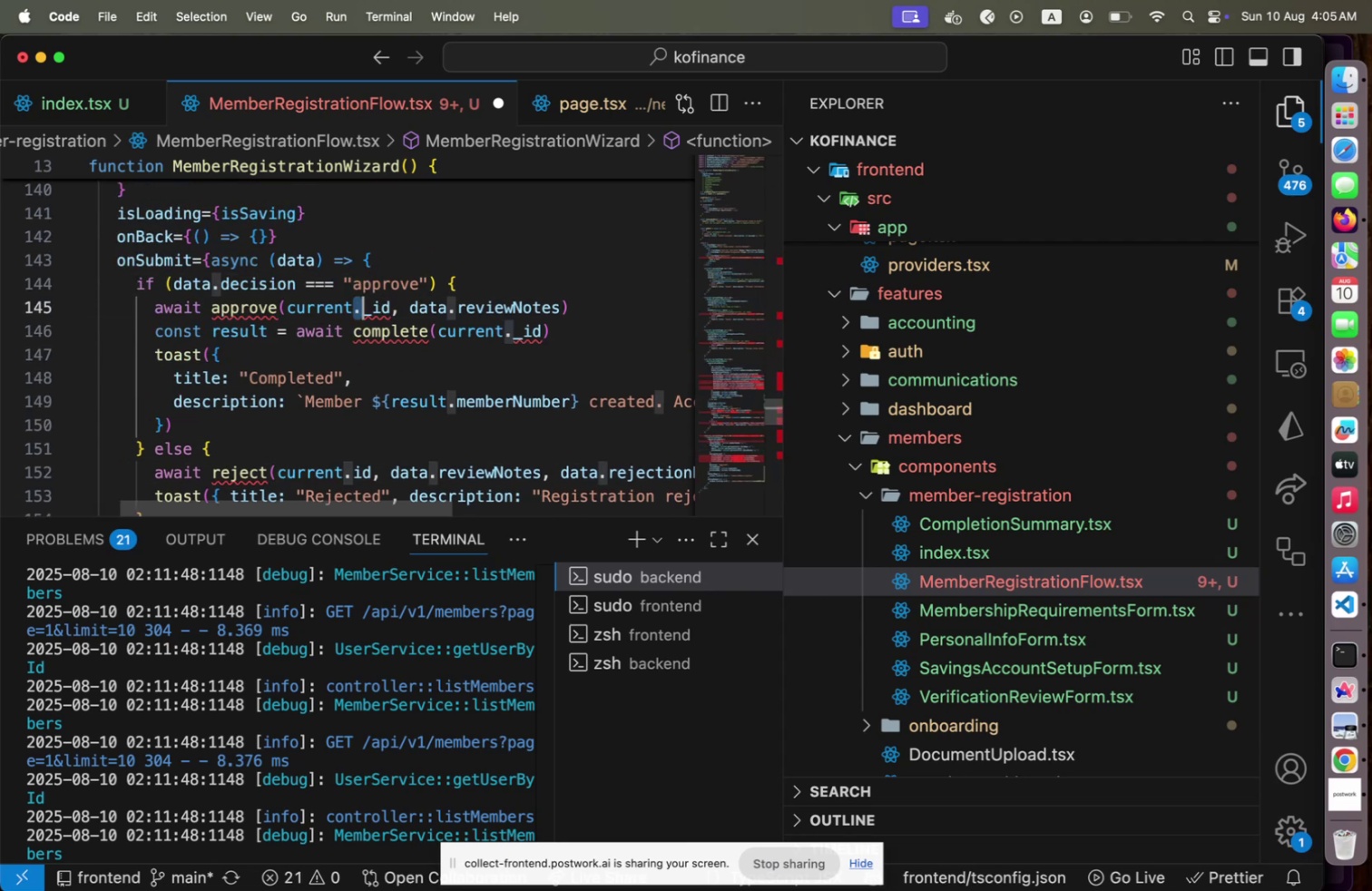 
key(ArrowRight)
 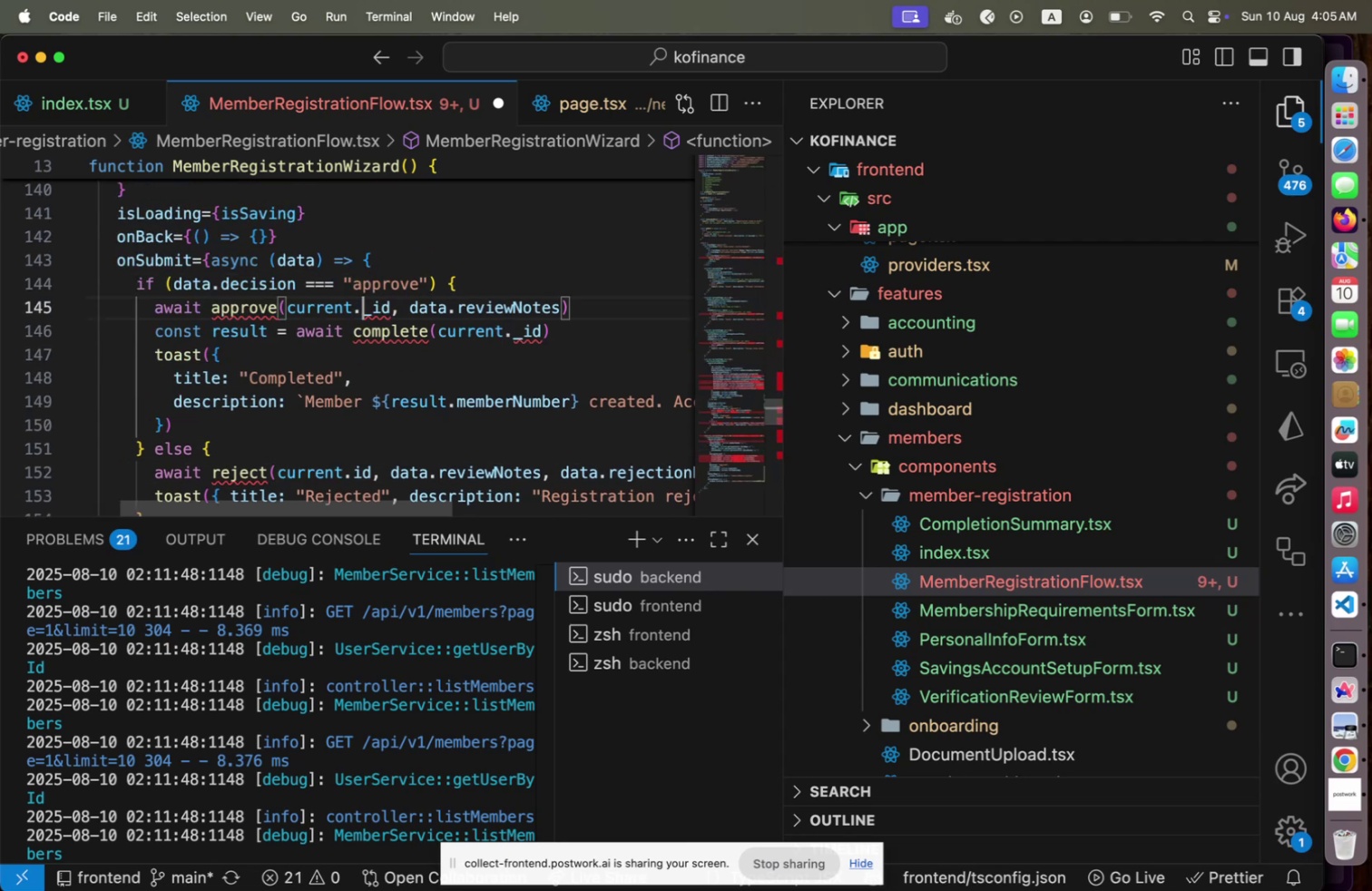 
key(Shift+ArrowRight)
 